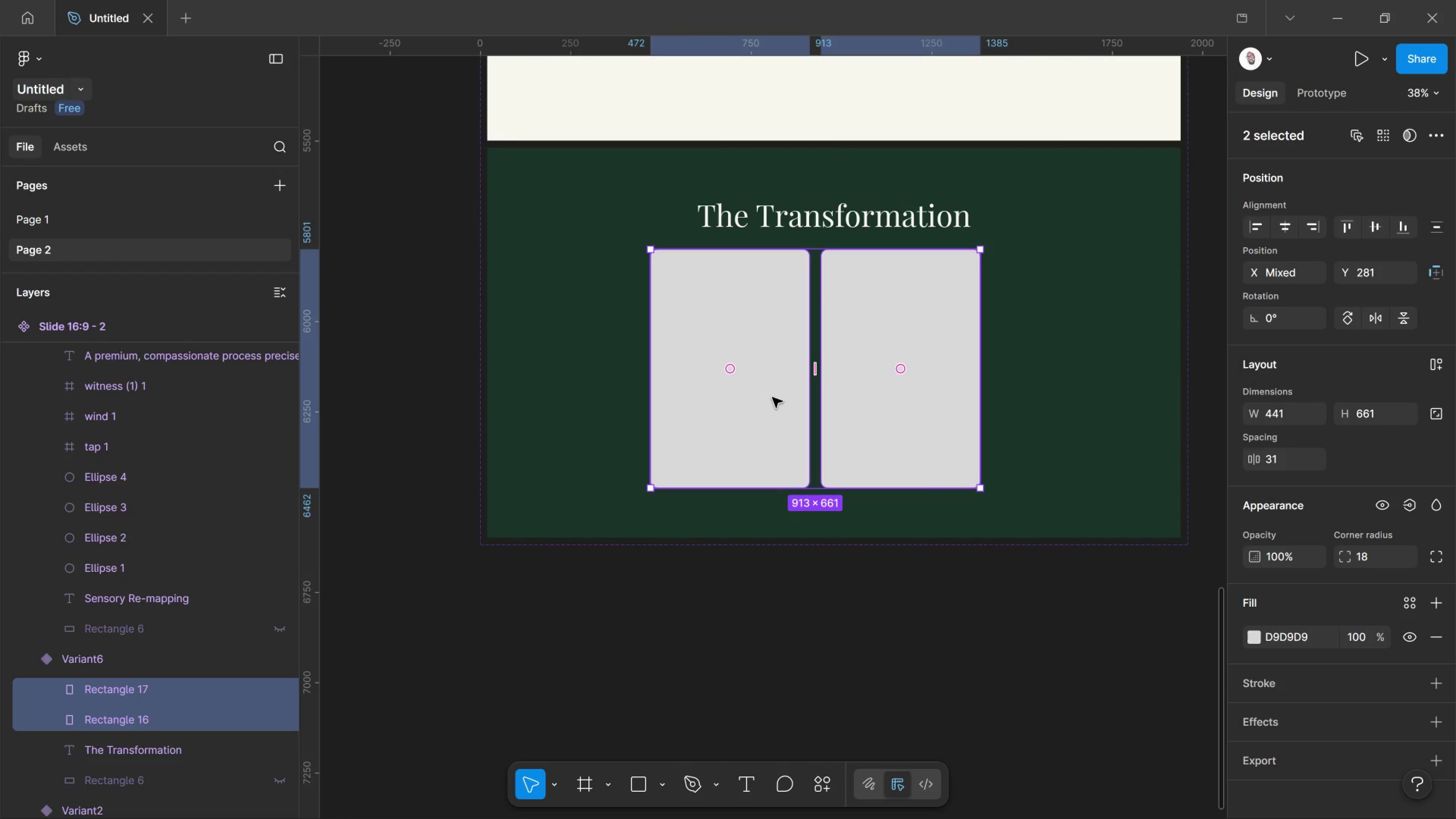 
left_click_drag(start_coordinate=[772, 397], to_coordinate=[793, 401])
 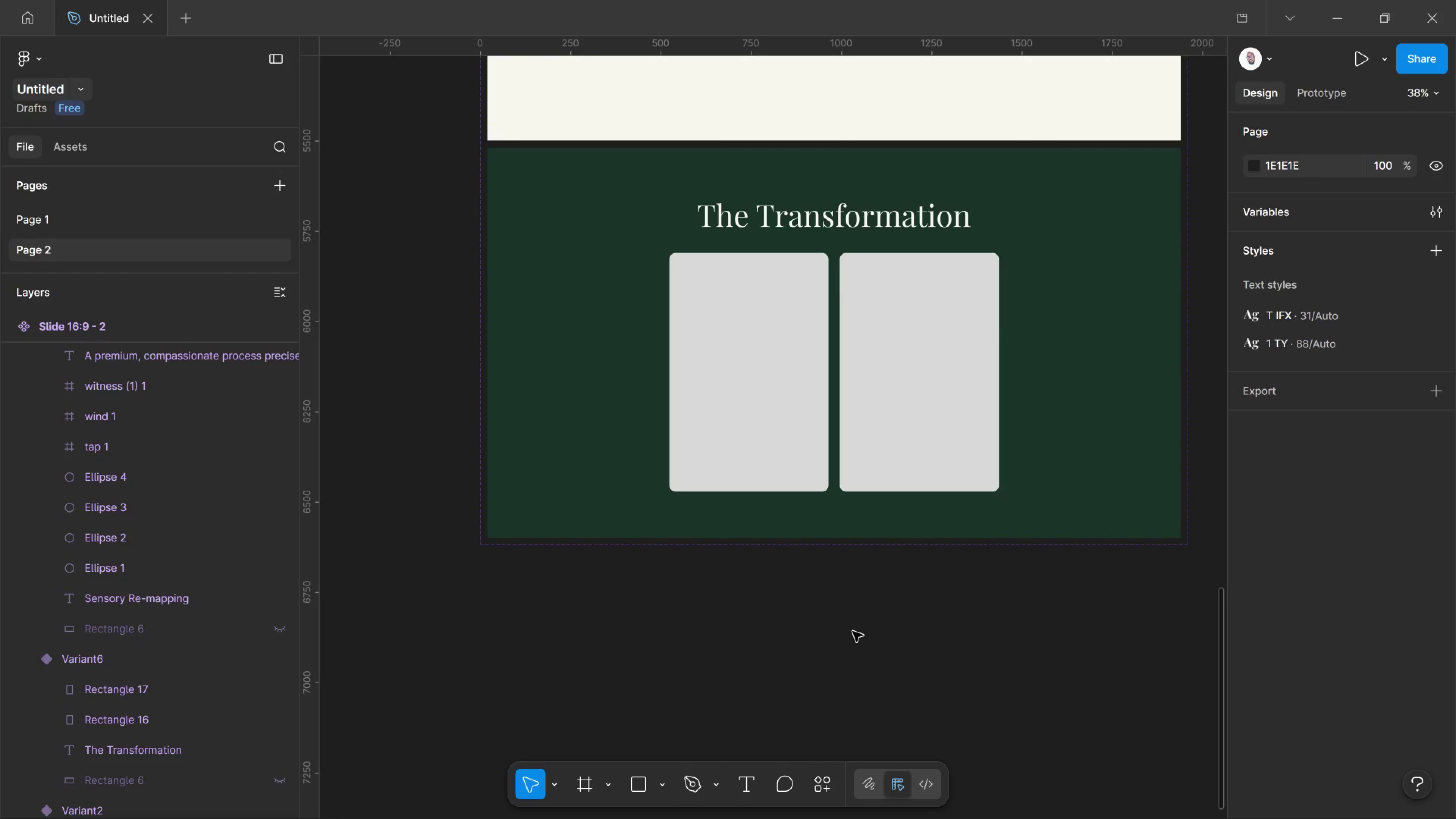 
left_click([857, 631])
 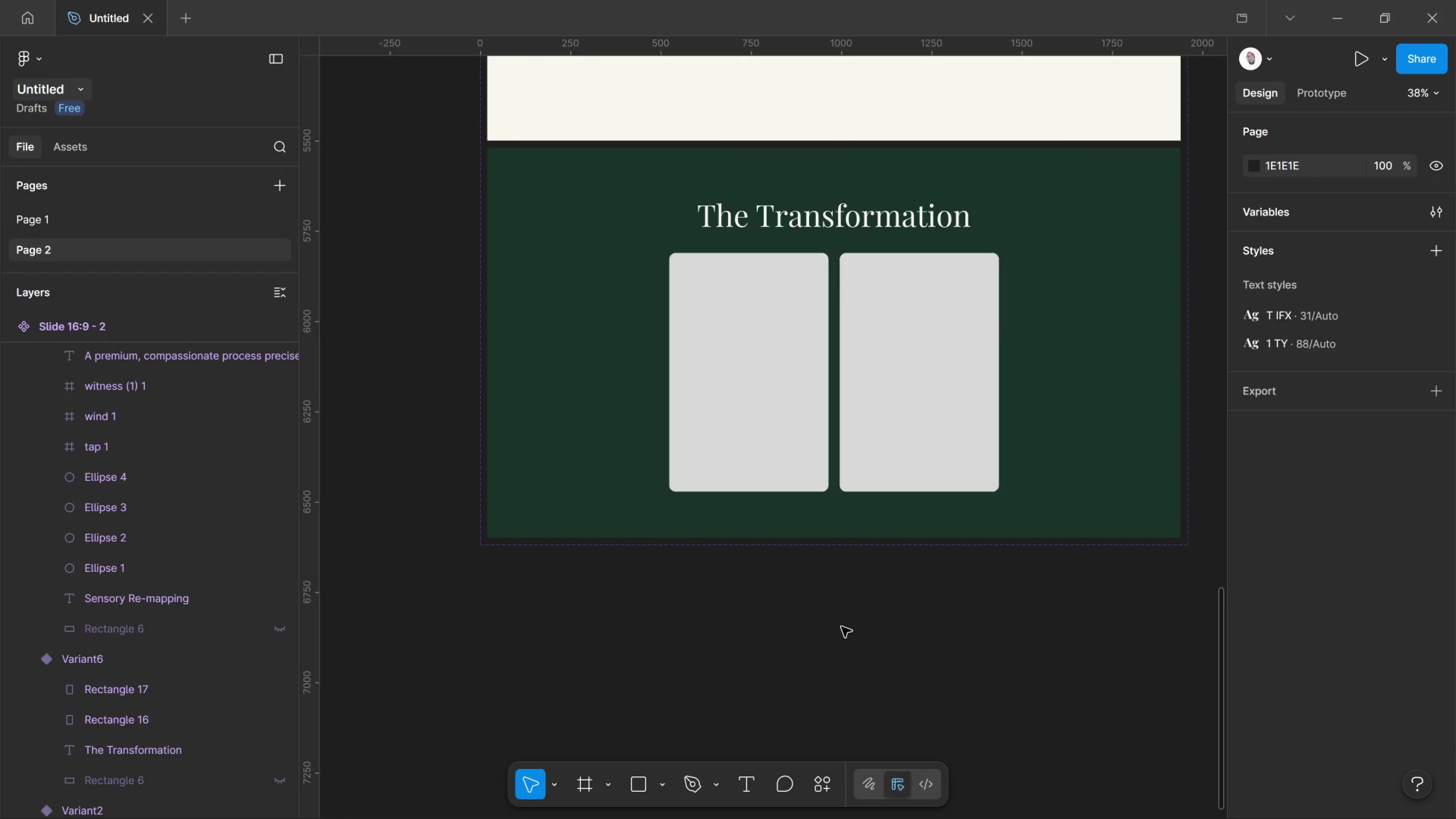 
wait(15.28)
 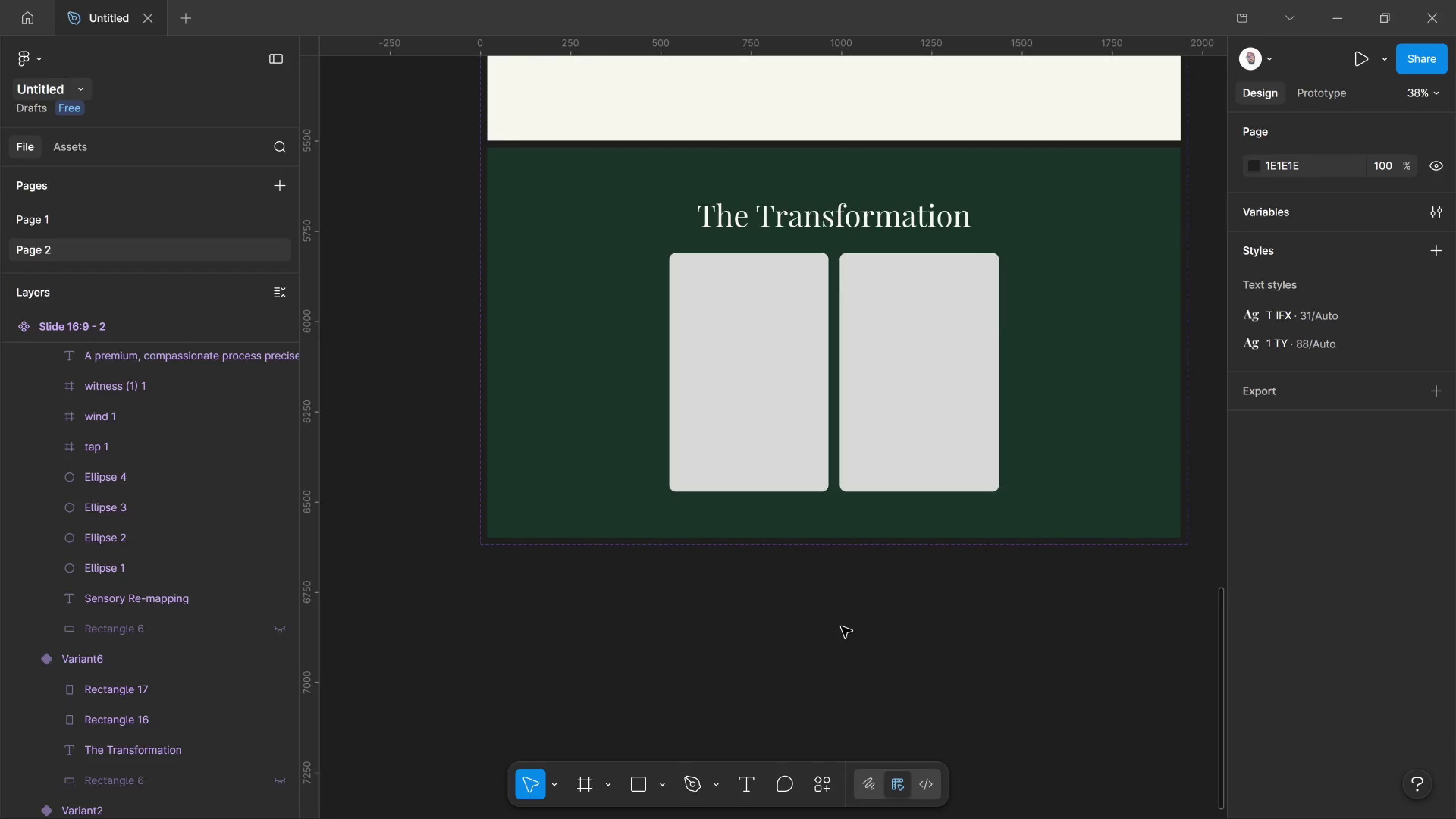 
key(Alt+Tab)
 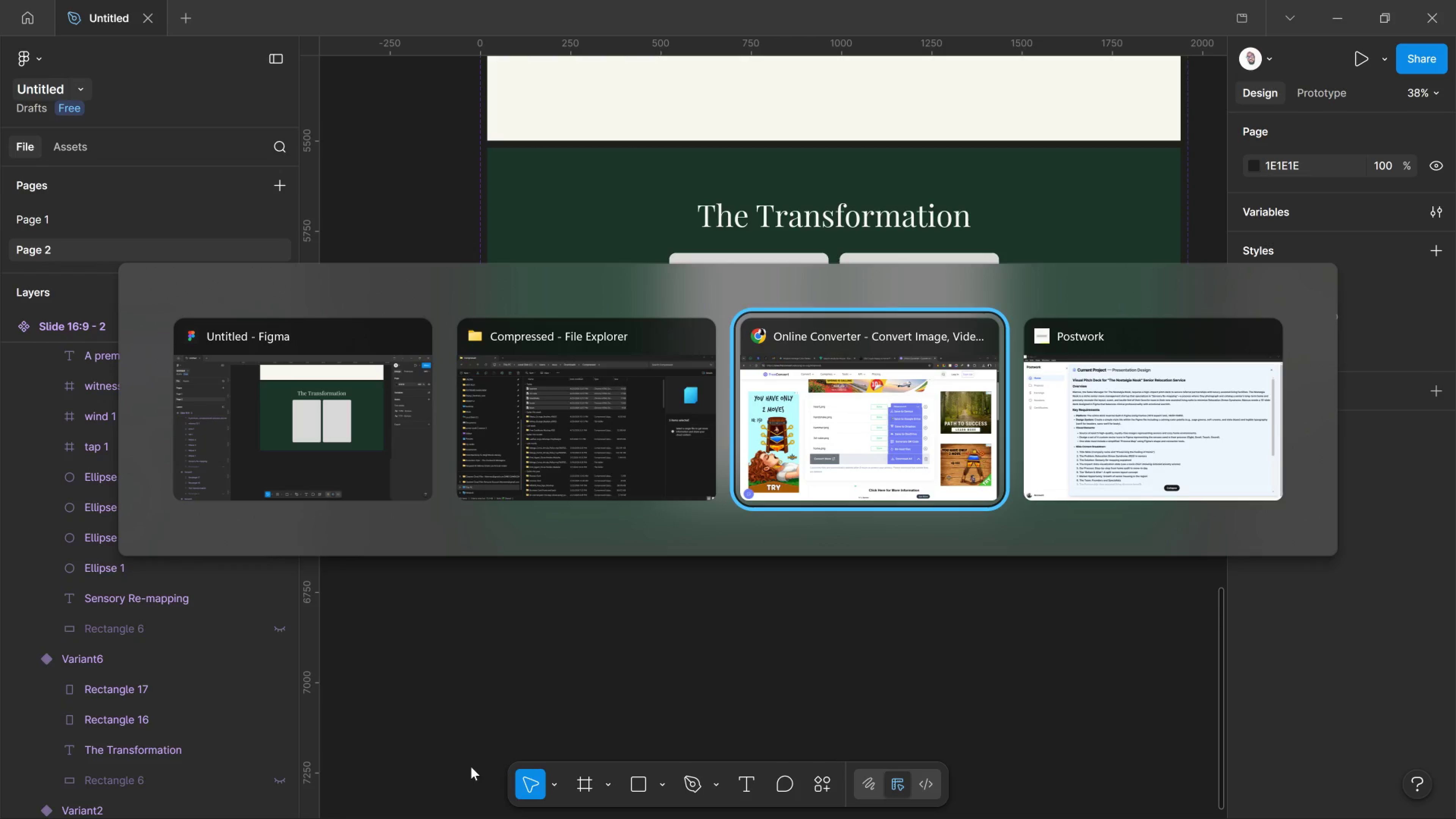 
key(Alt+Tab)
 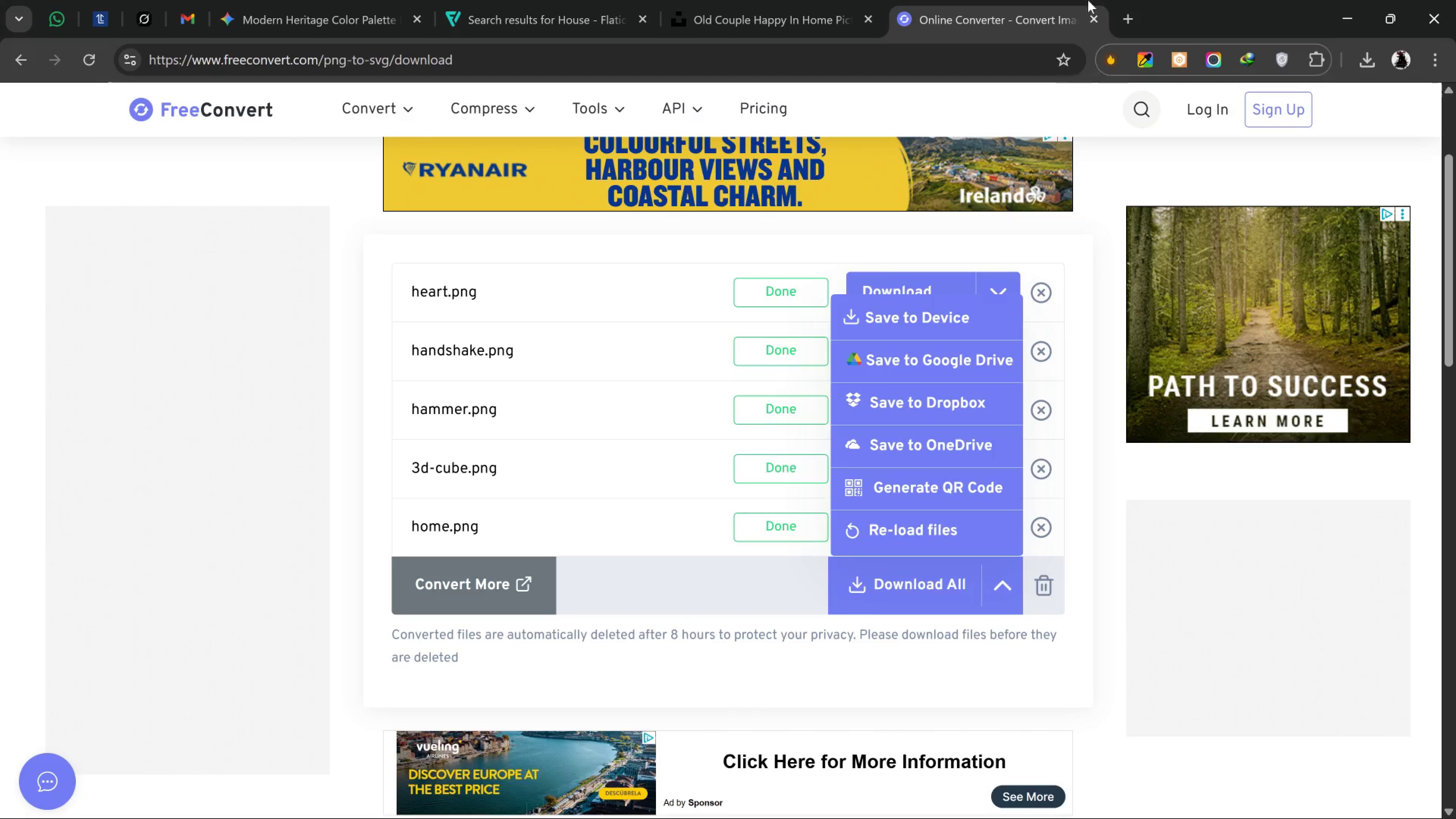 
left_click_drag(start_coordinate=[816, 0], to_coordinate=[811, 10])
 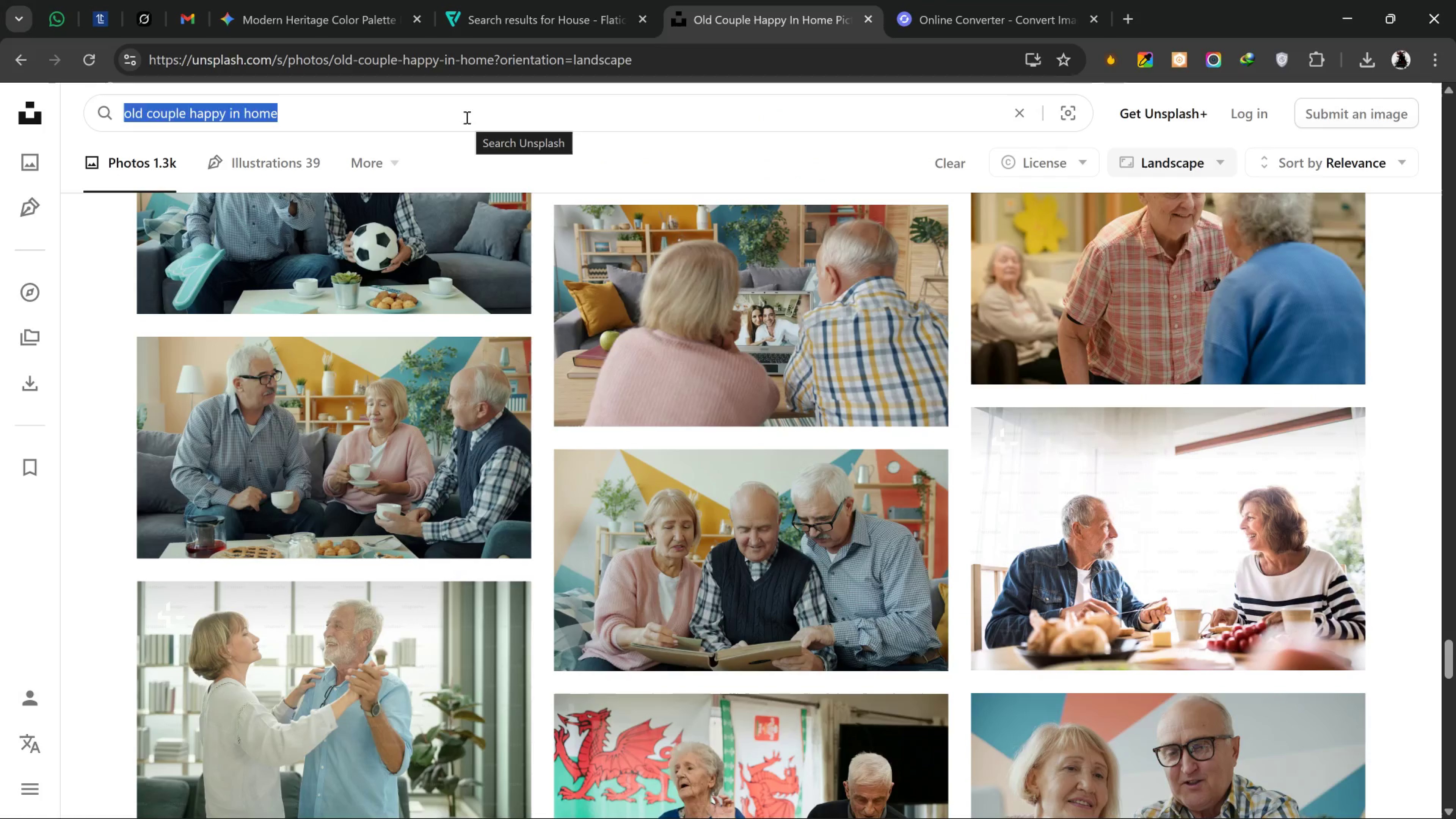 
type(before and after )
 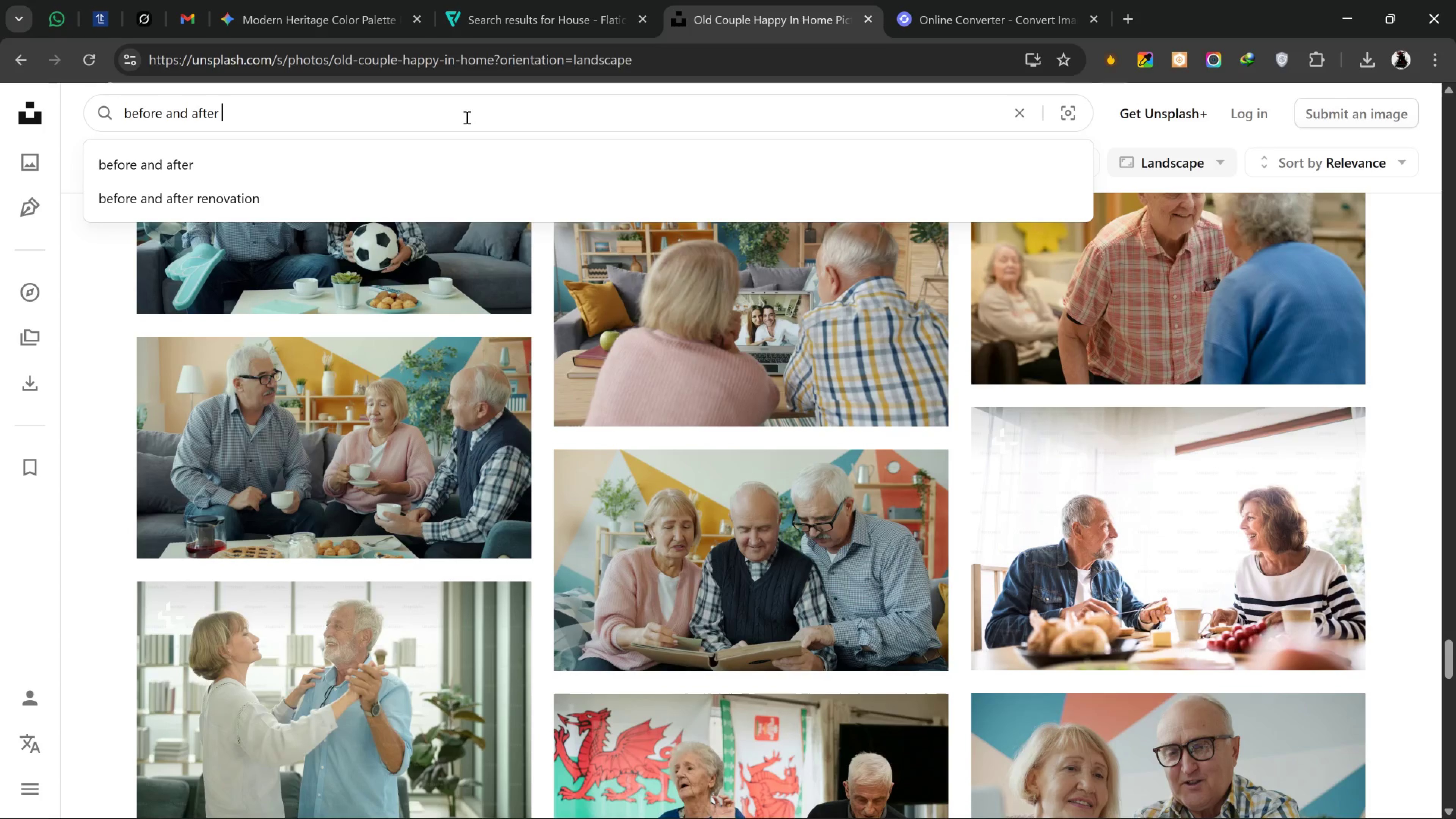 
wait(6.83)
 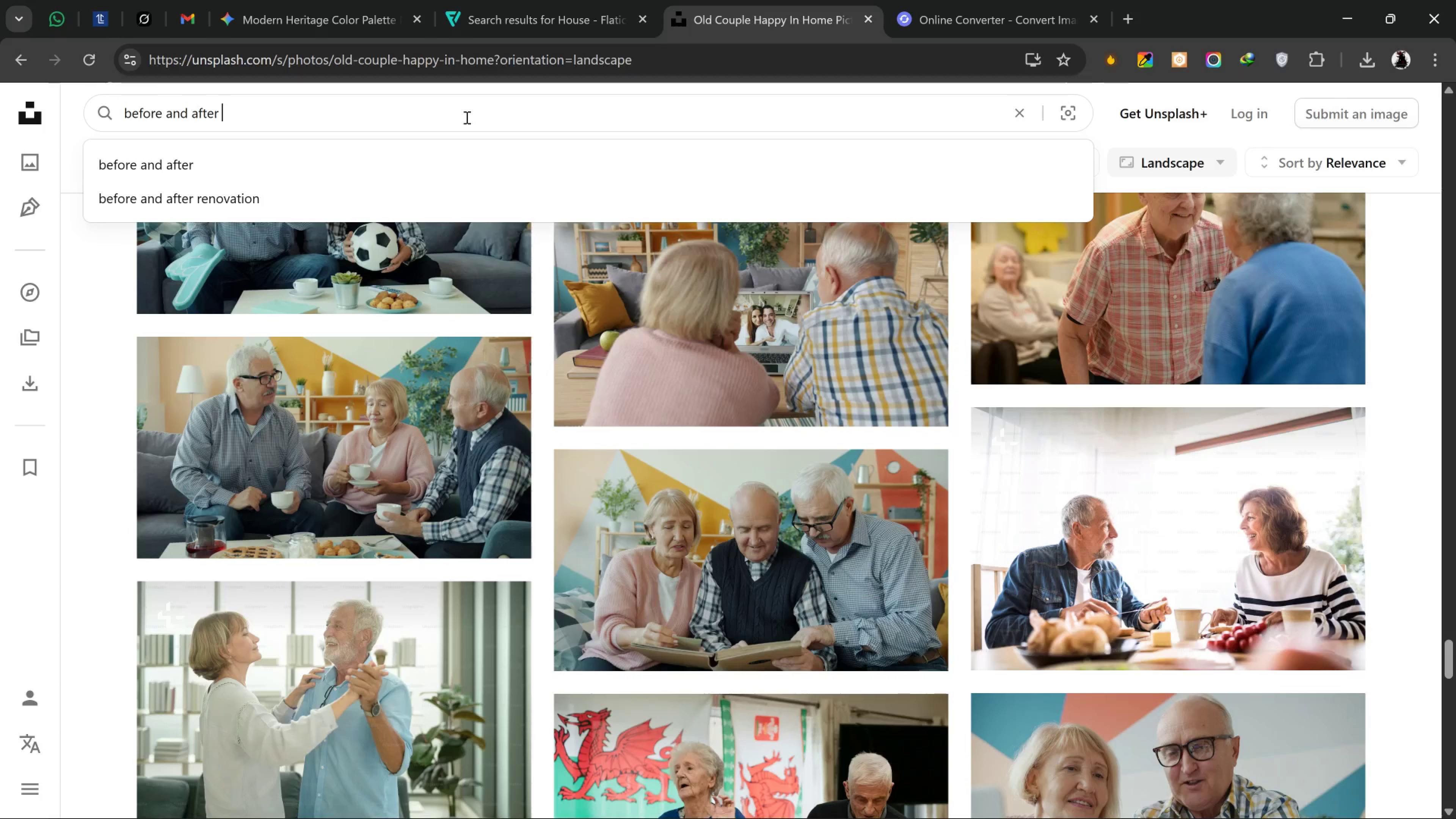 
type(living room)
 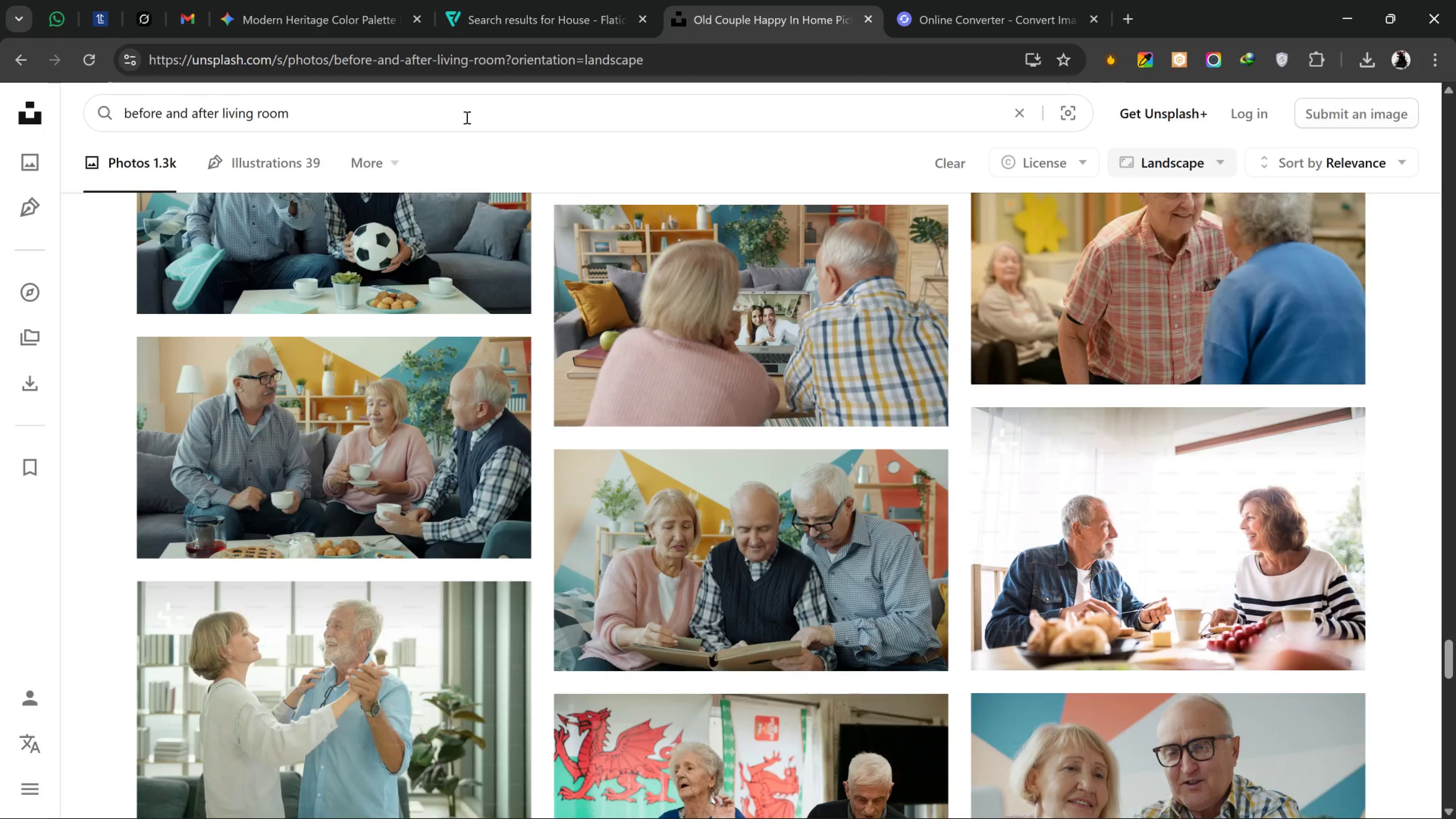 
key(Enter)
 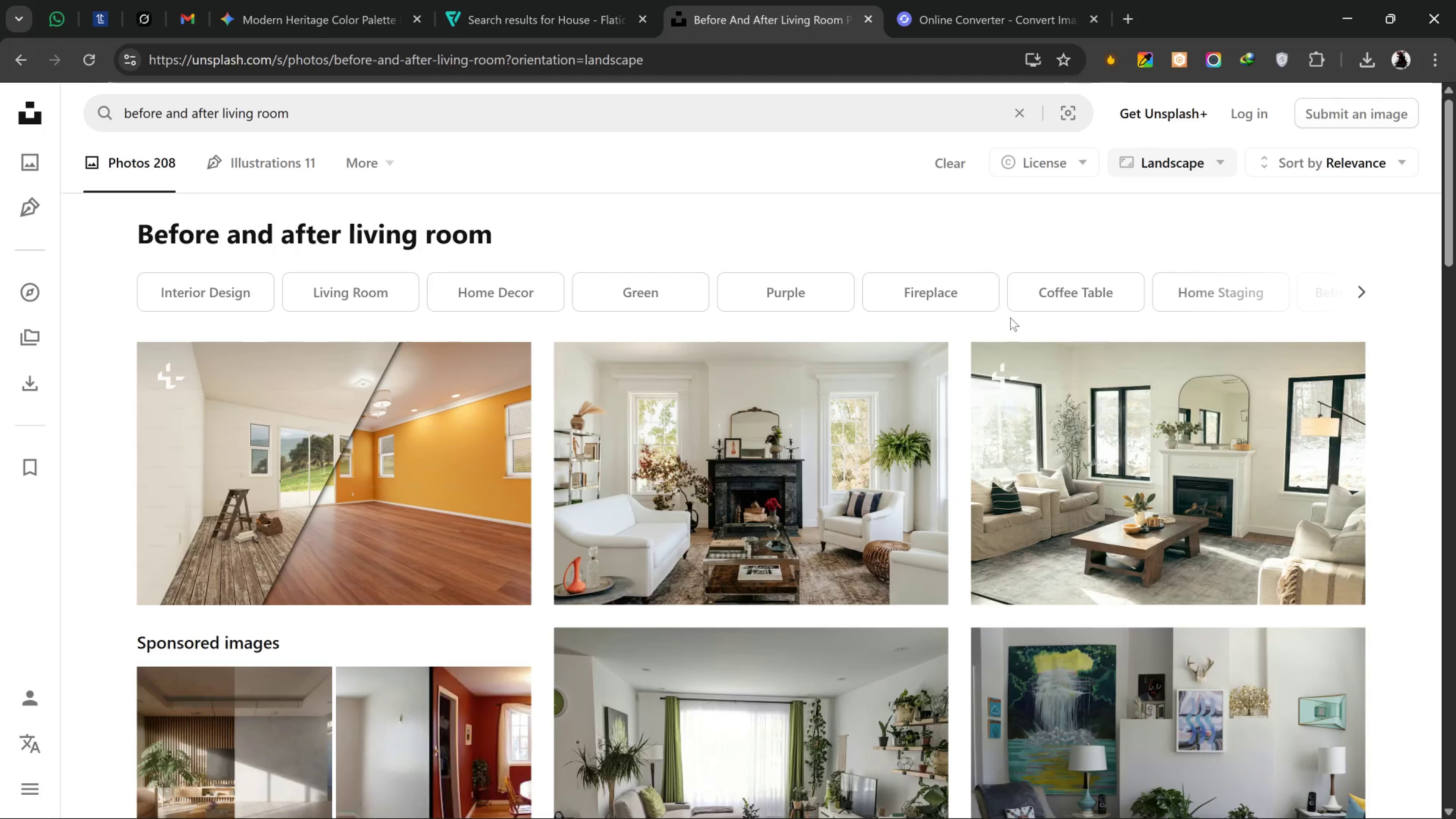 
wait(8.9)
 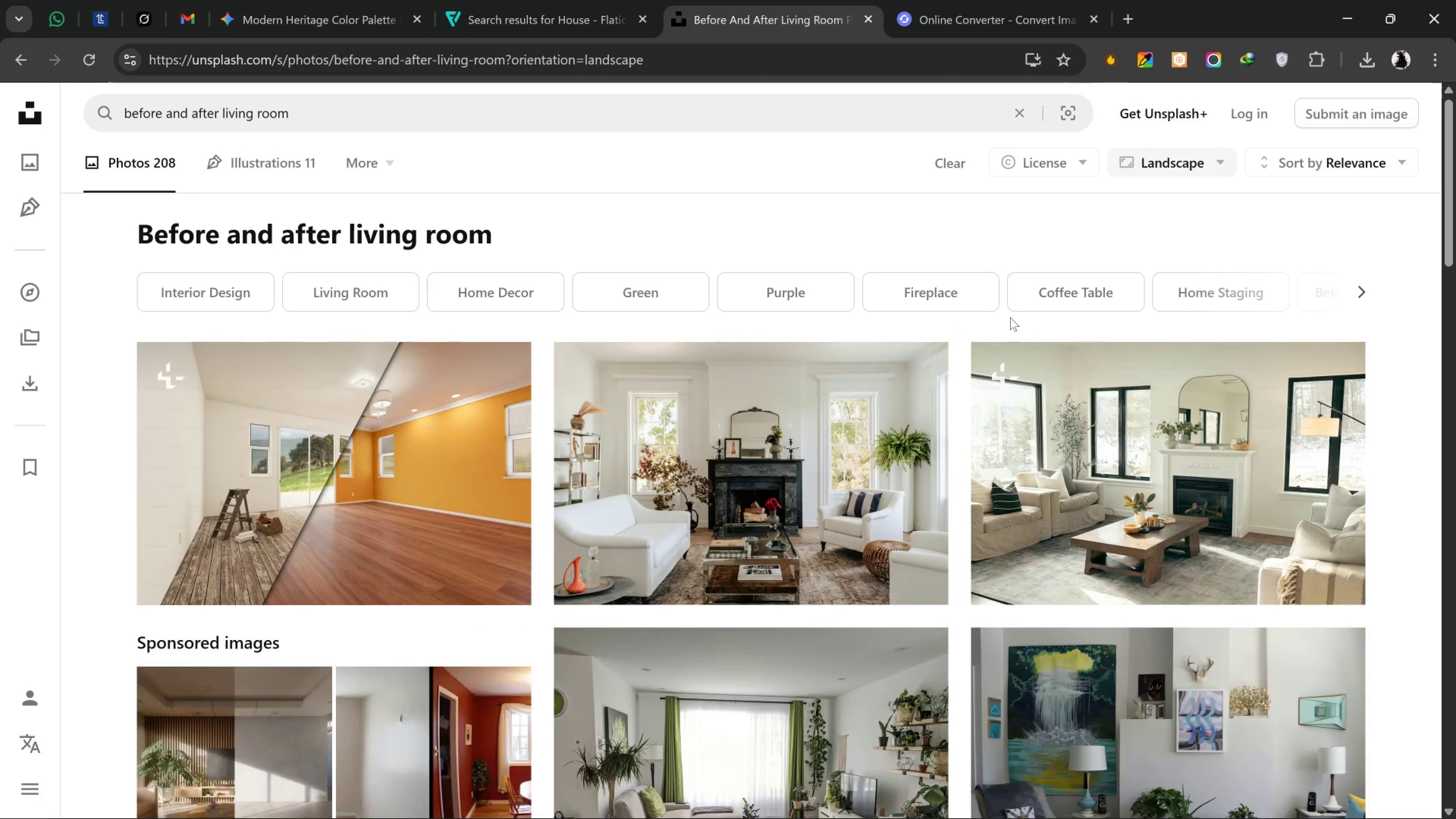 
scroll: coordinate [1301, 549], scroll_direction: down, amount: 16.0
 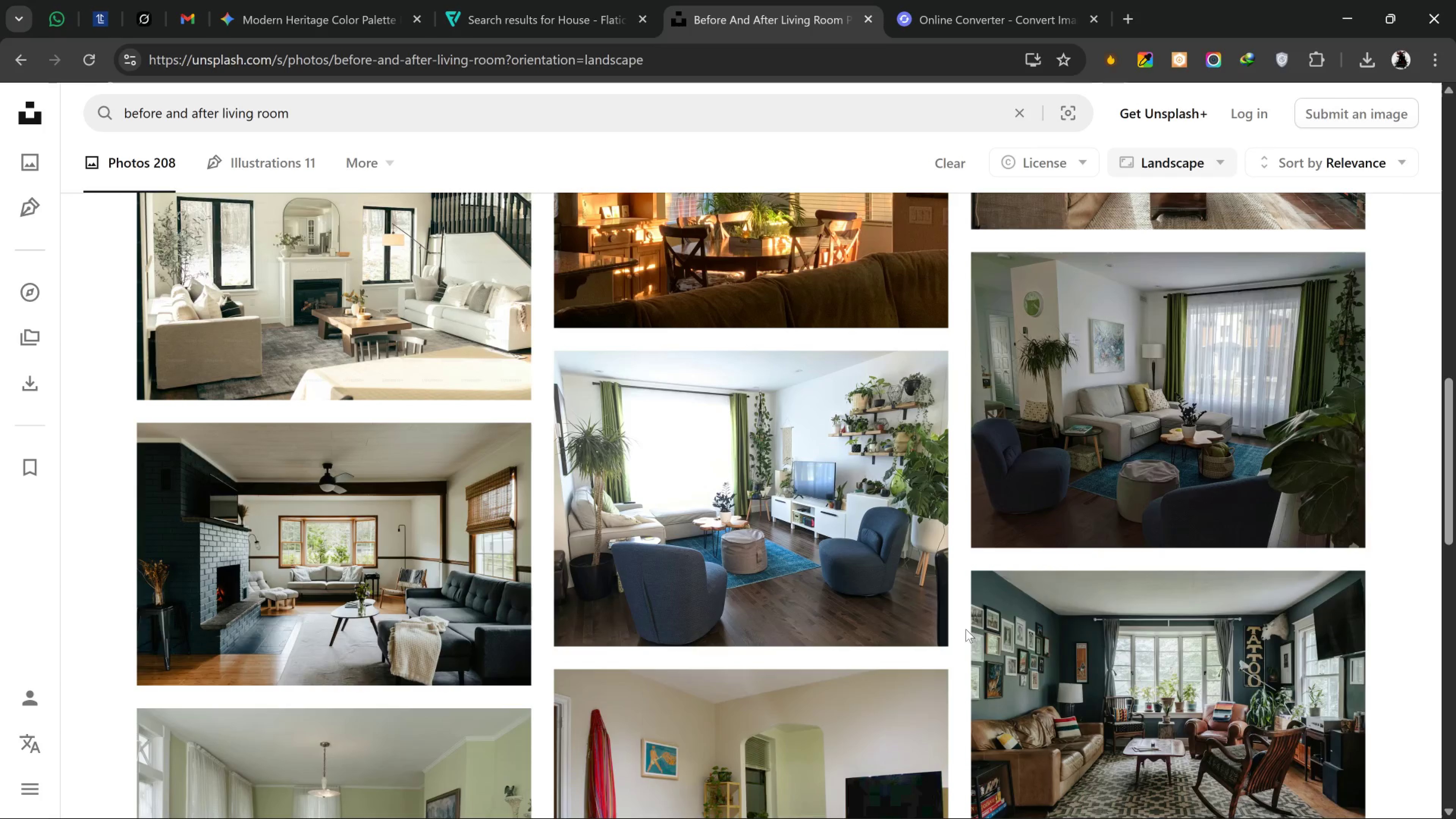 
scroll: coordinate [1055, 616], scroll_direction: down, amount: 2.0
 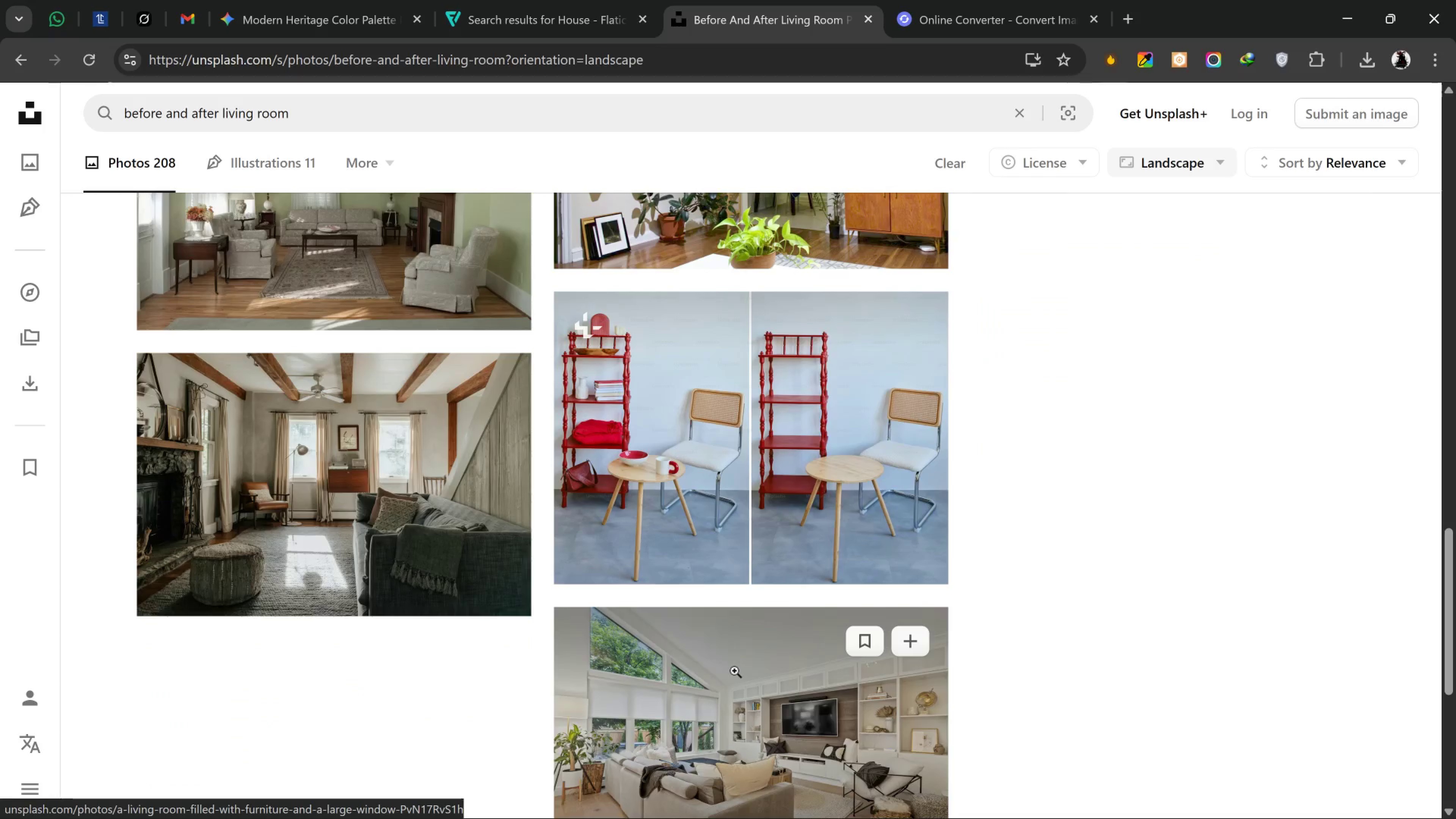 
scroll: coordinate [734, 671], scroll_direction: none, amount: 0.0
 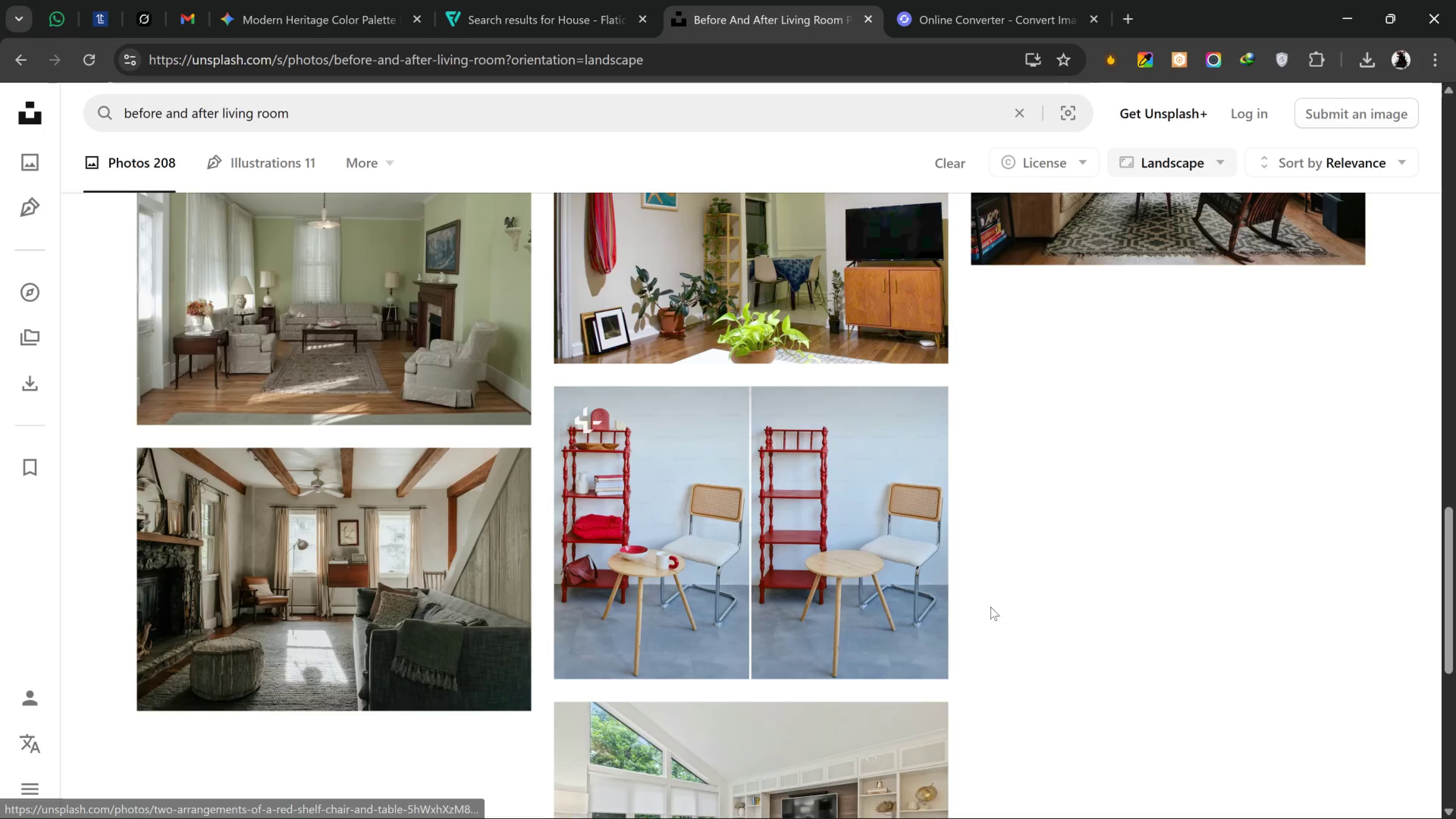 
scroll: coordinate [1050, 635], scroll_direction: up, amount: 3.0
 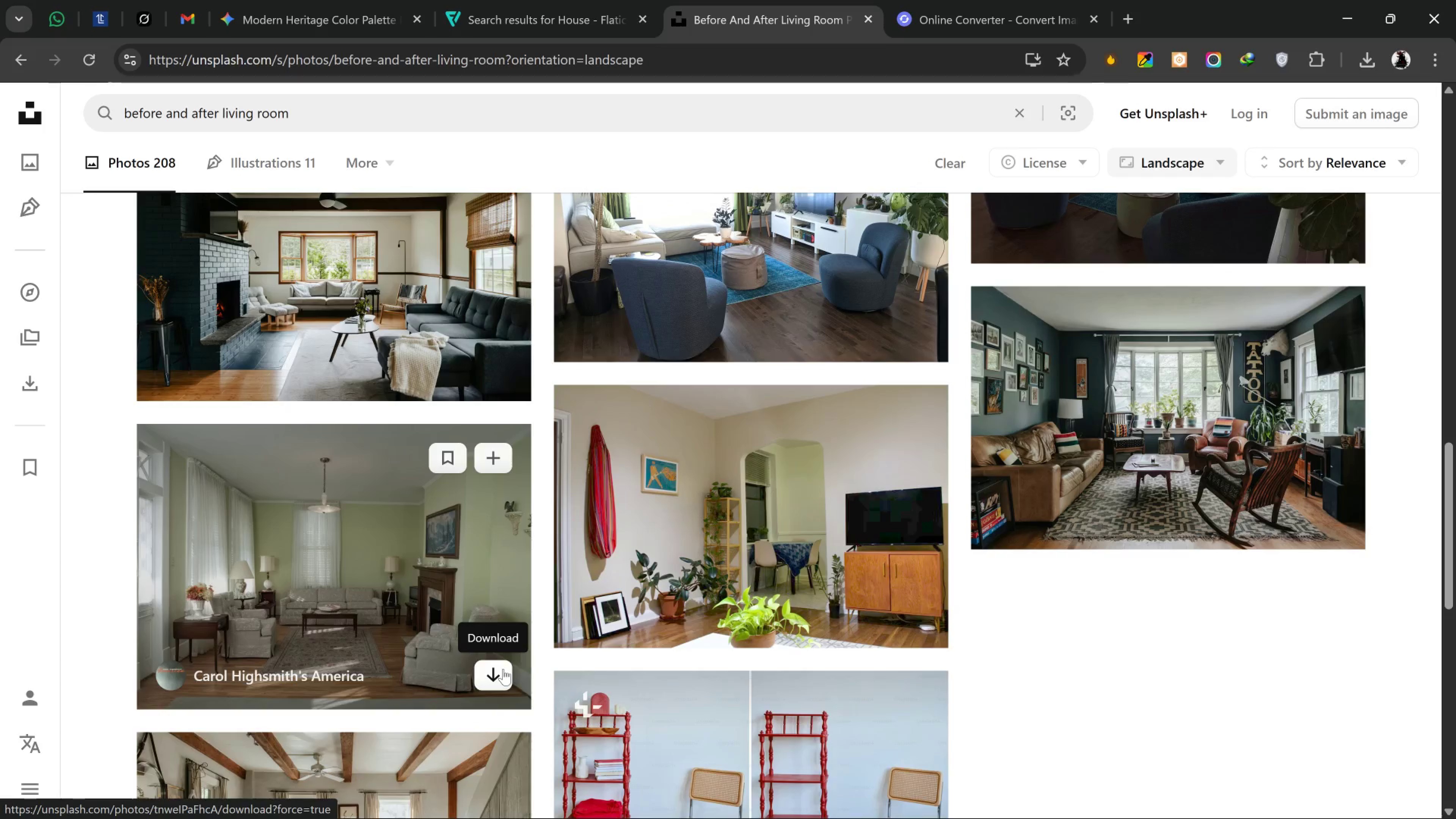 
wait(5.07)
 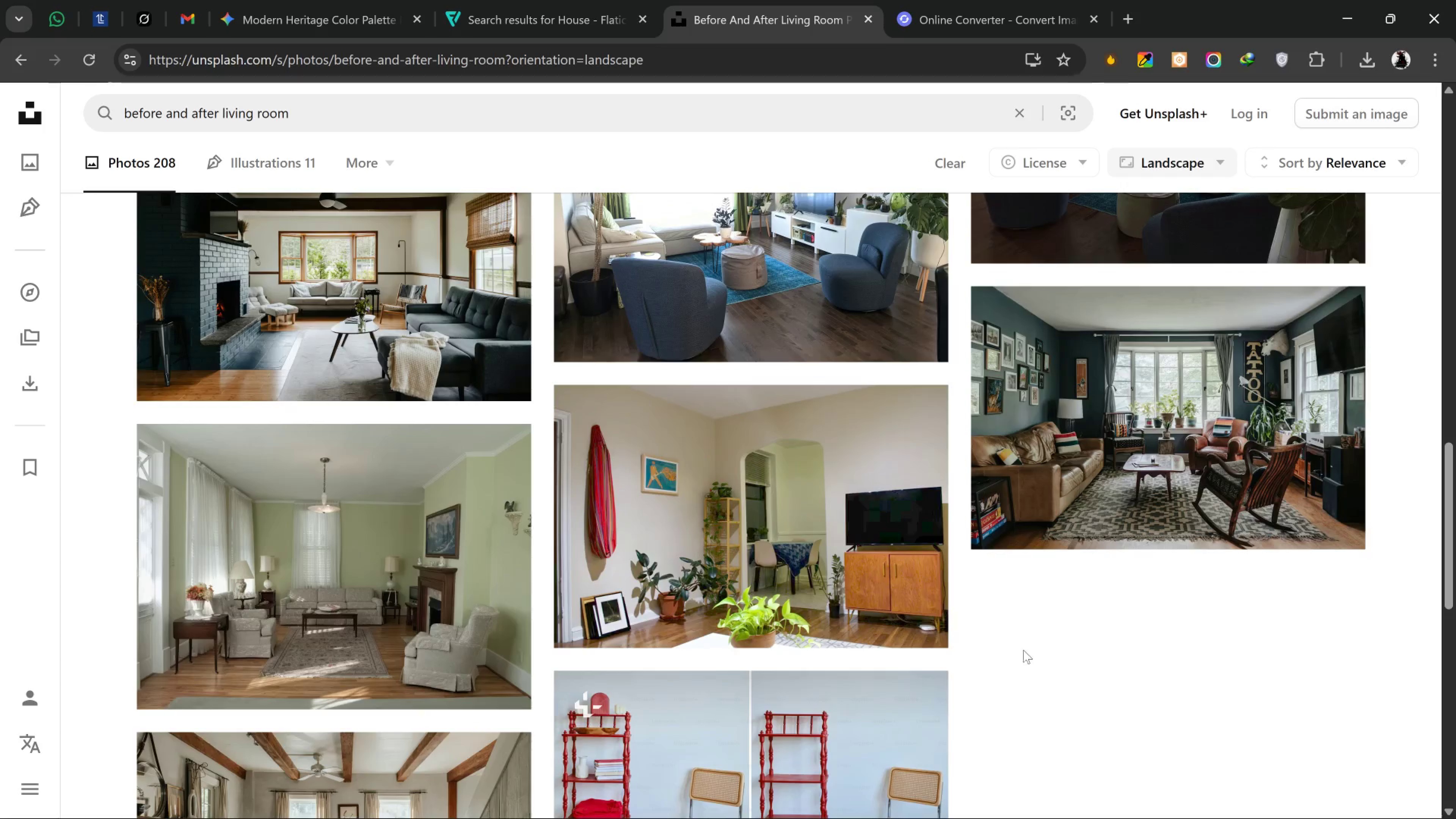 
left_click([503, 669])
 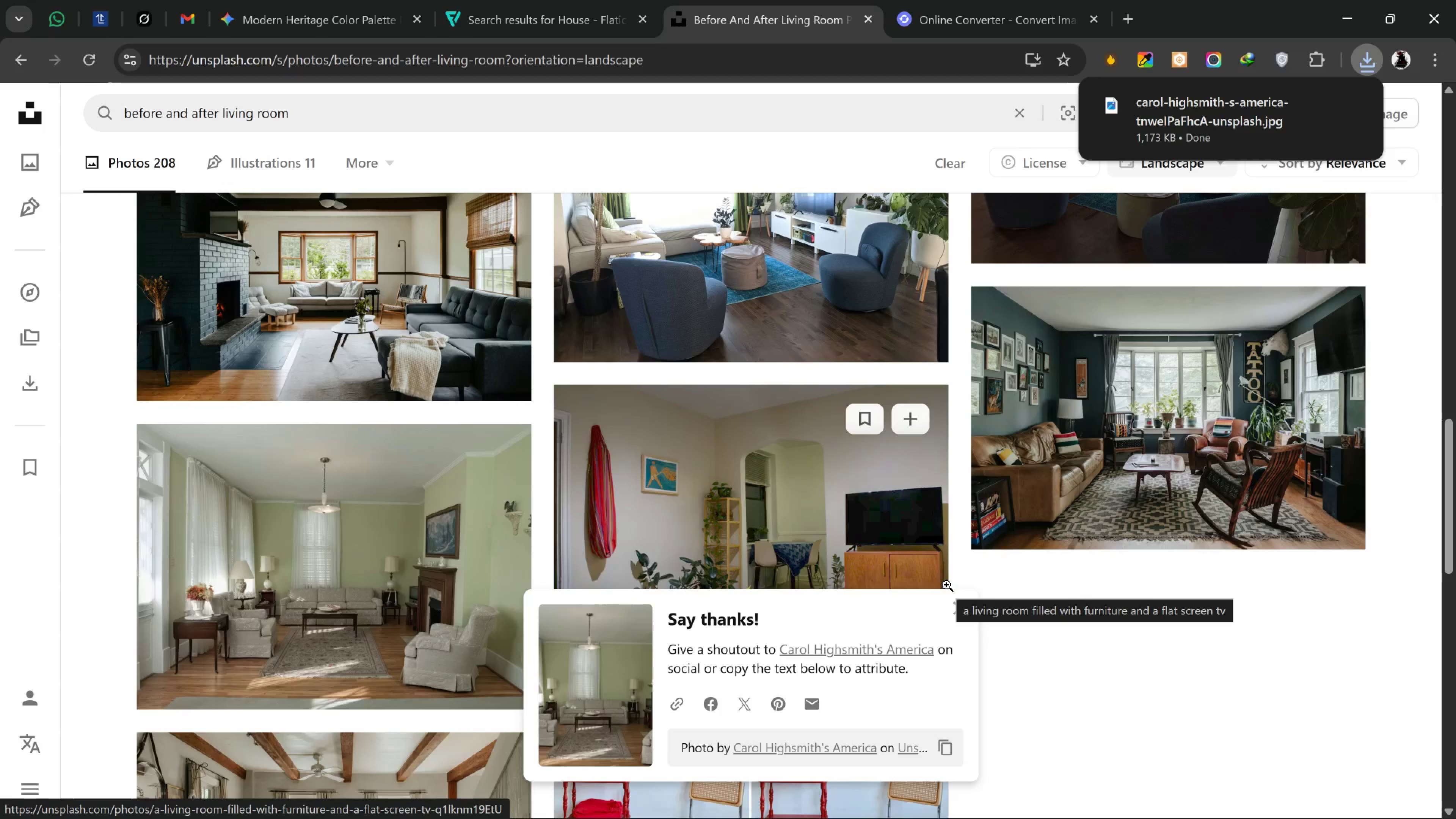 
wait(7.62)
 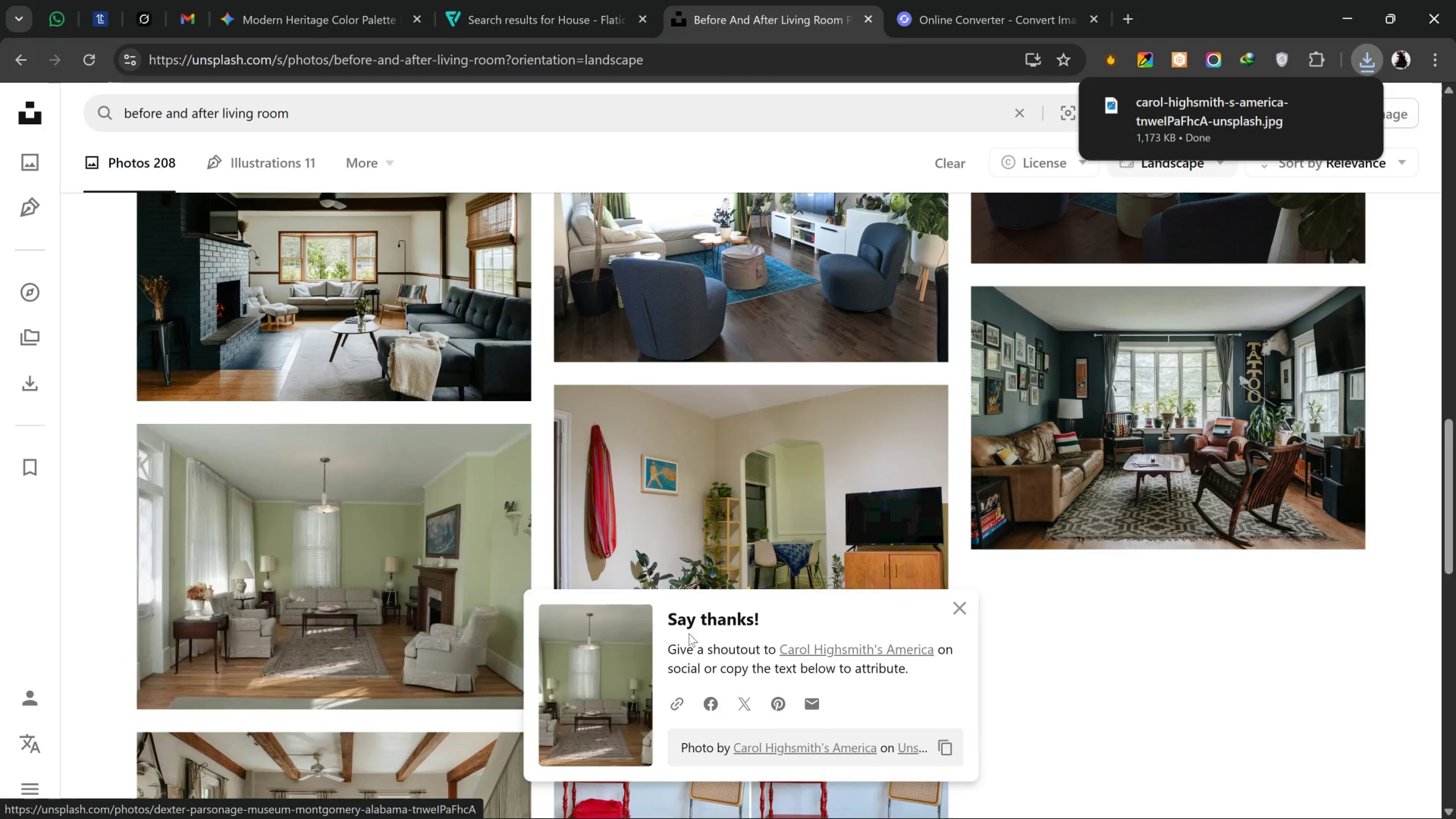 
scroll: coordinate [837, 585], scroll_direction: down, amount: 1.0
 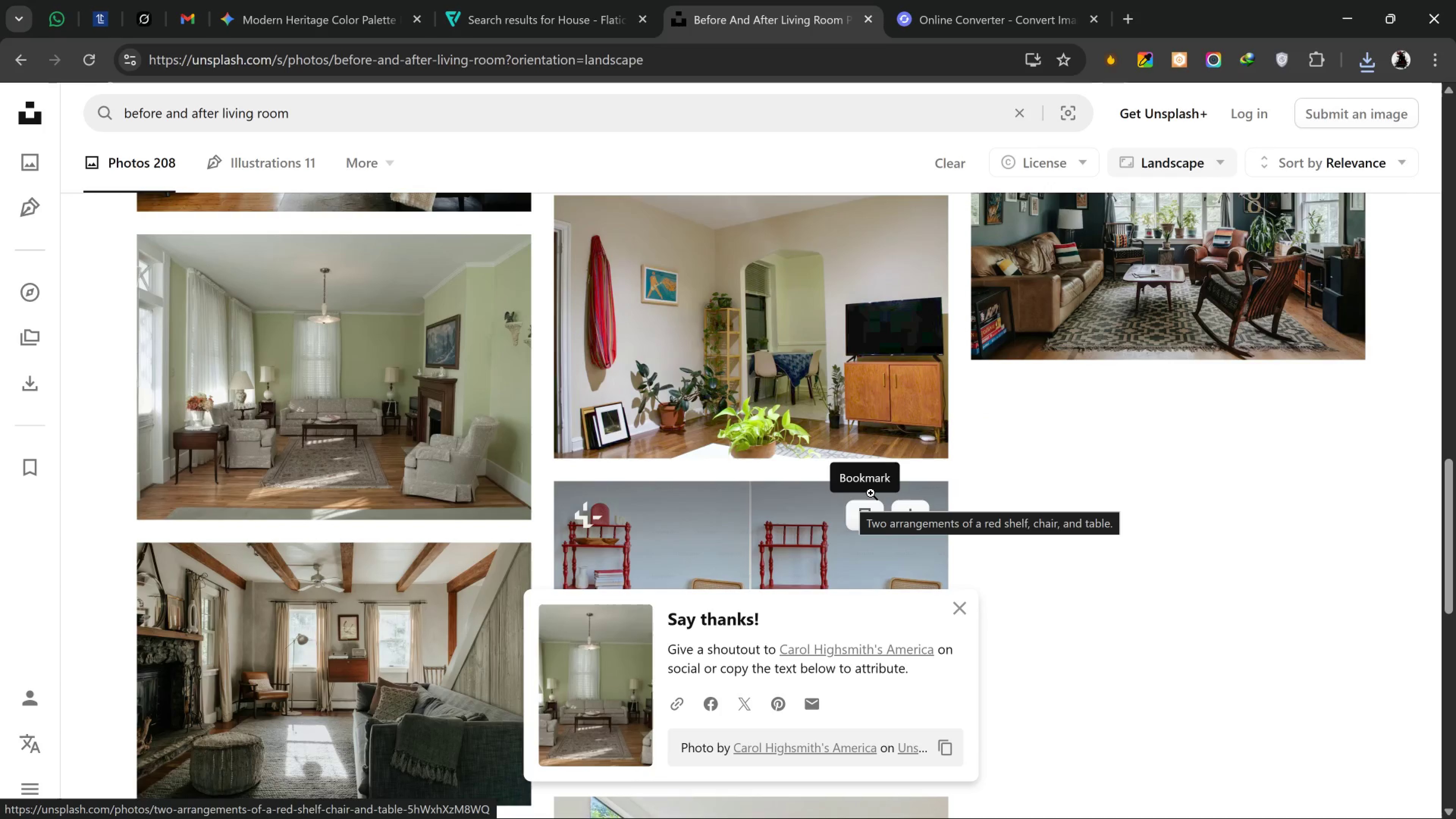 
scroll: coordinate [871, 493], scroll_direction: none, amount: 0.0
 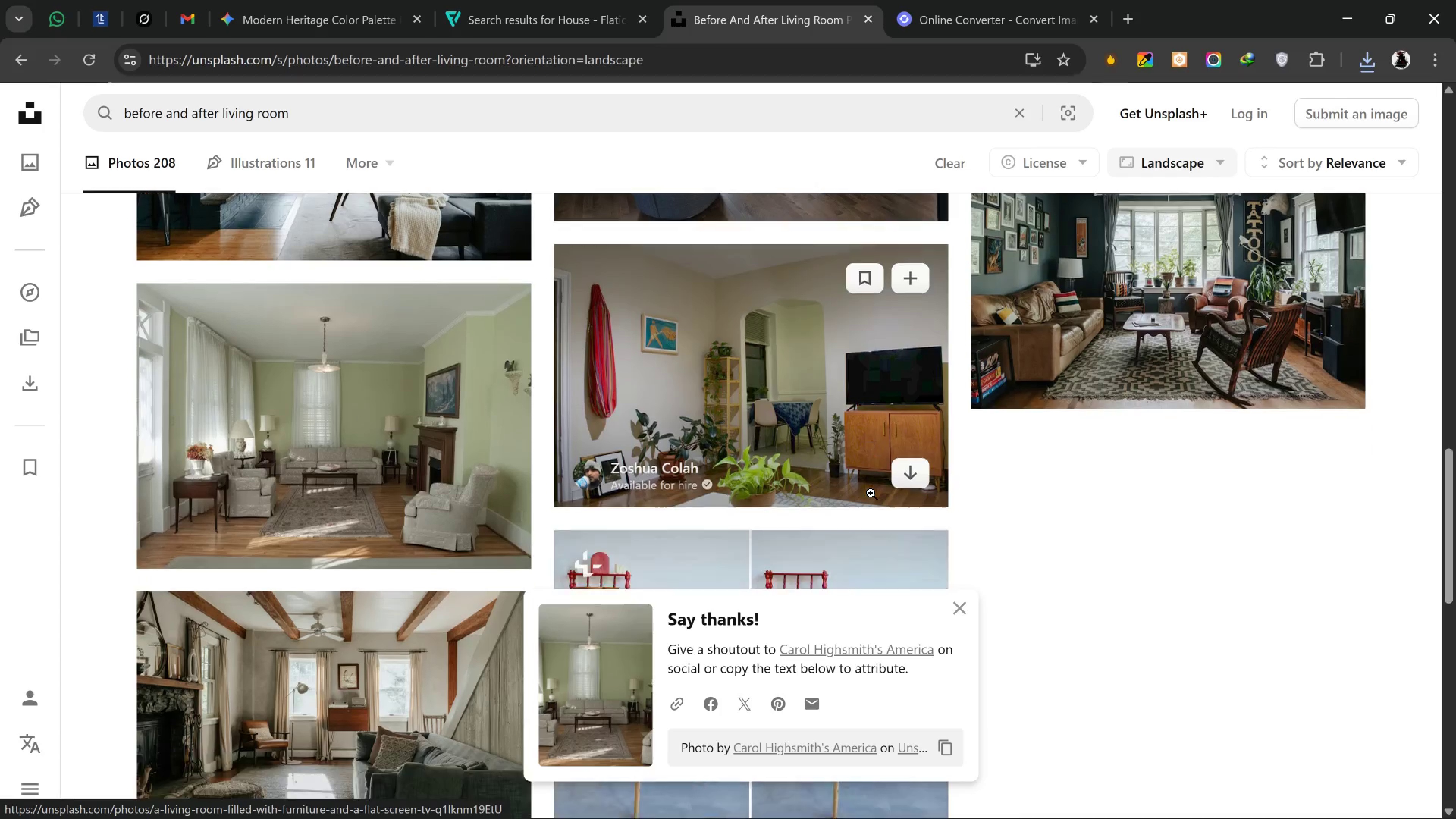 
scroll: coordinate [871, 493], scroll_direction: down, amount: 1.0
 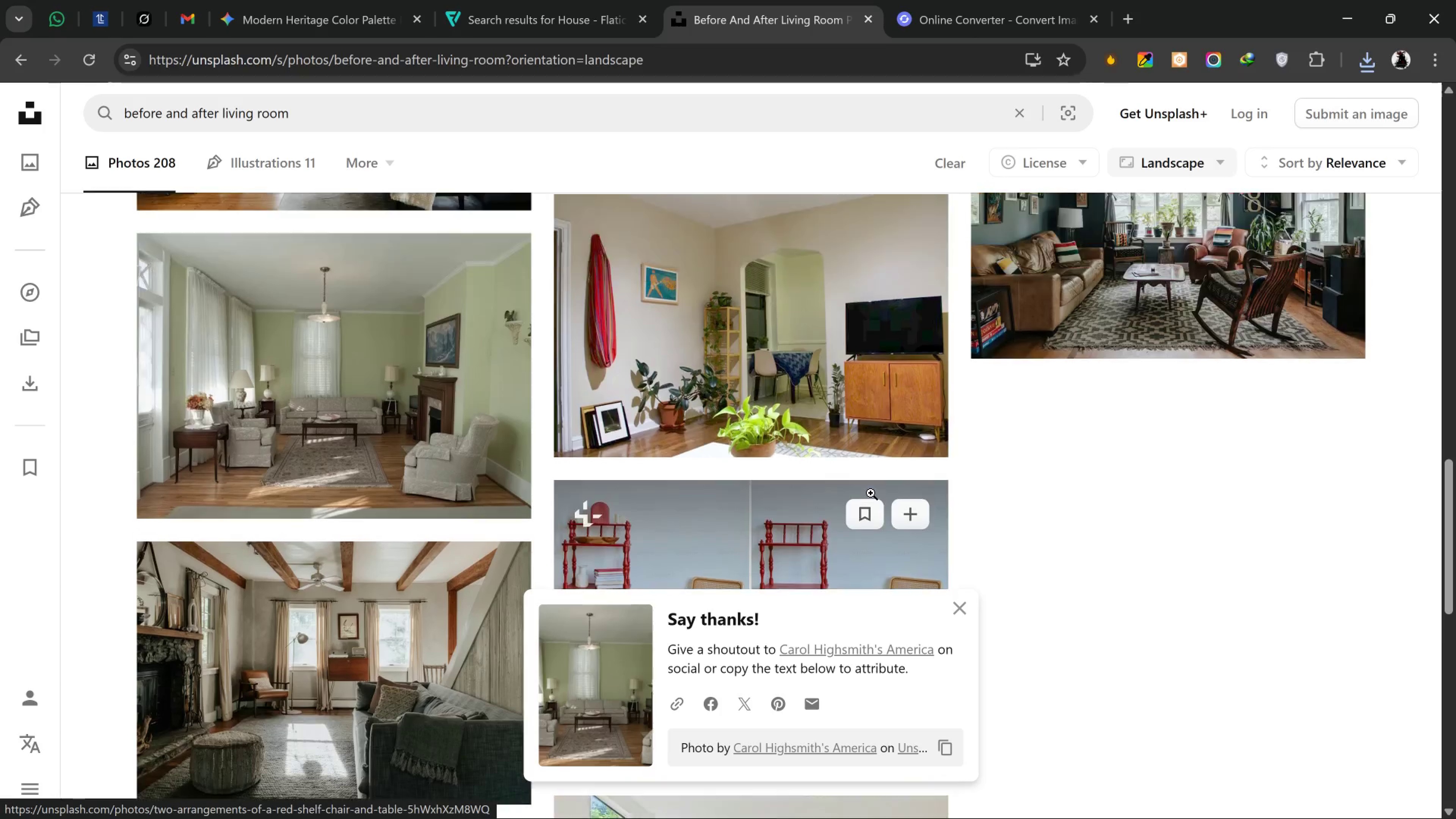 
scroll: coordinate [871, 493], scroll_direction: none, amount: 0.0
 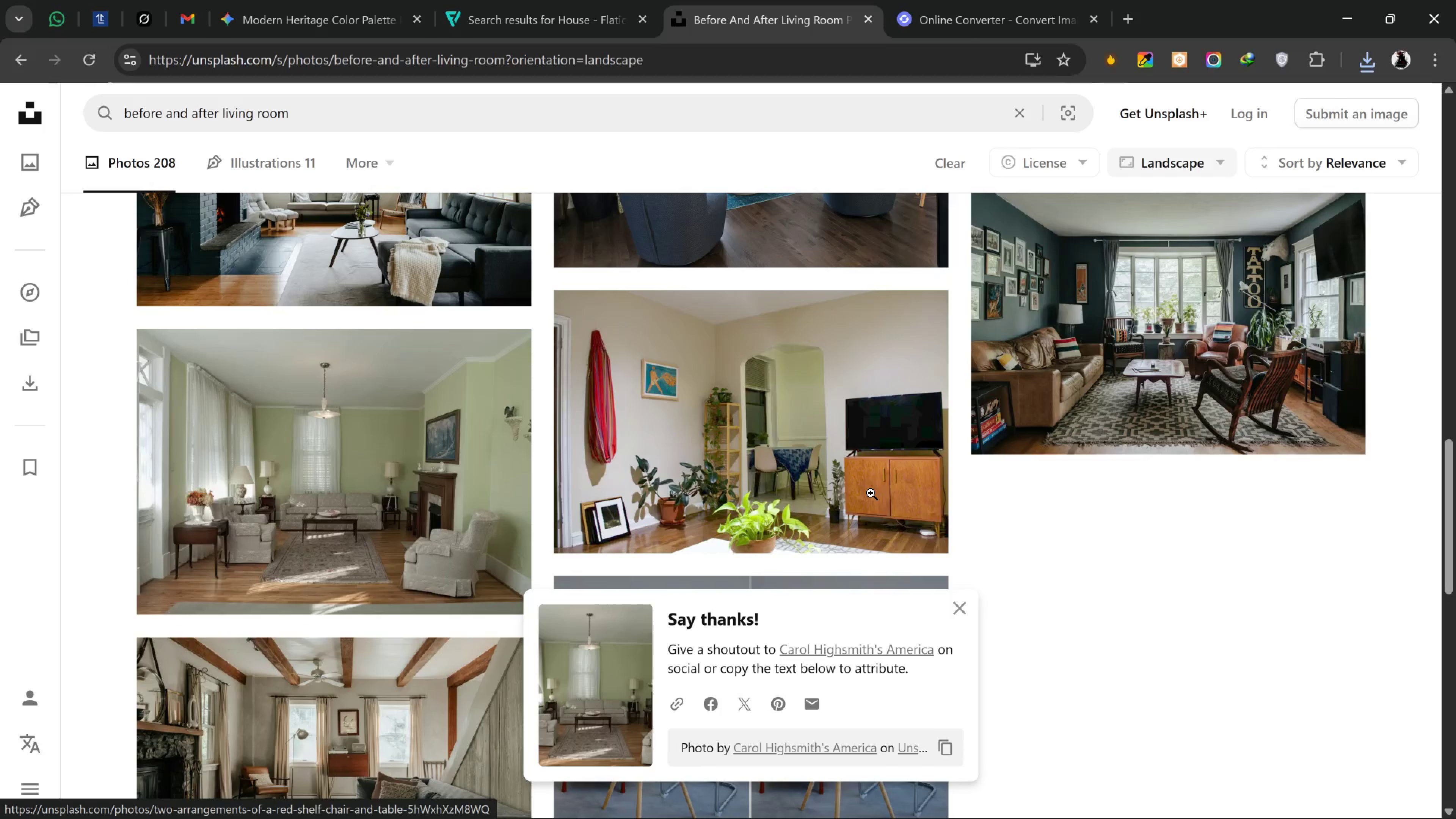 
scroll: coordinate [871, 493], scroll_direction: up, amount: 1.0
 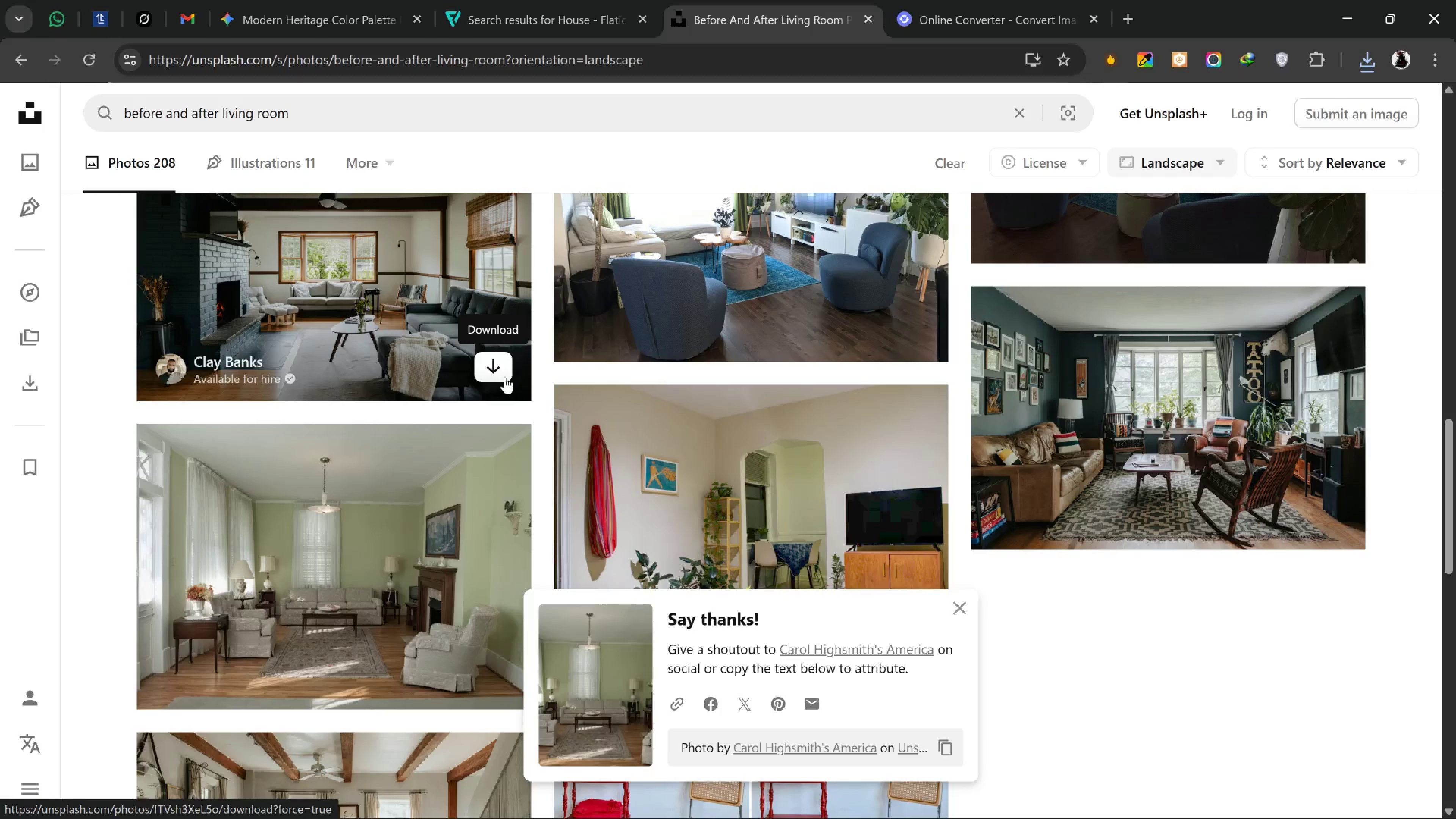 
left_click([503, 372])
 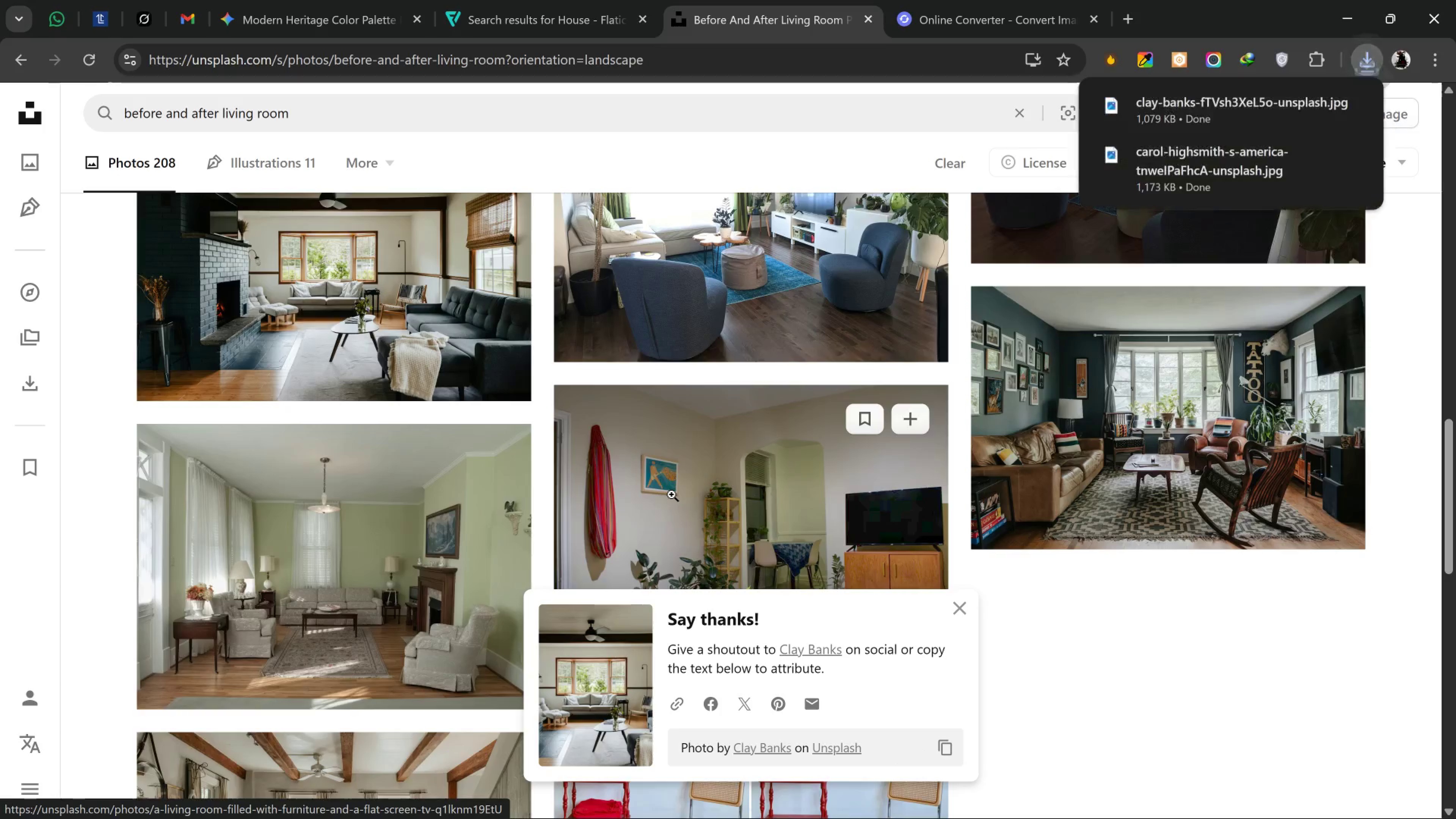 
scroll: coordinate [672, 494], scroll_direction: down, amount: 1.0
 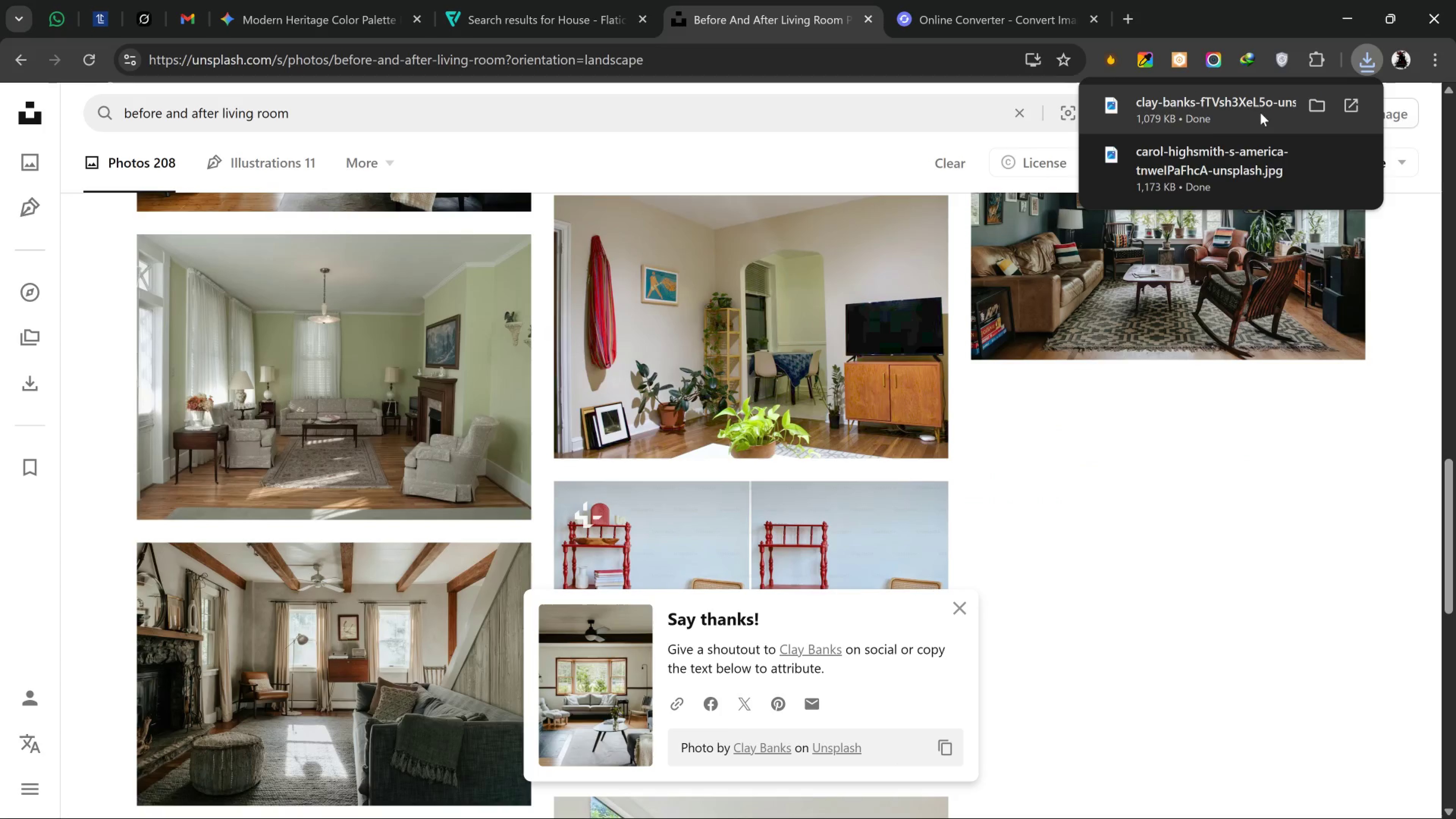 
left_click_drag(start_coordinate=[1254, 101], to_coordinate=[930, 361])
 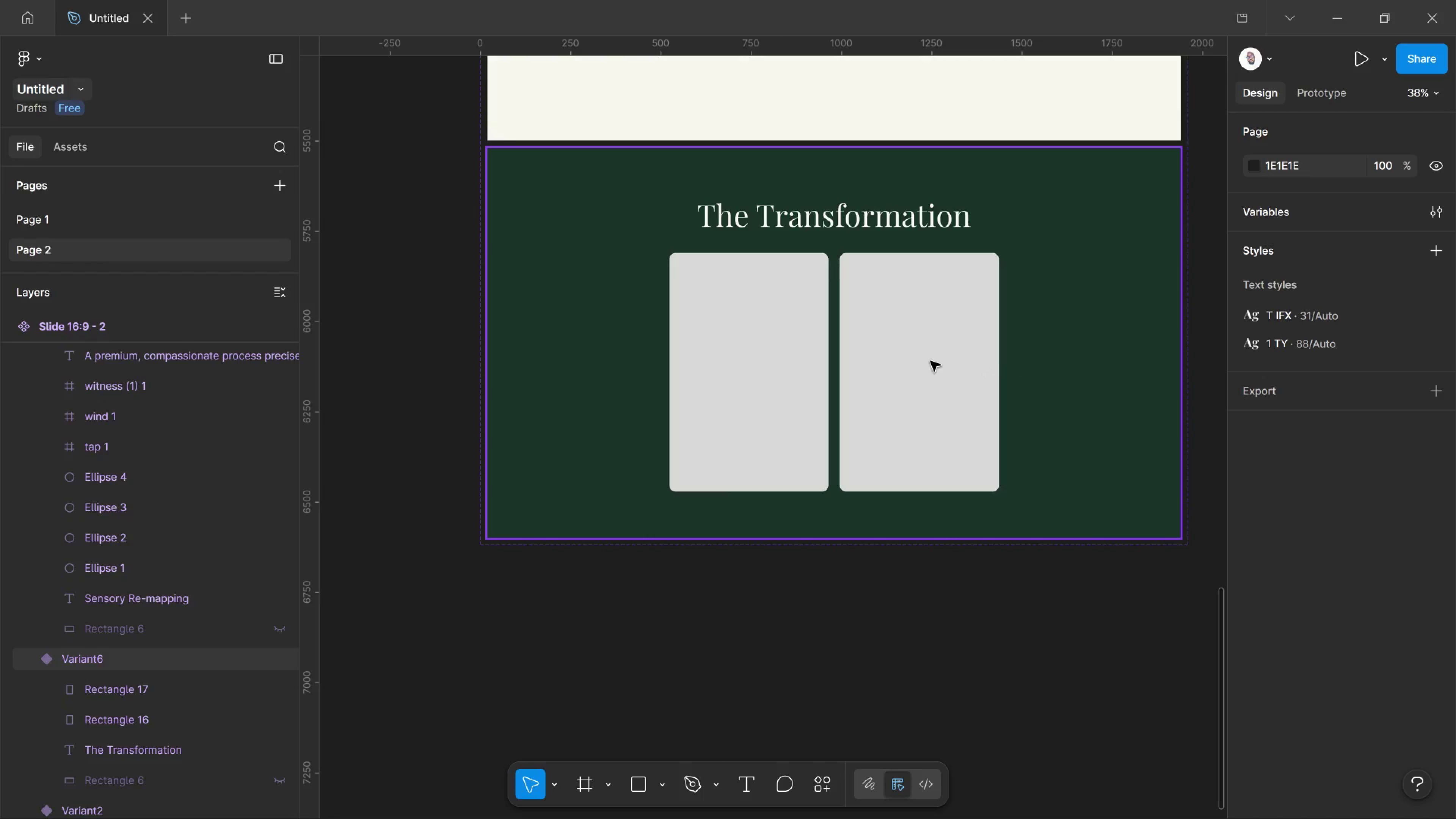 
key(Alt+Tab)
 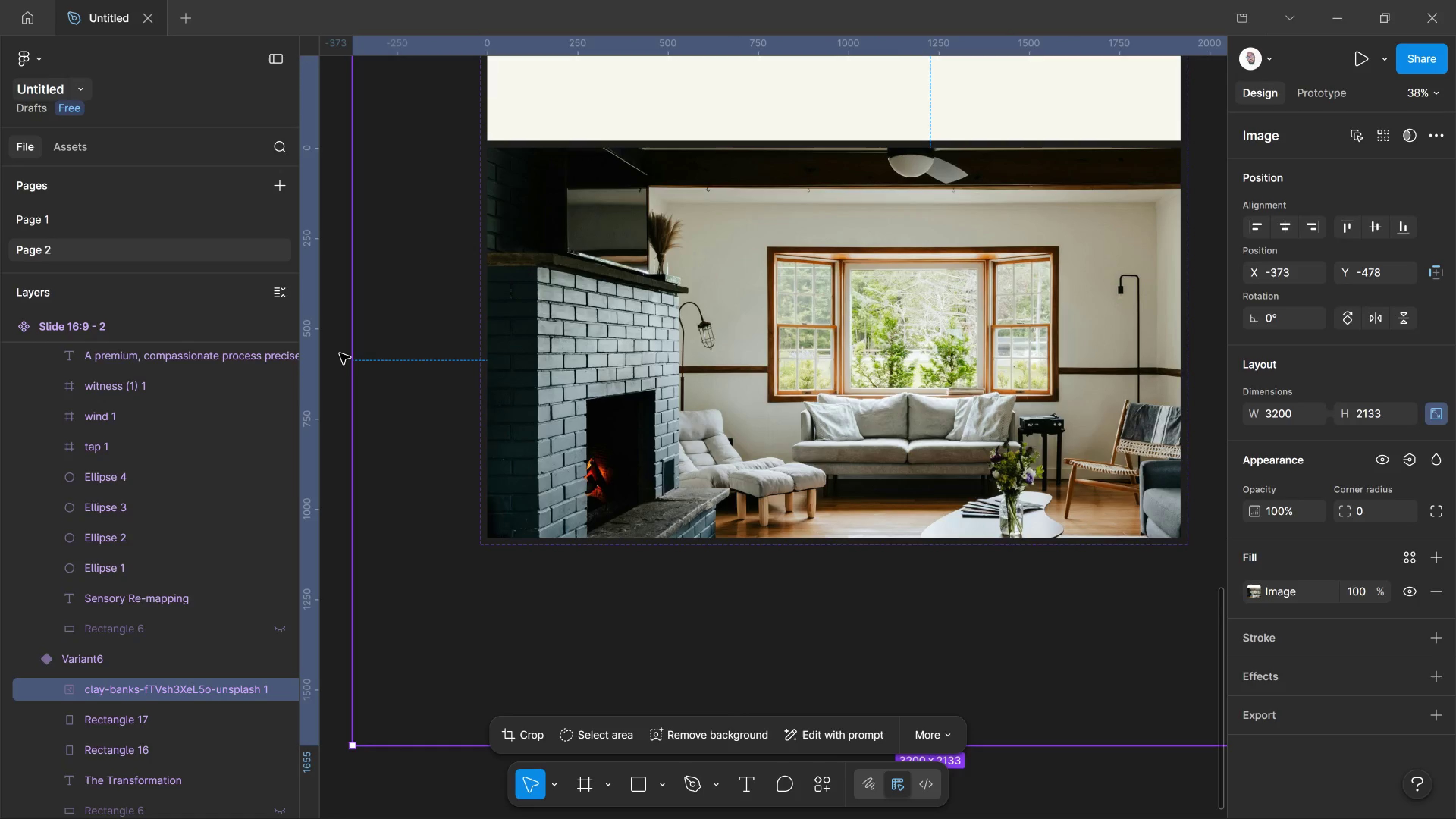 
left_click_drag(start_coordinate=[347, 351], to_coordinate=[1053, 372])
 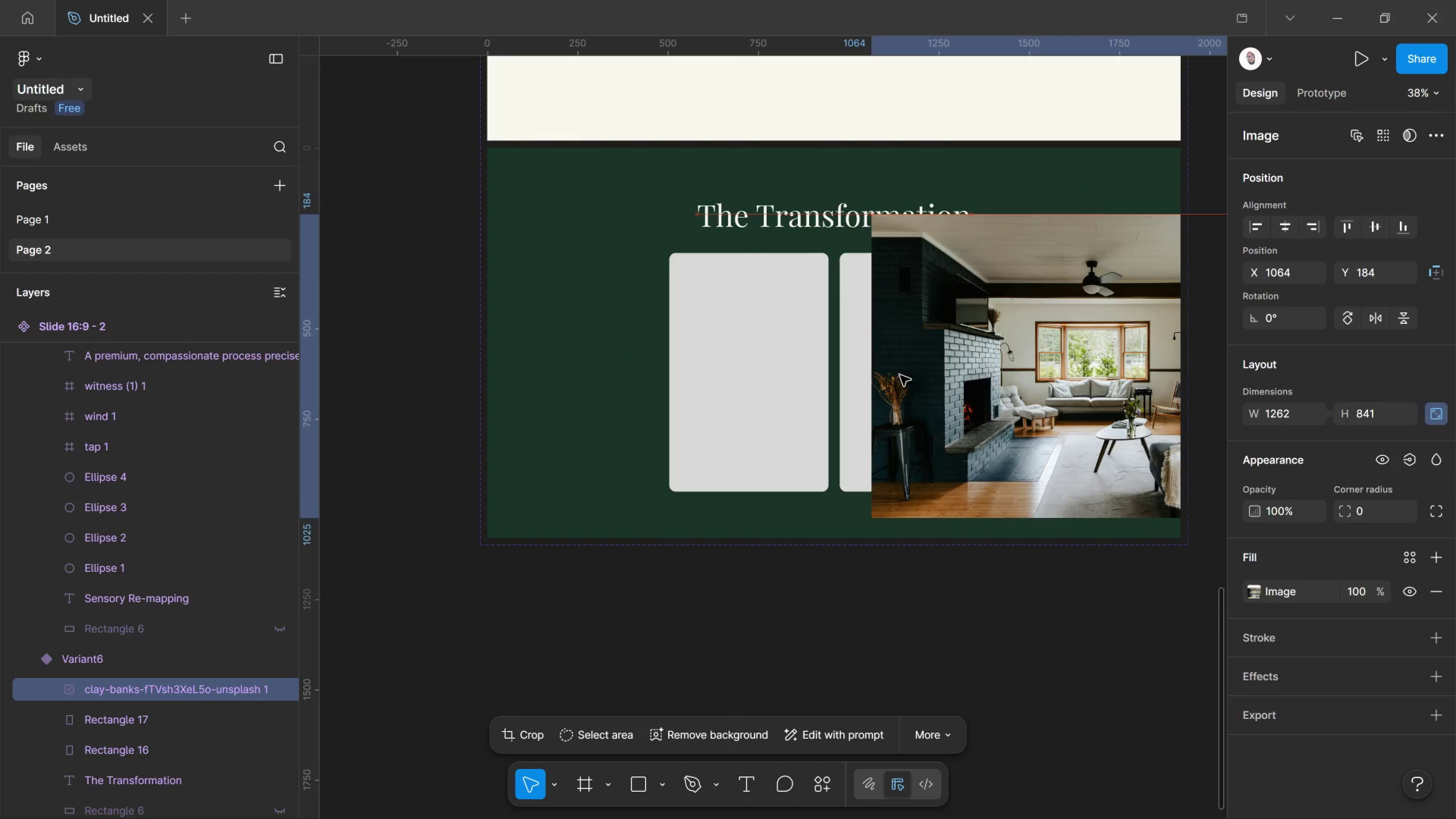 
hold_key(key=ShiftLeft, duration=1.82)
 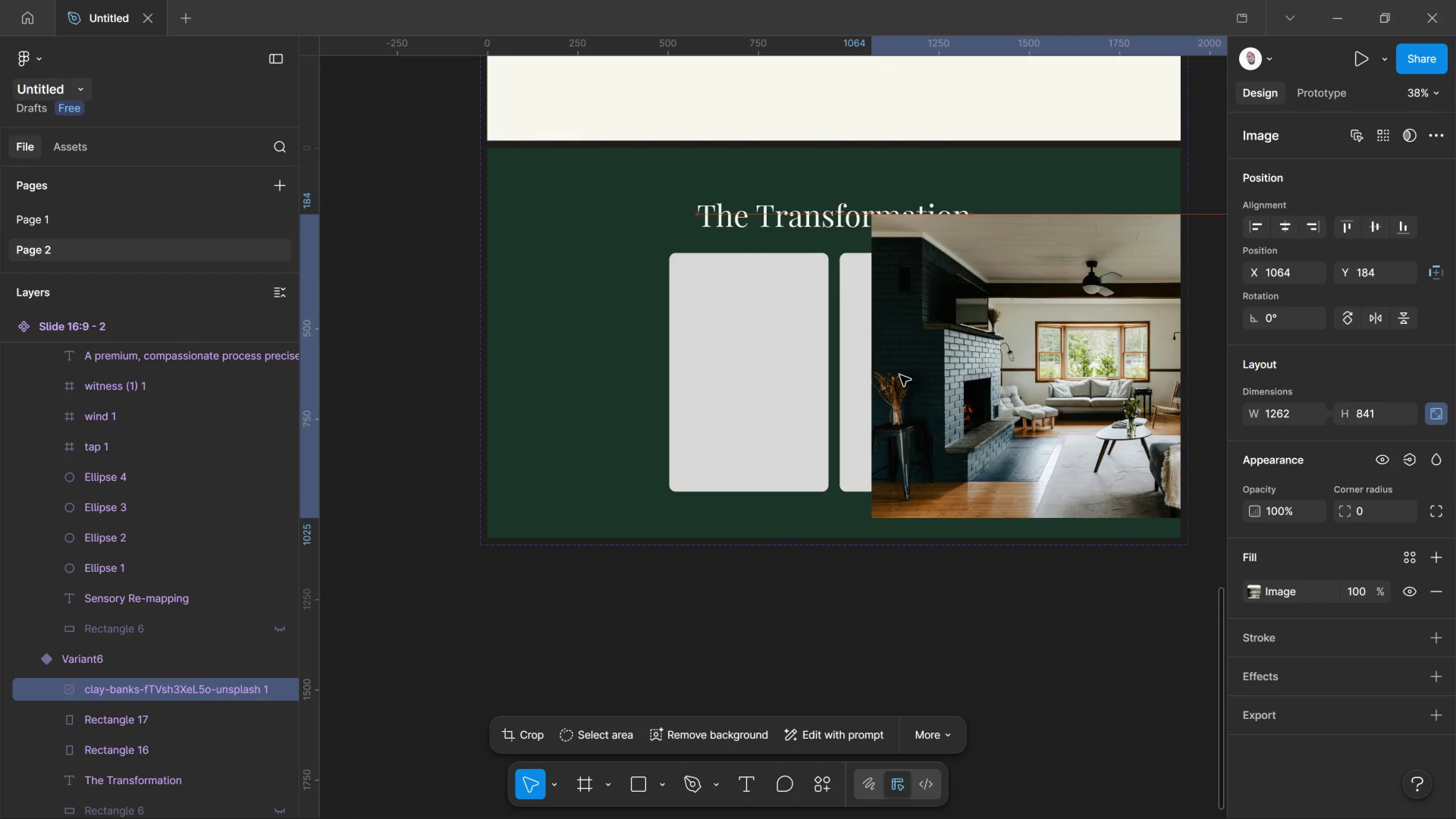 
left_click_drag(start_coordinate=[1104, 373], to_coordinate=[890, 372])
 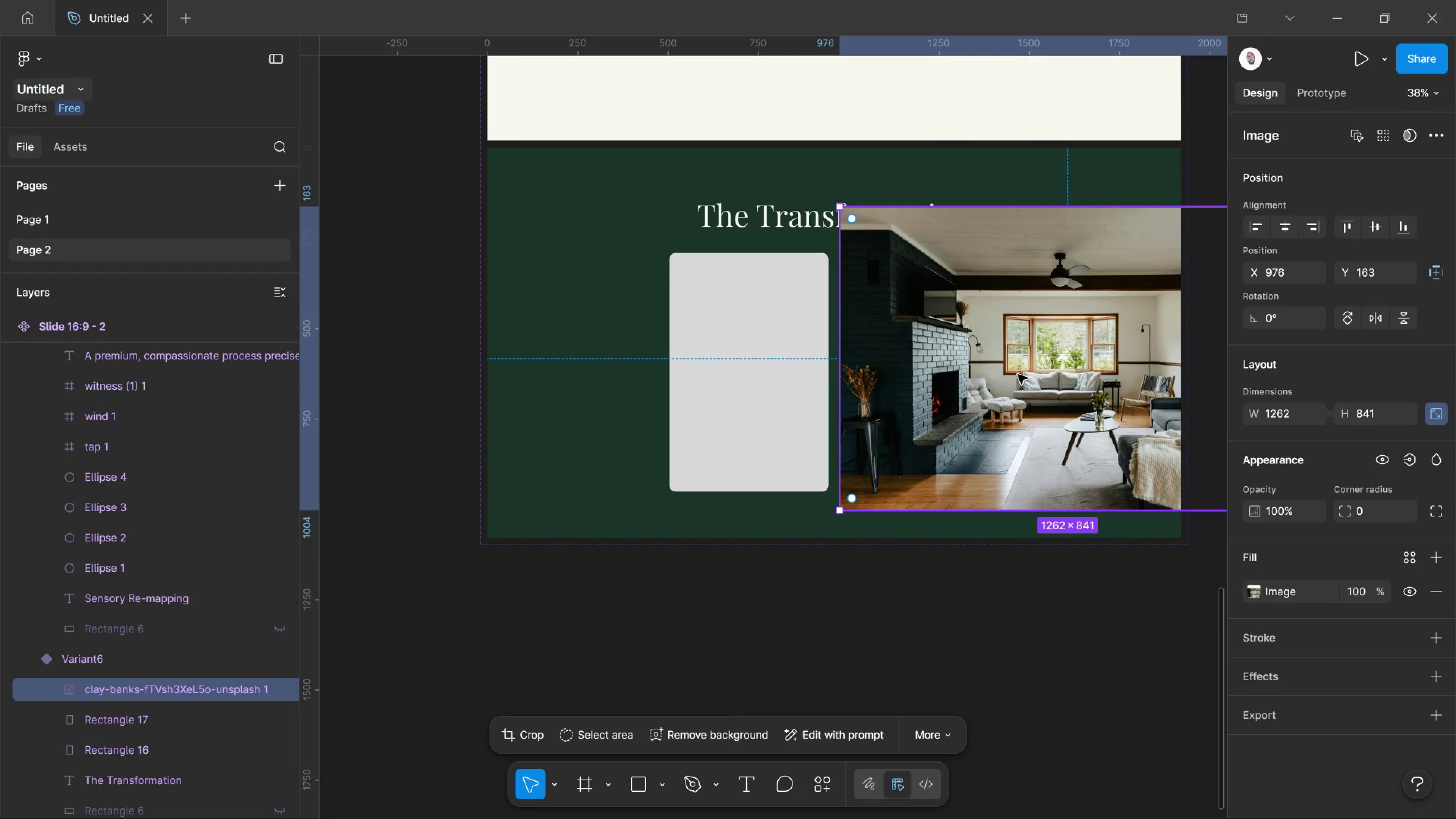 
hold_key(key=ShiftLeft, duration=0.76)
left_click_drag(start_coordinate=[985, 381], to_coordinate=[758, 396])
 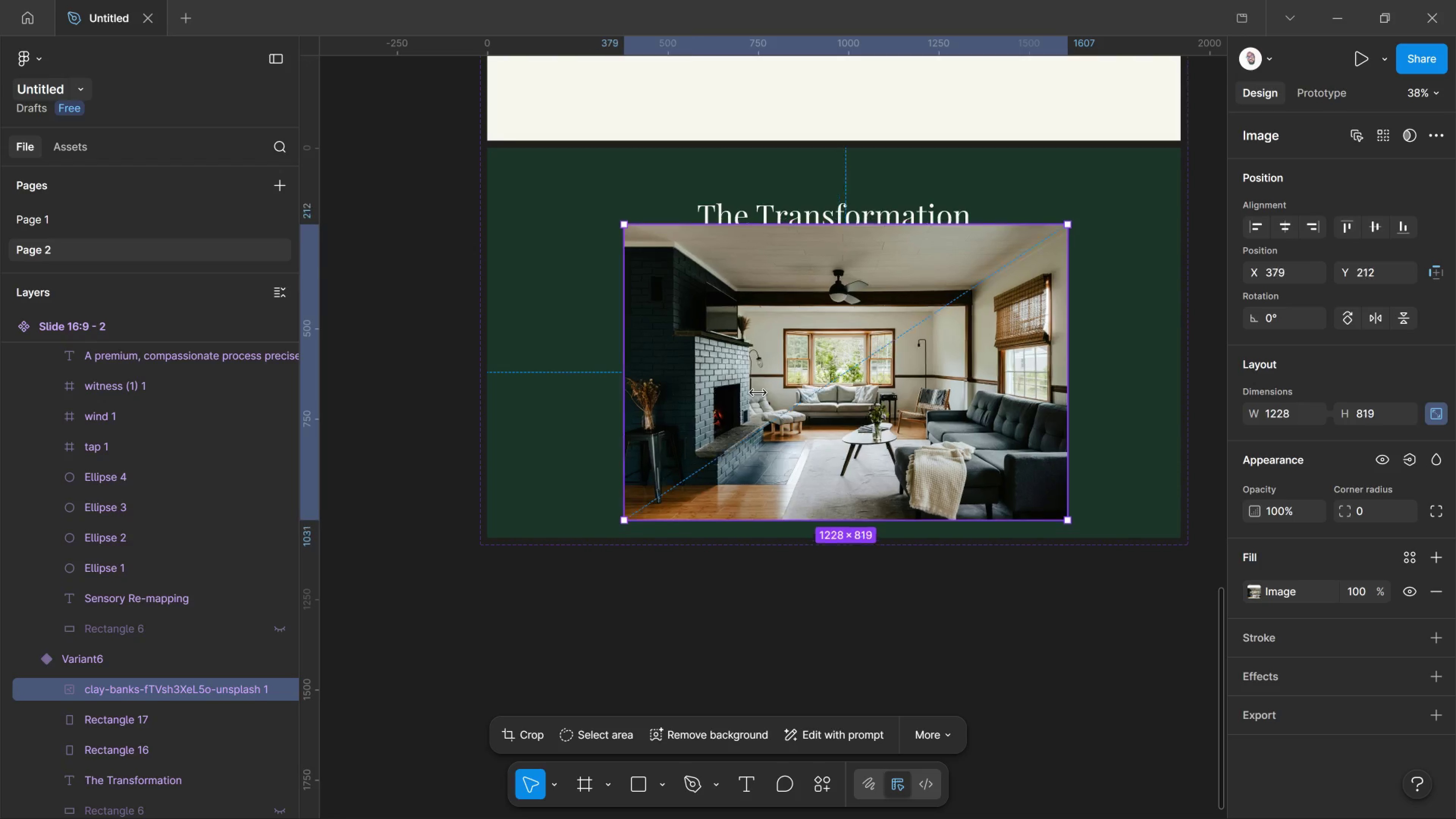 
left_click_drag(start_coordinate=[618, 383], to_coordinate=[754, 383])
 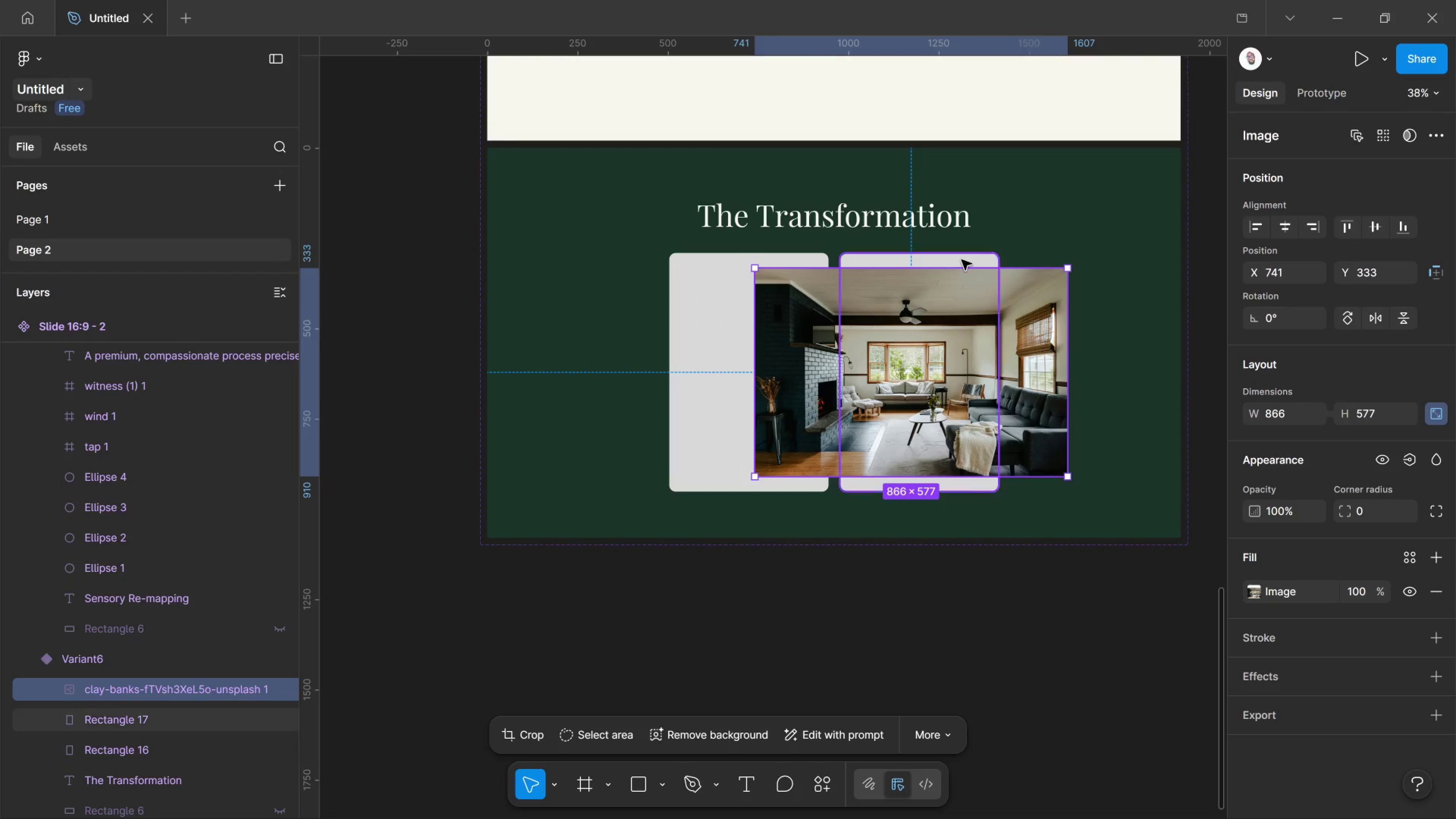 
hold_key(key=ShiftLeft, duration=1.09)
left_click([962, 260])
 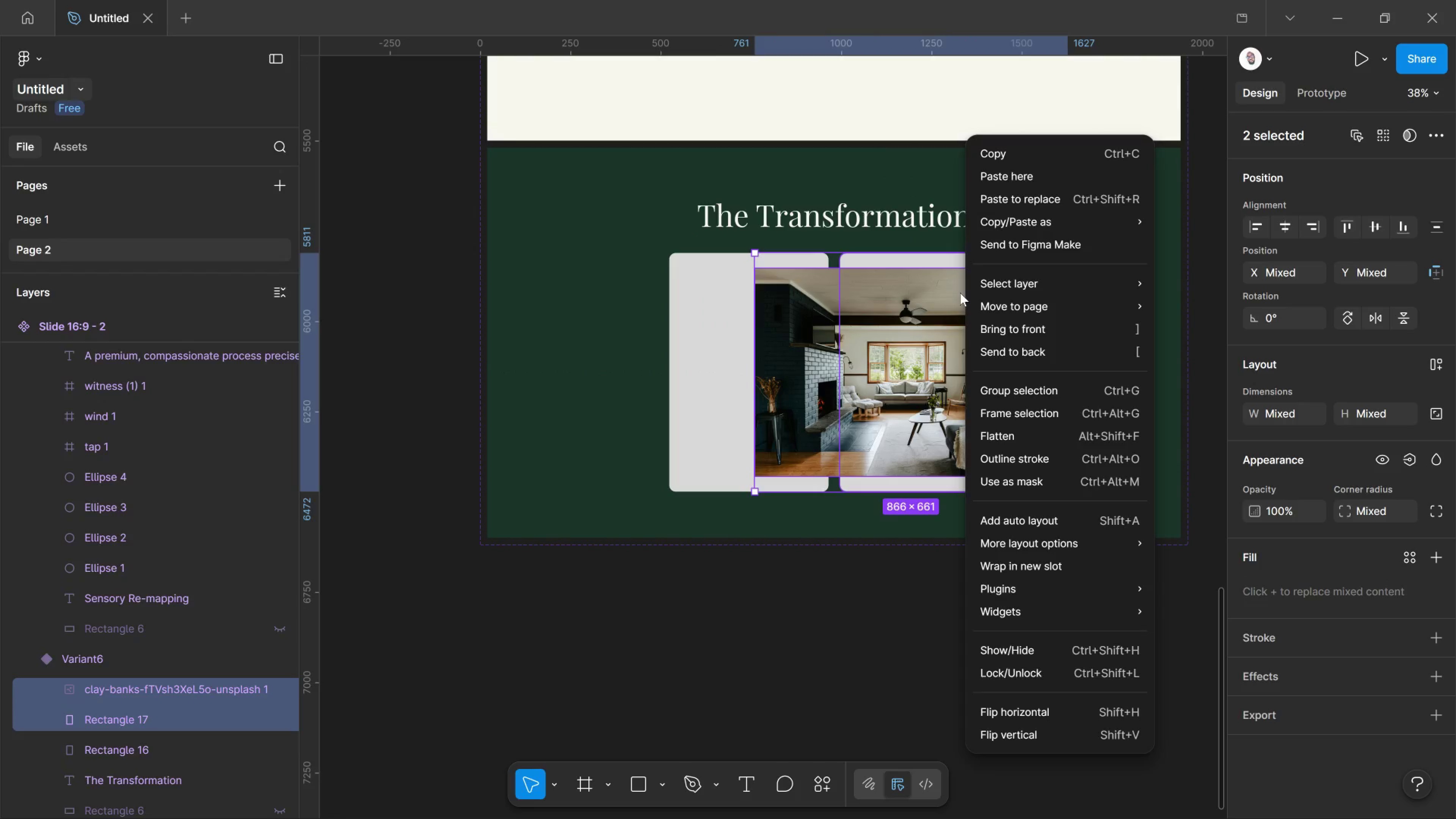 
right_click([960, 293])
 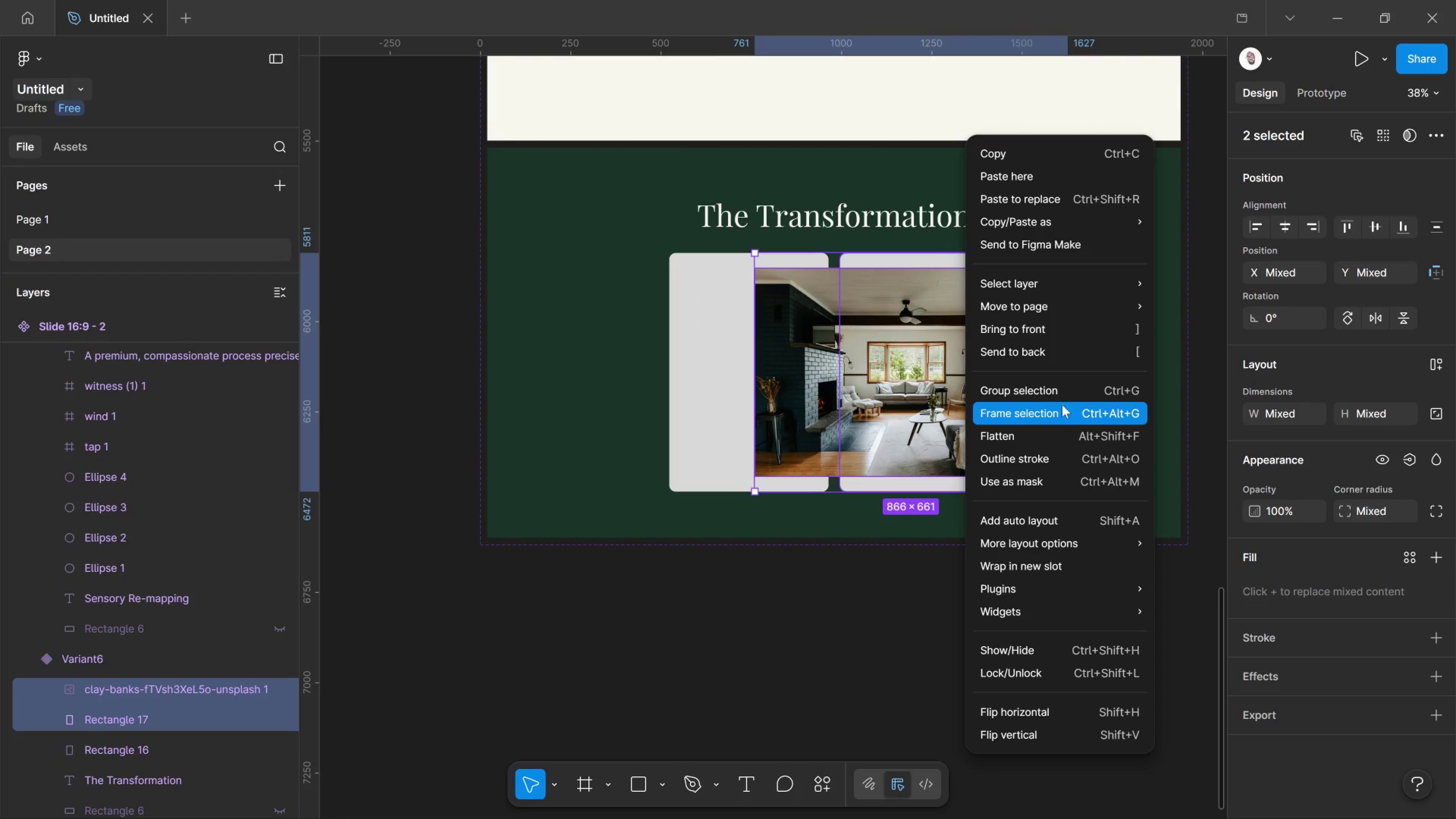 
wait(10.43)
 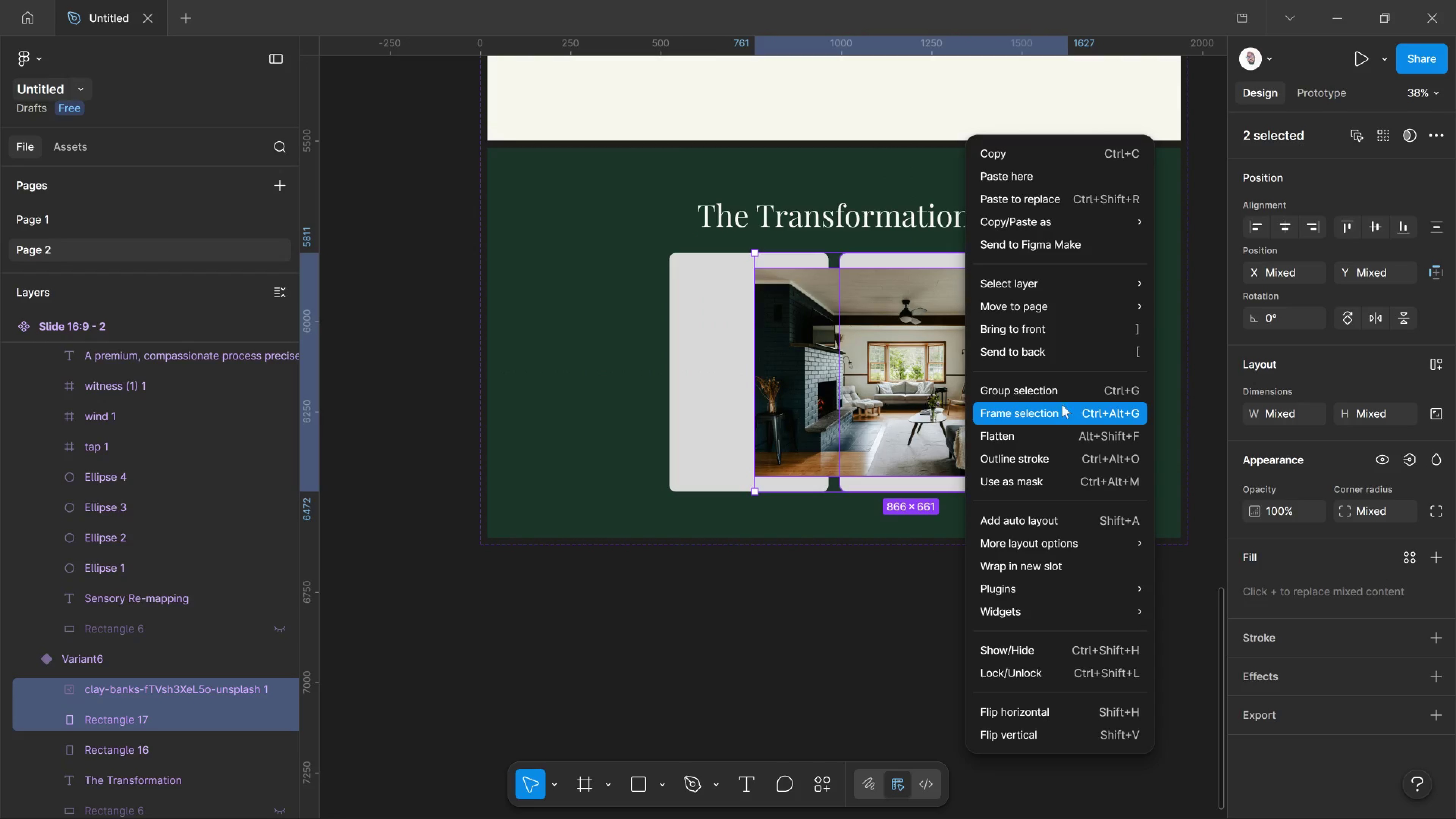 
right_click([190, 684])
 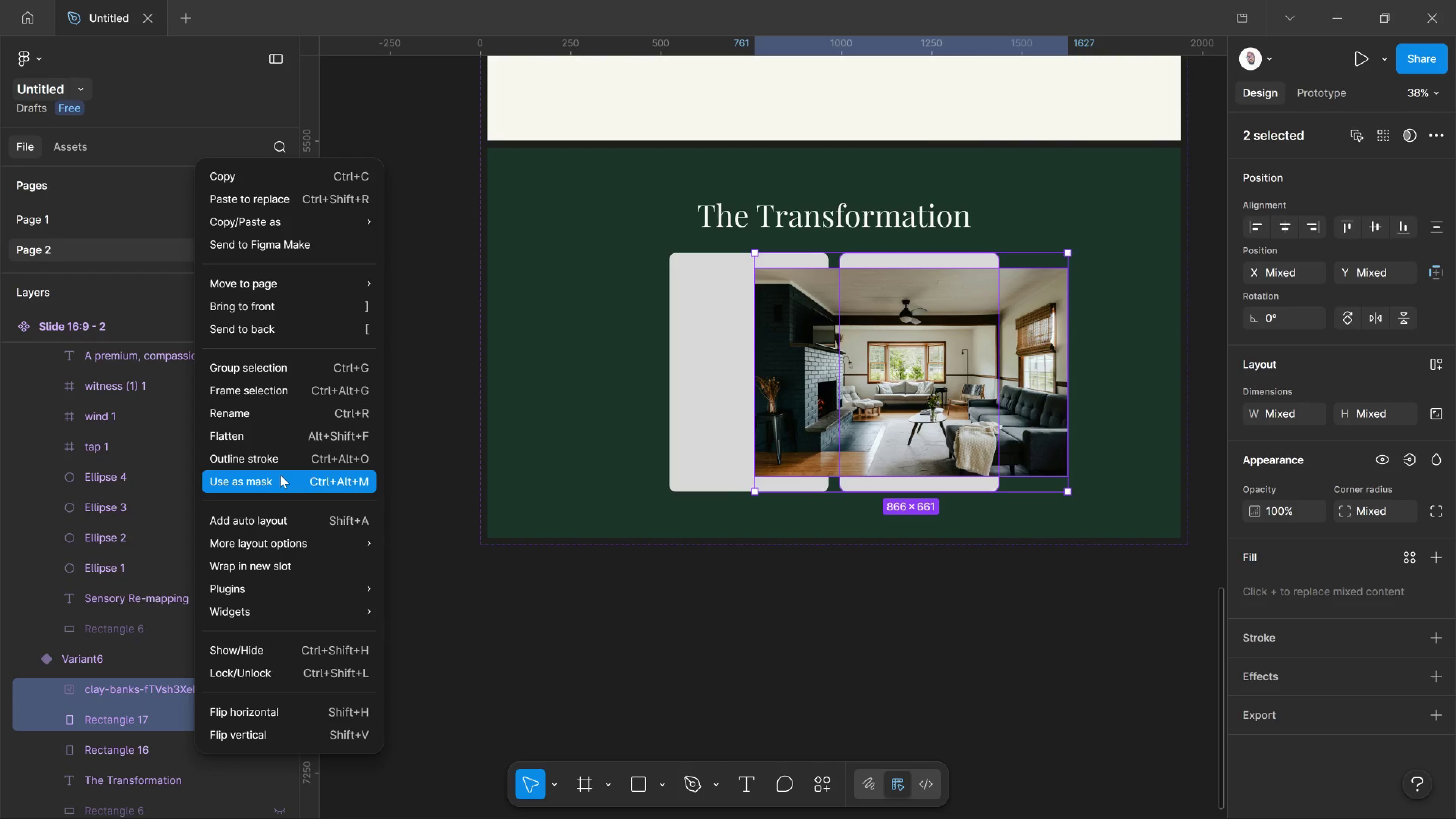 
left_click([280, 475])
 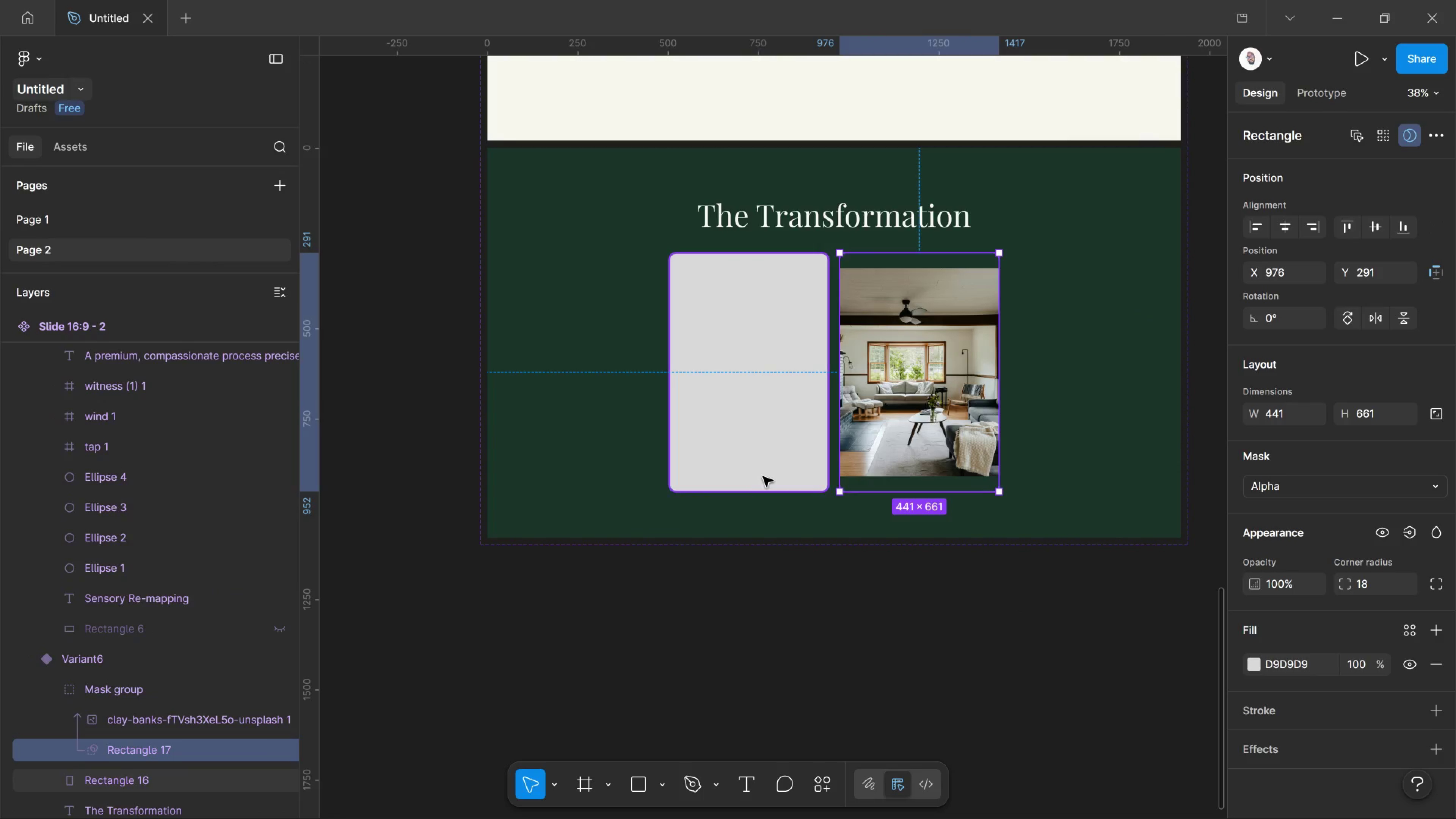 
key(Control+ControlLeft)
 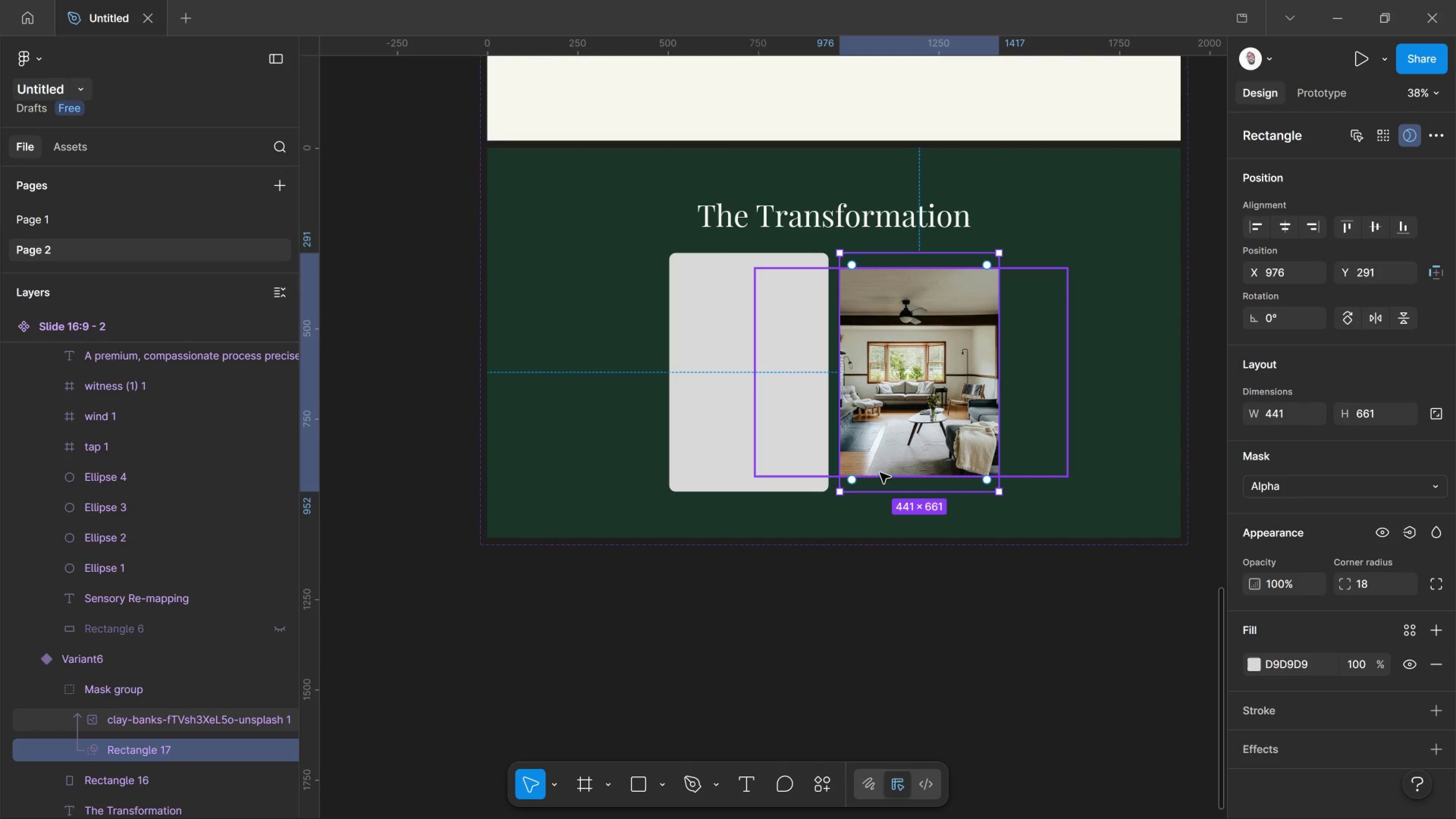 
key(Control+Z)
 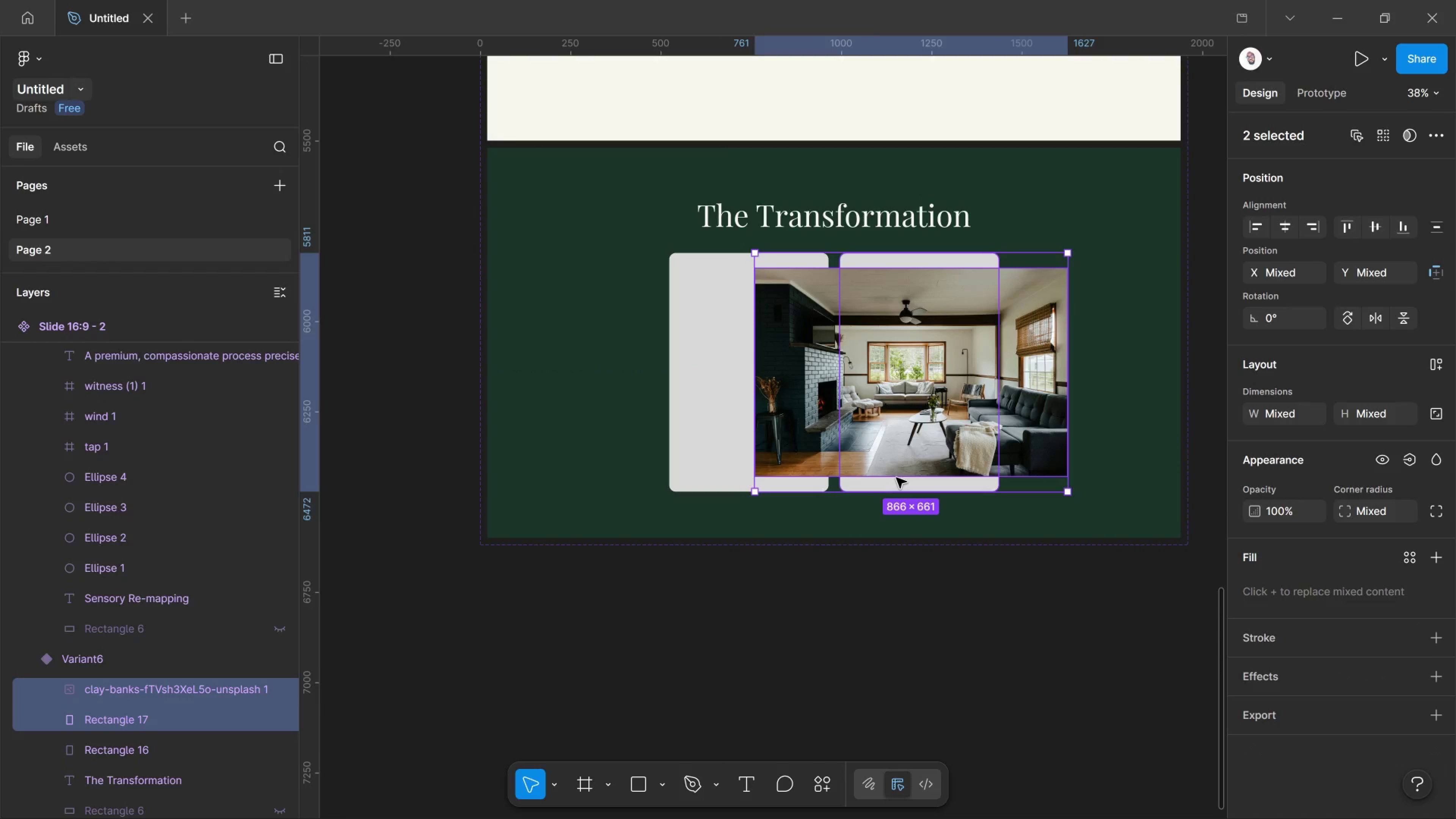 
wait(6.11)
 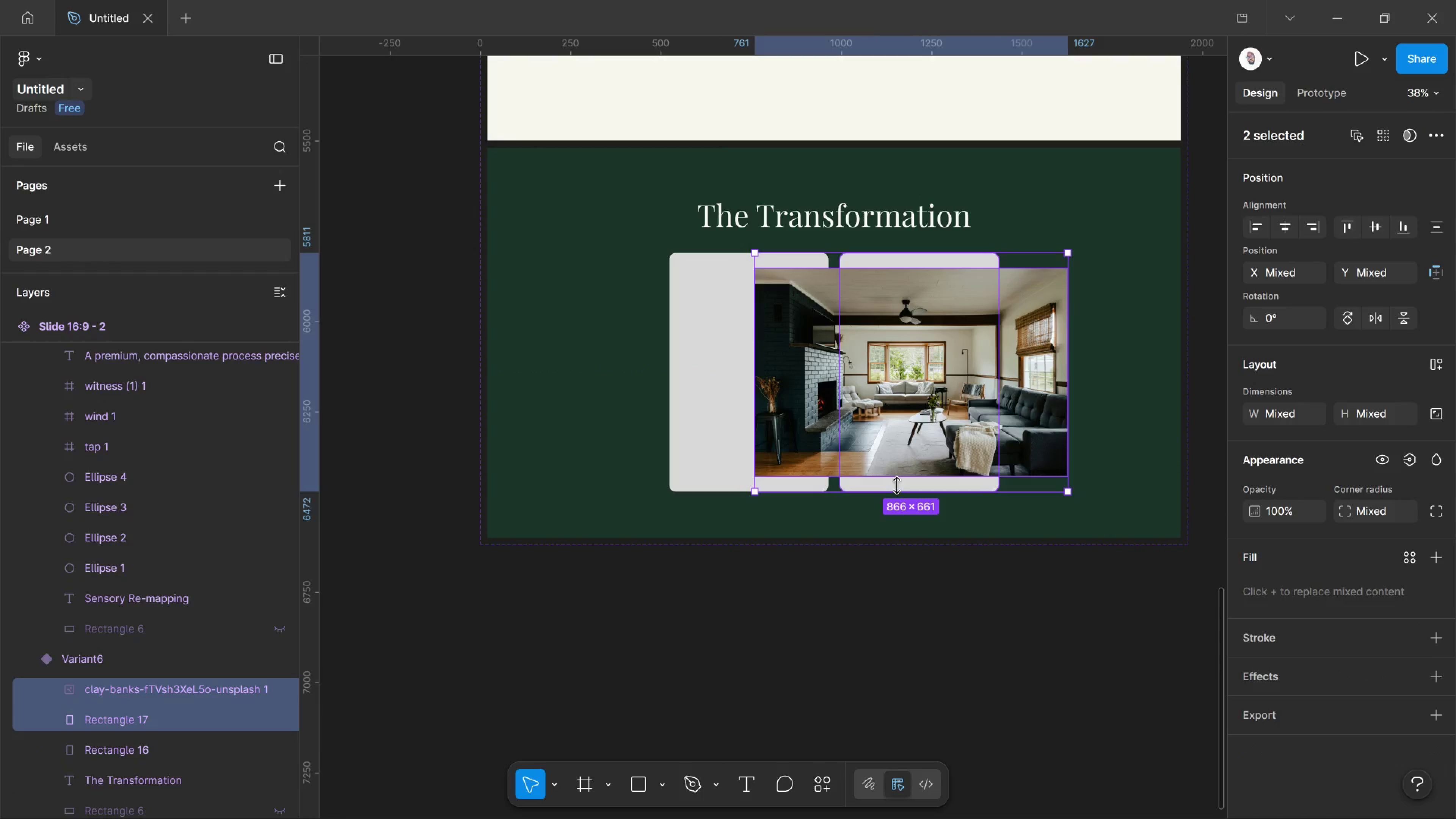 
left_click([902, 470])
 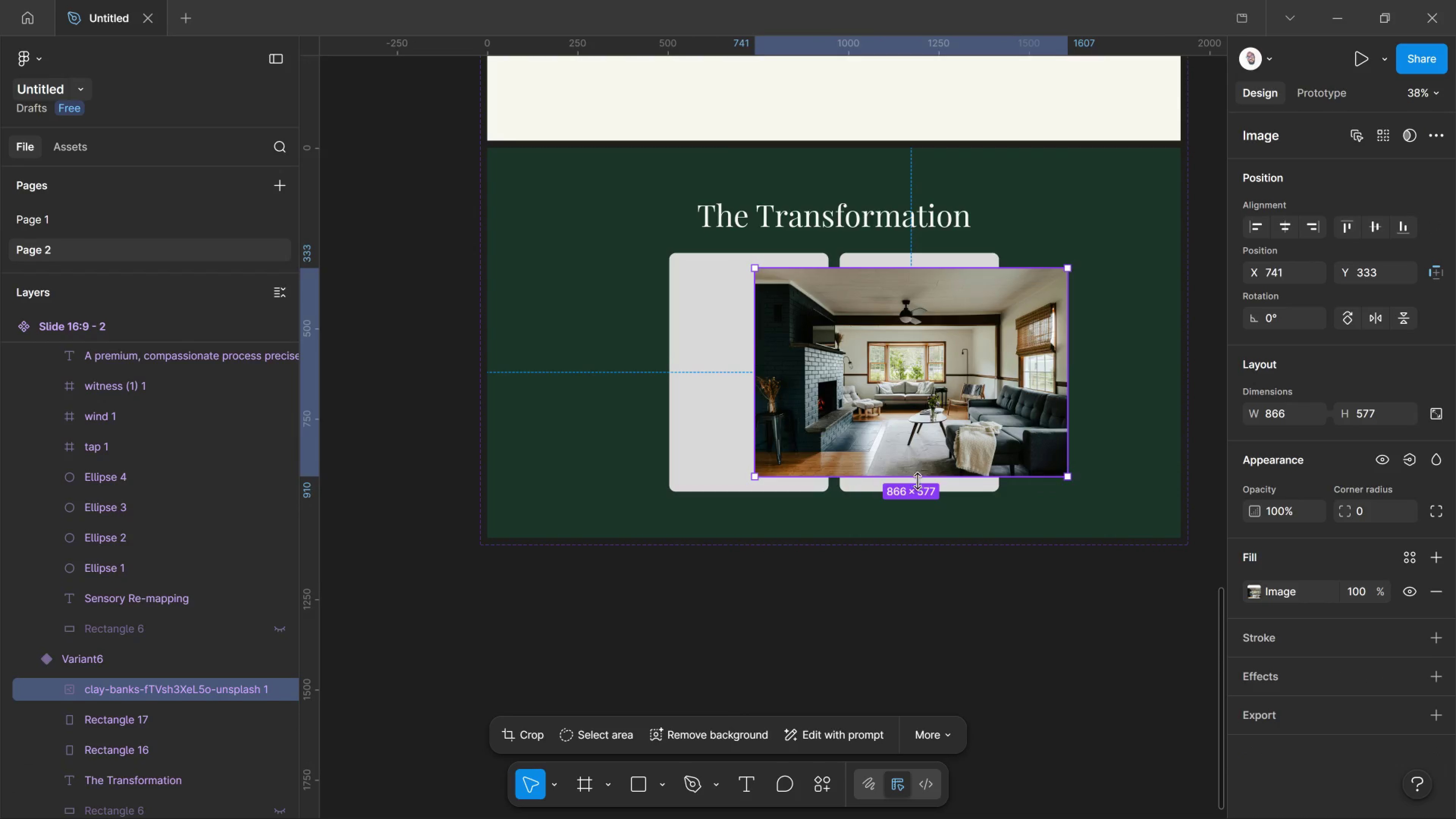 
left_click_drag(start_coordinate=[908, 474], to_coordinate=[927, 494])
 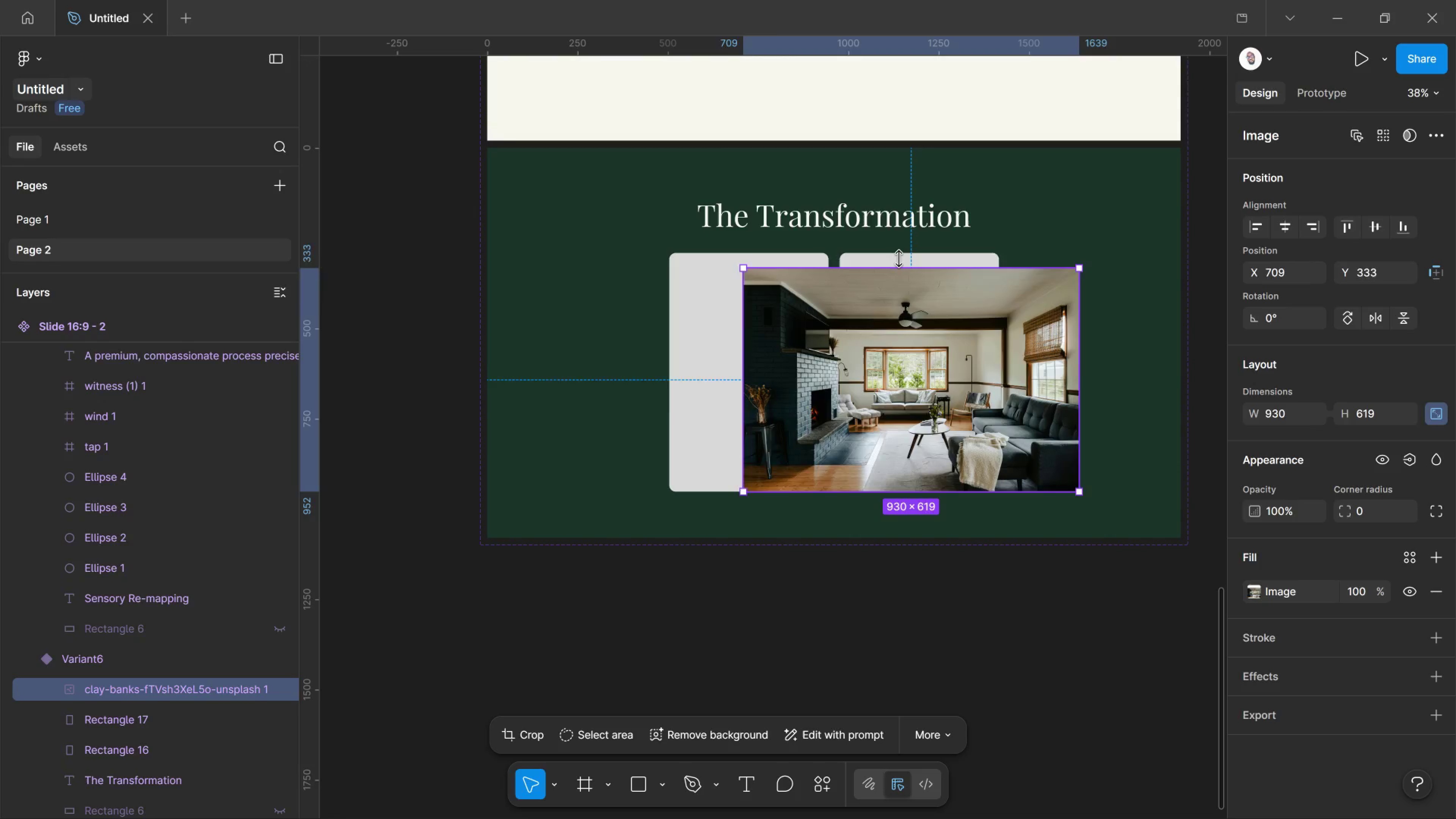 
left_click_drag(start_coordinate=[903, 267], to_coordinate=[896, 255])
 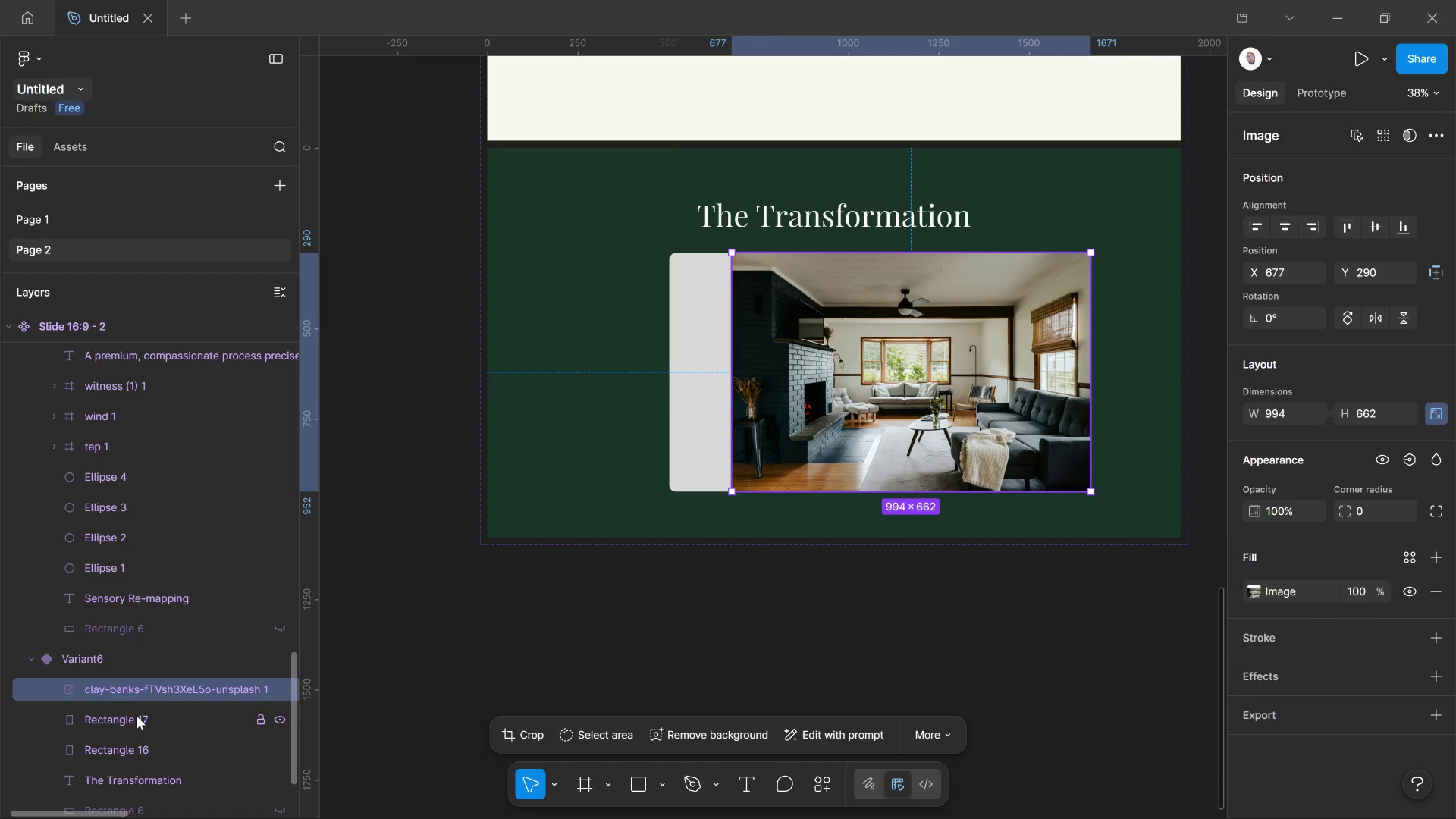 
hold_key(key=ControlLeft, duration=0.46)
 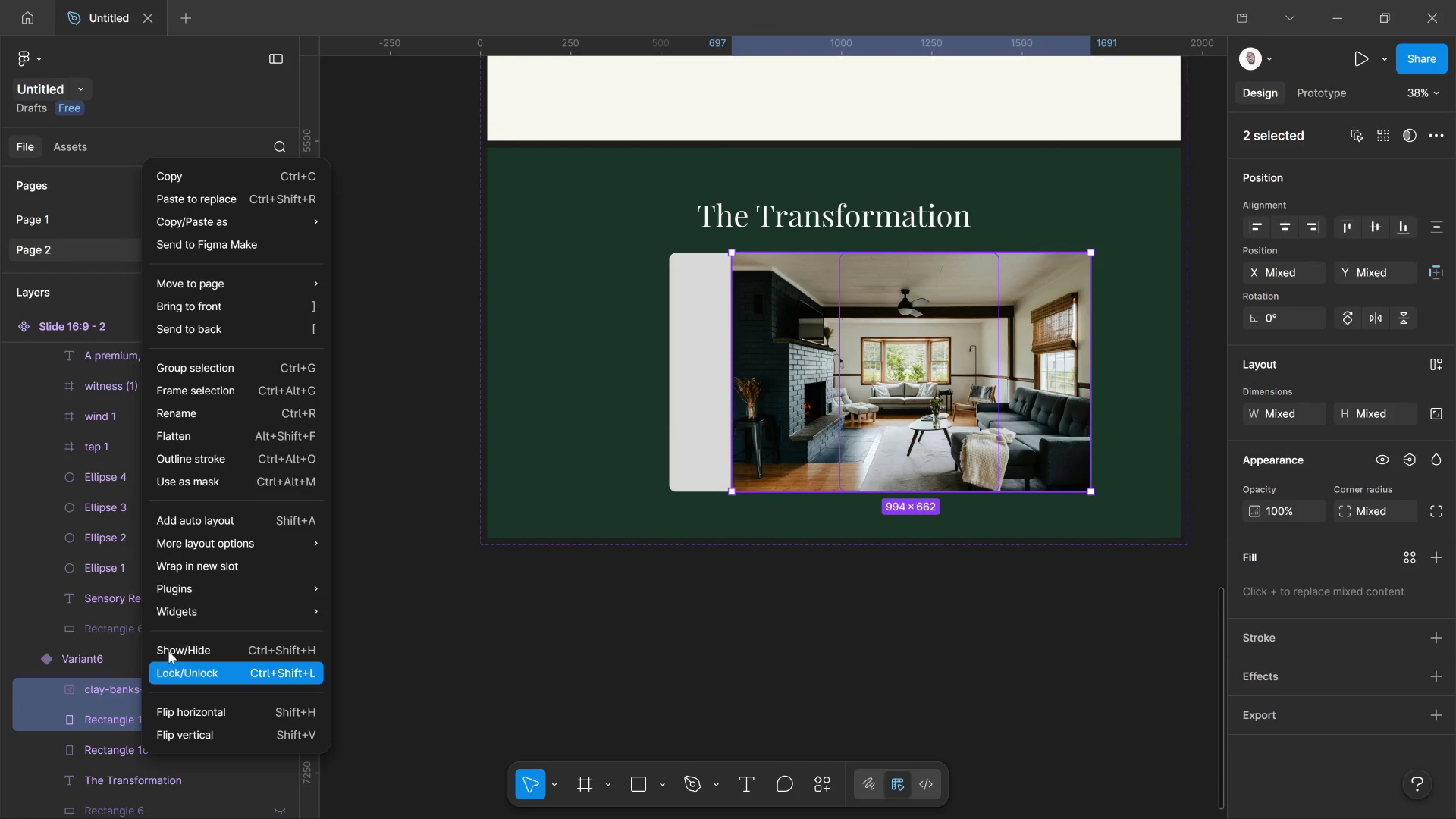 
right_click([137, 716])
 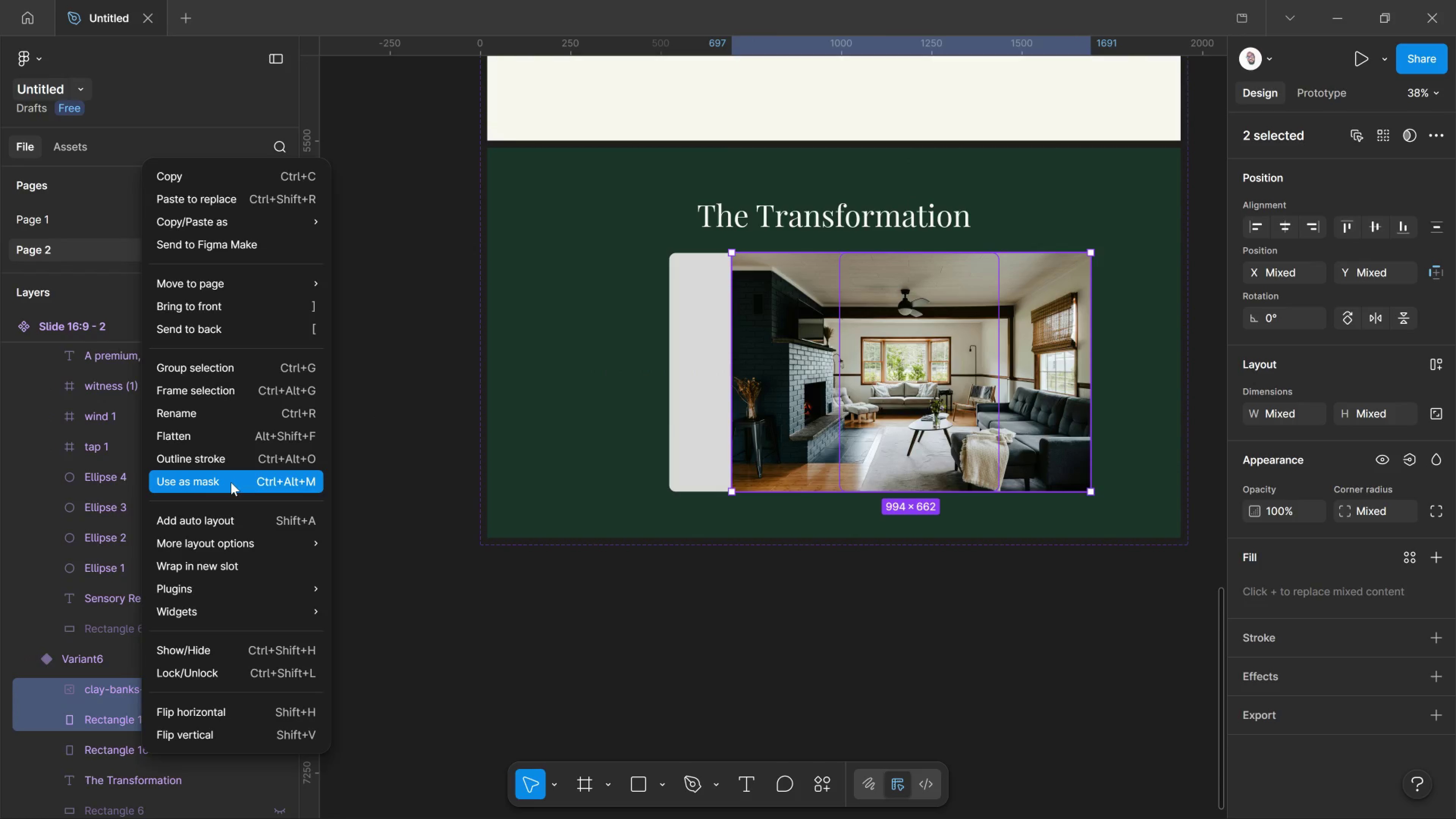 
left_click([231, 482])
 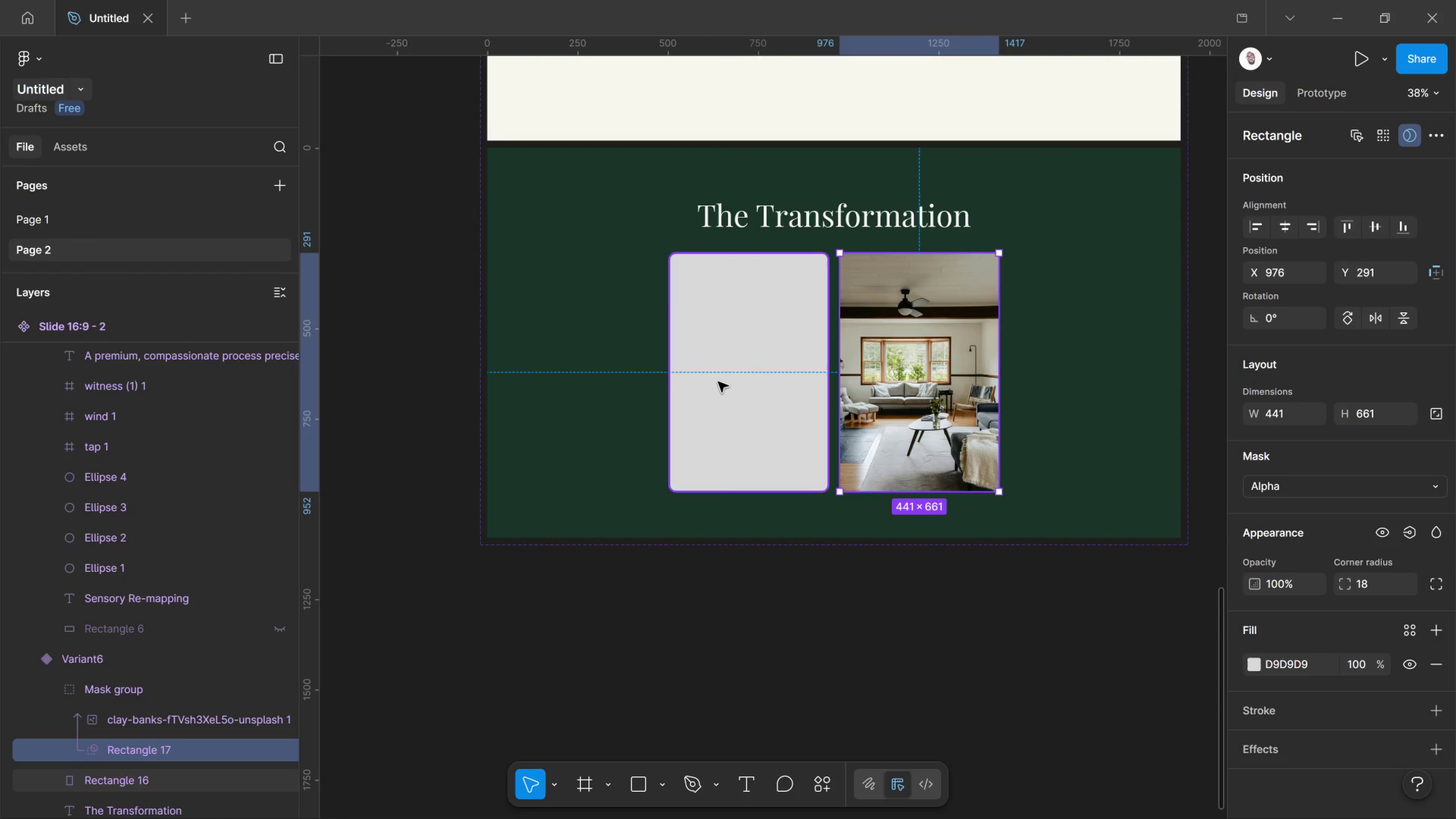 
left_click([718, 382])
 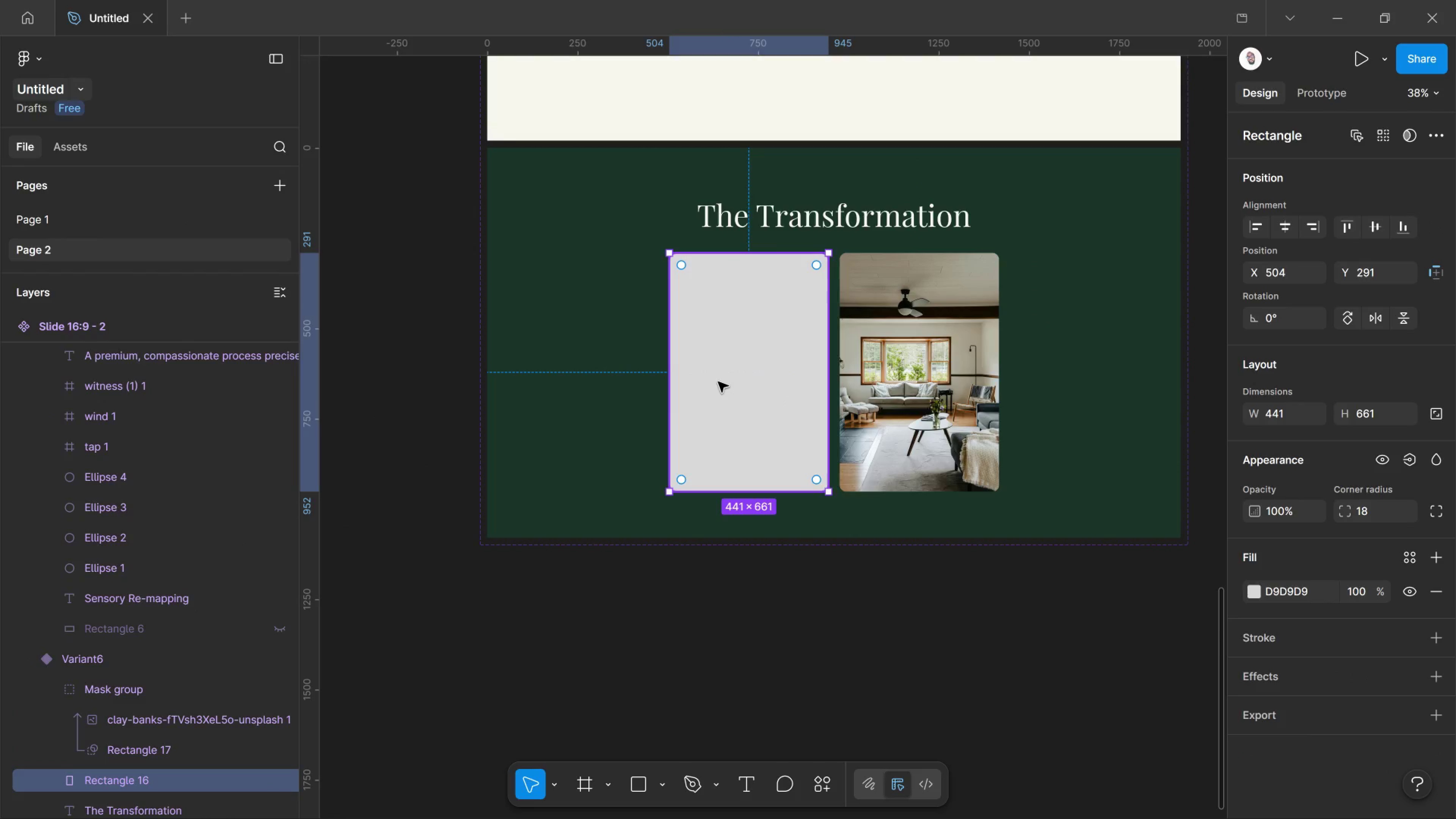 
wait(7.54)
 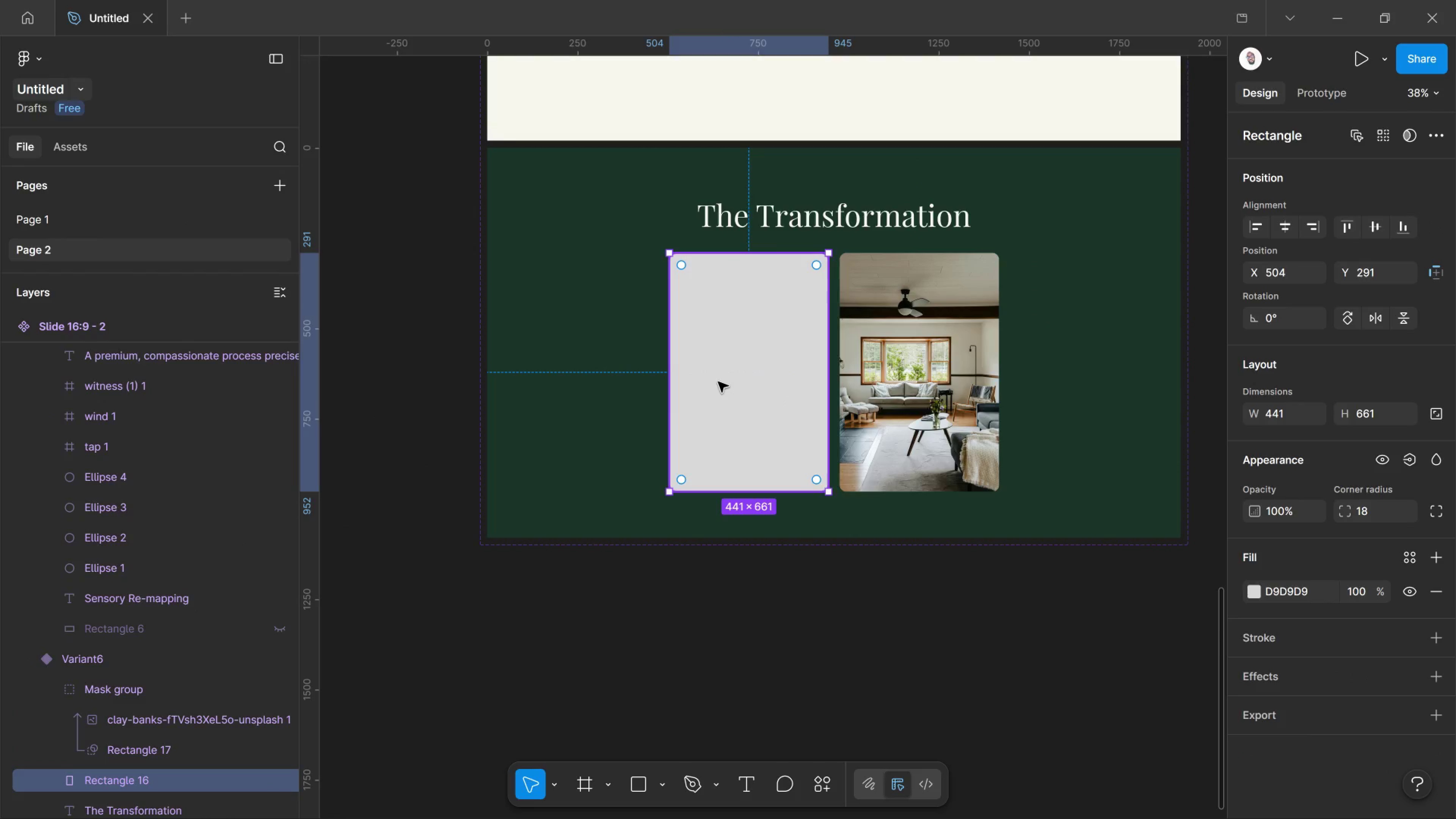 
key(Alt+Tab)
 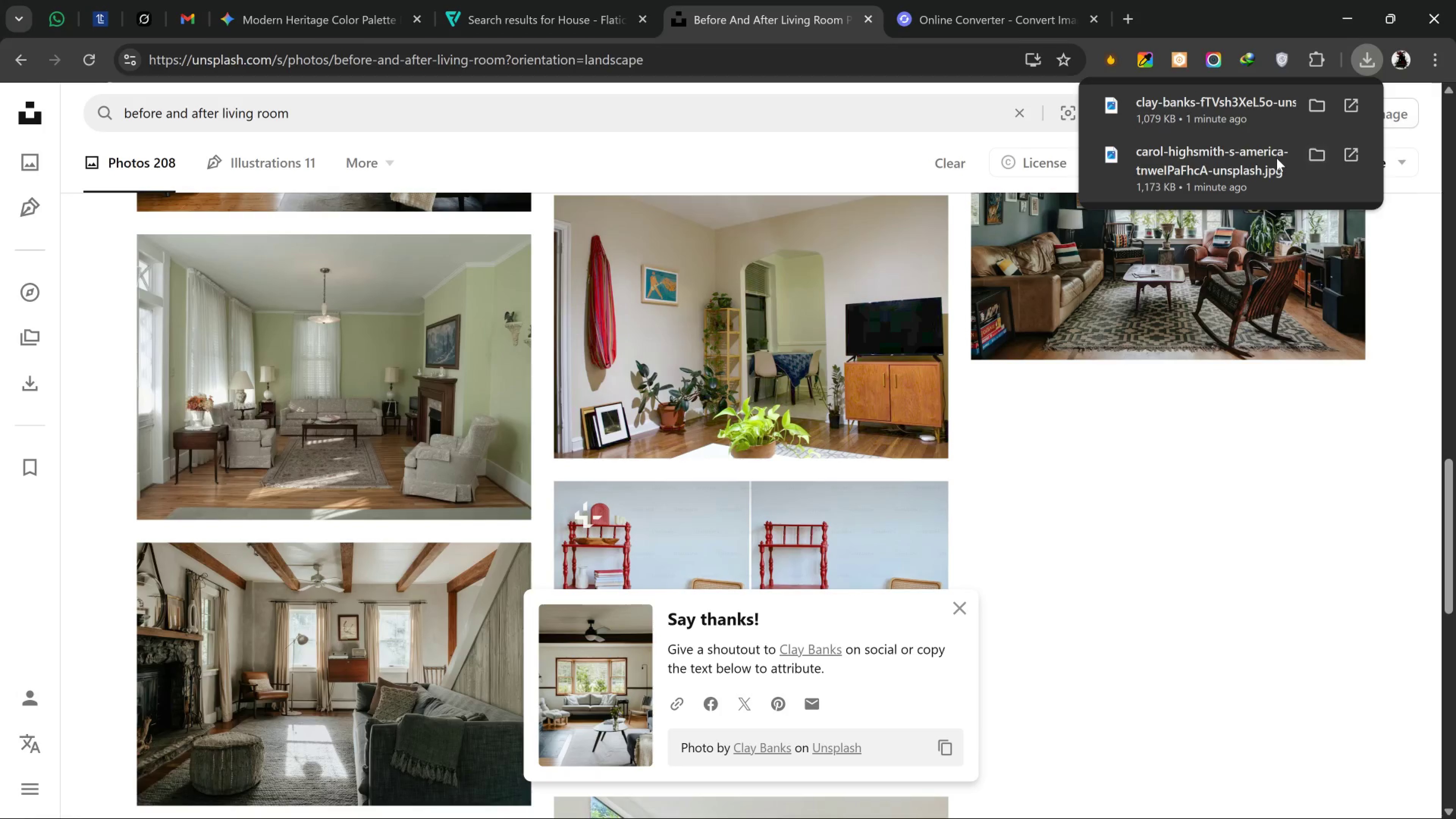 
left_click([1277, 158])
 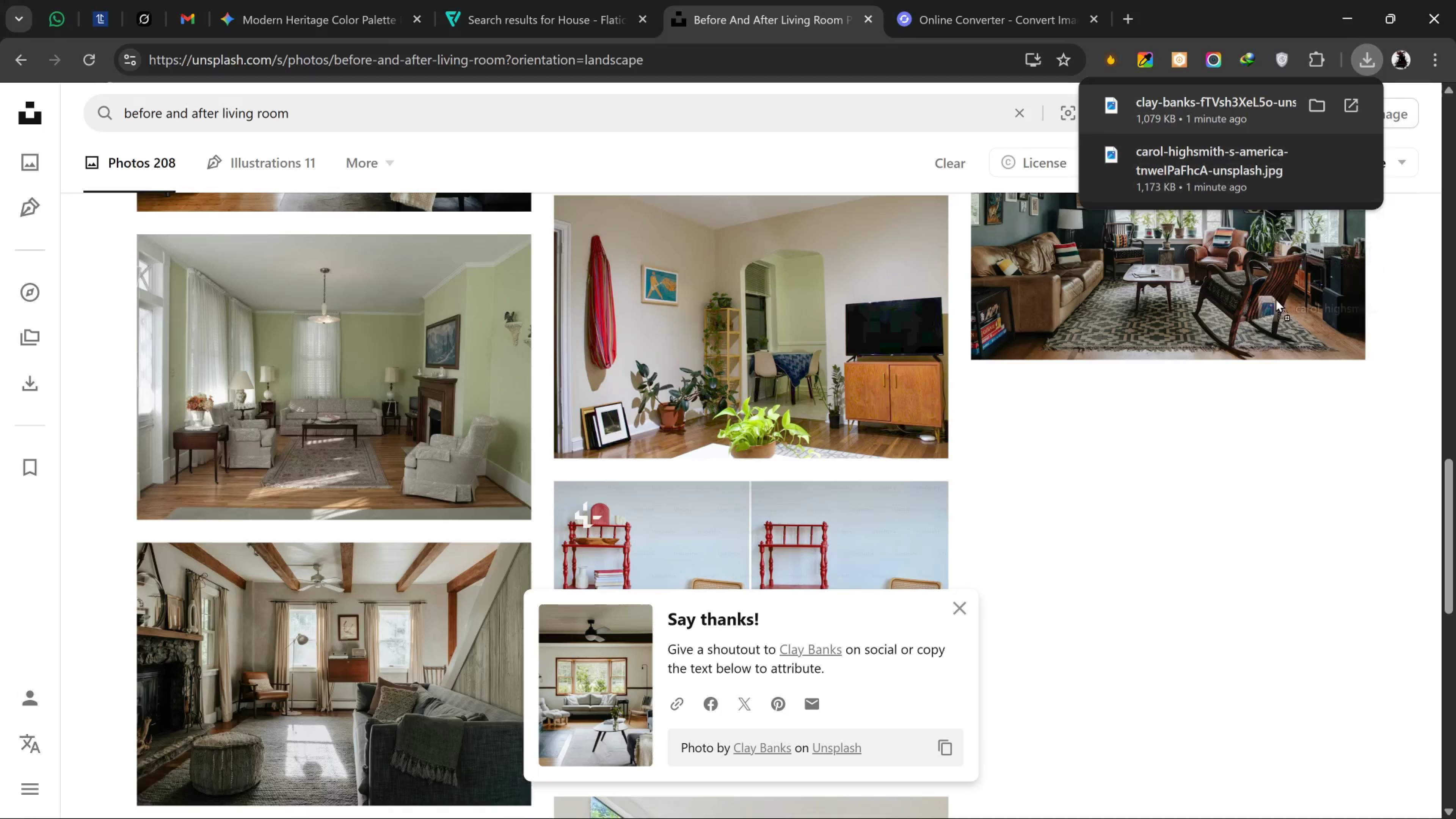 
left_click_drag(start_coordinate=[1277, 158], to_coordinate=[728, 343])
 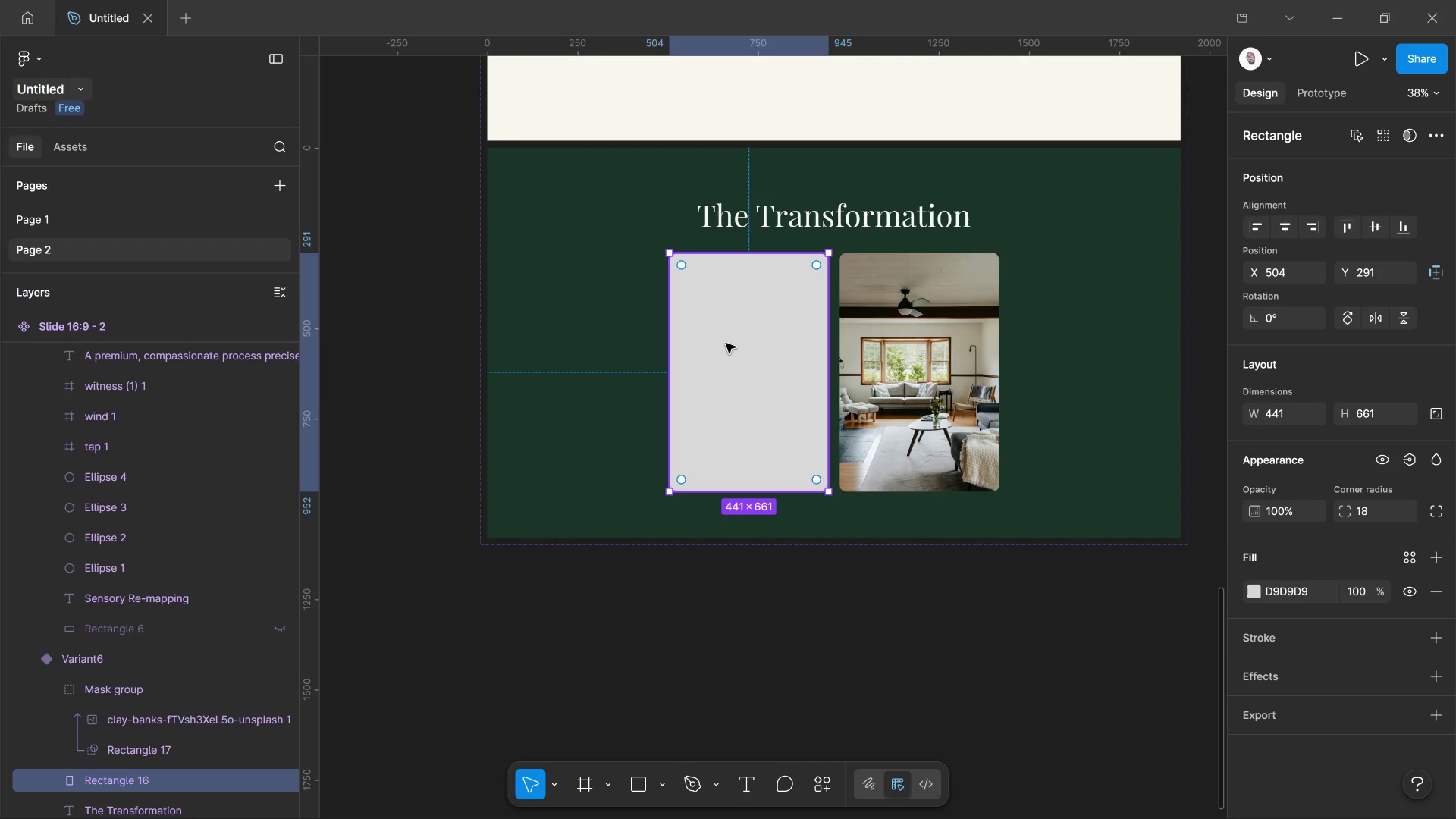 
key(Alt+Tab)
 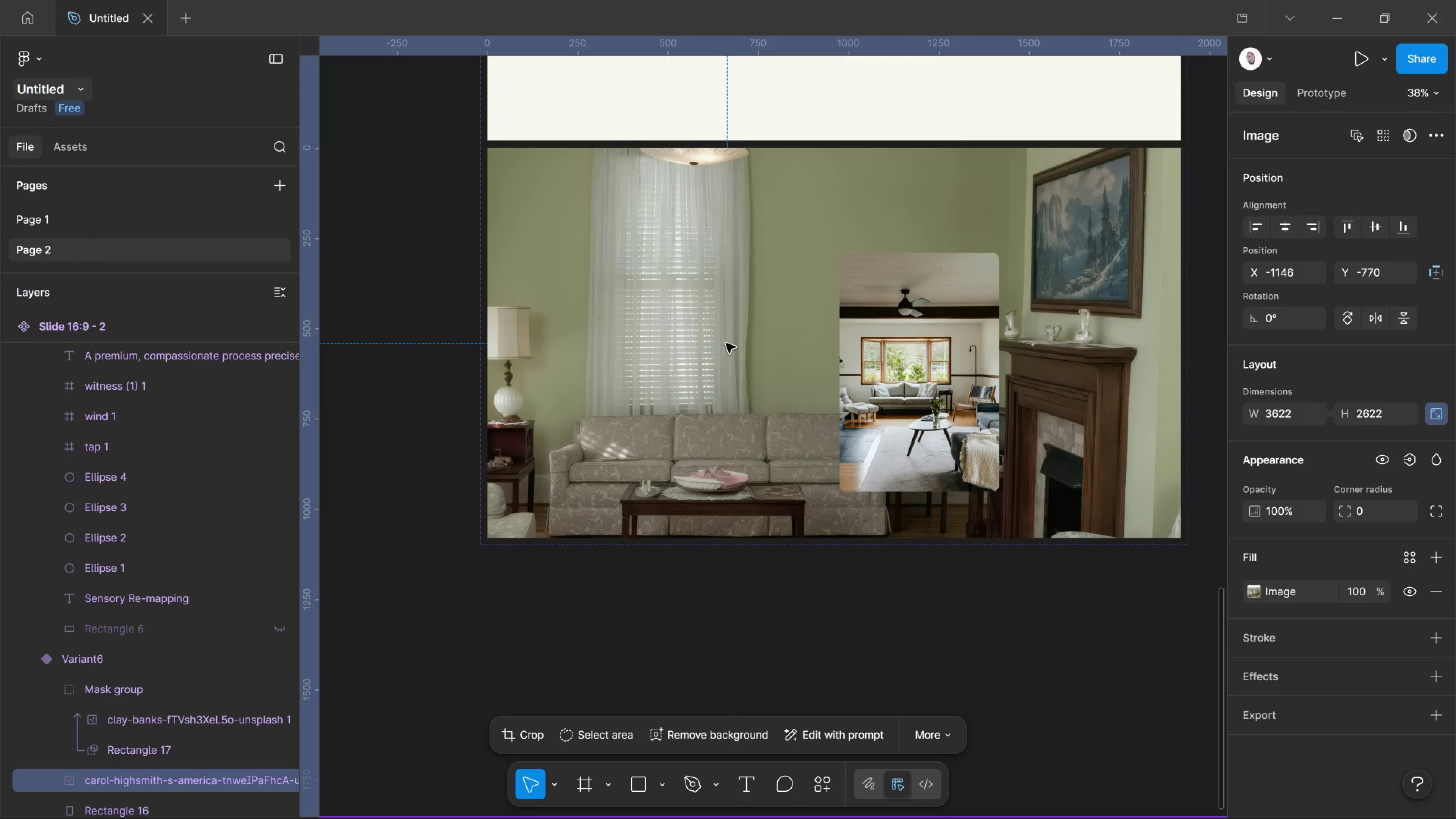 
scroll: coordinate [726, 343], scroll_direction: down, amount: 4.0
 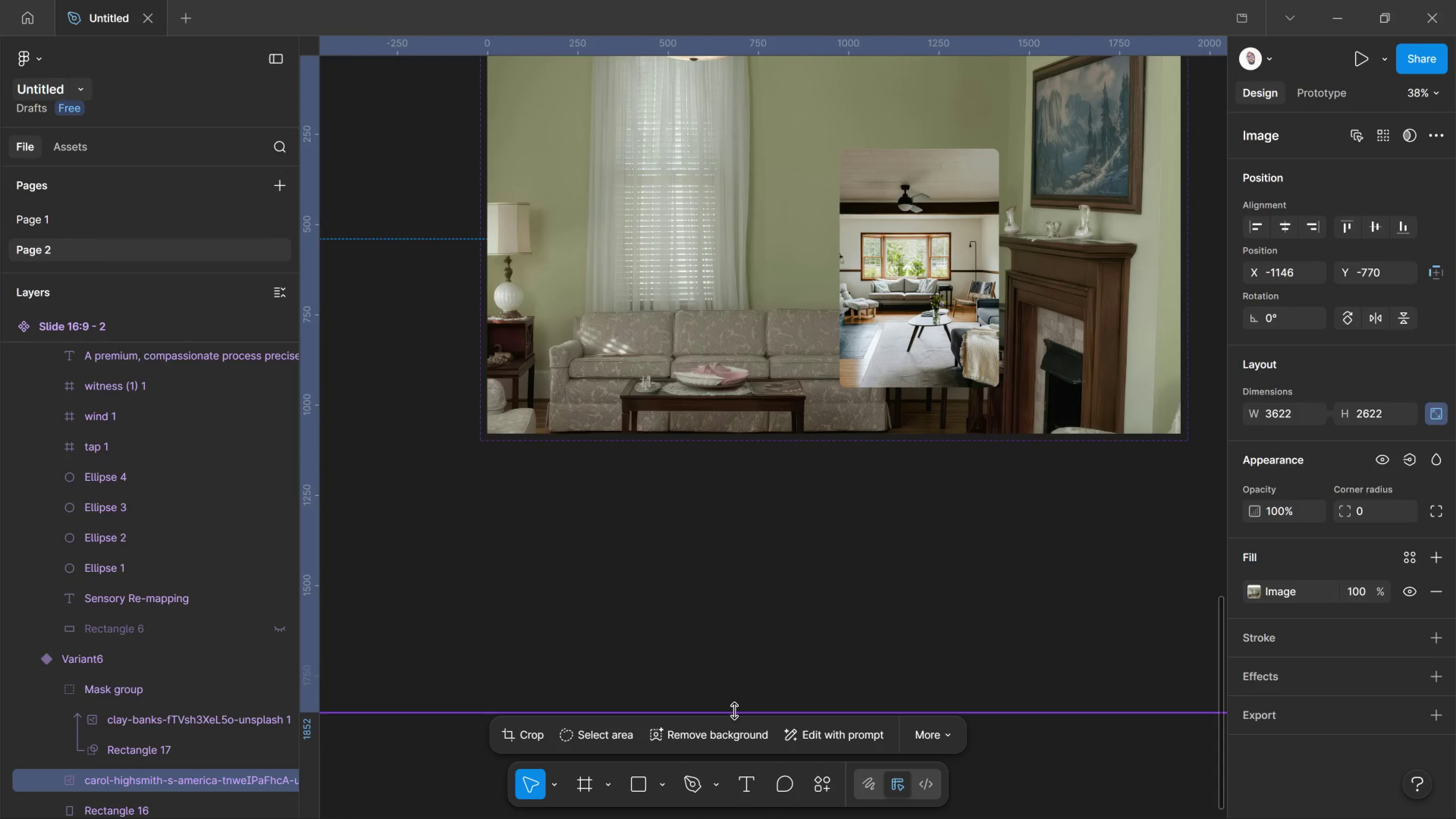 
left_click_drag(start_coordinate=[734, 711], to_coordinate=[752, 393])
 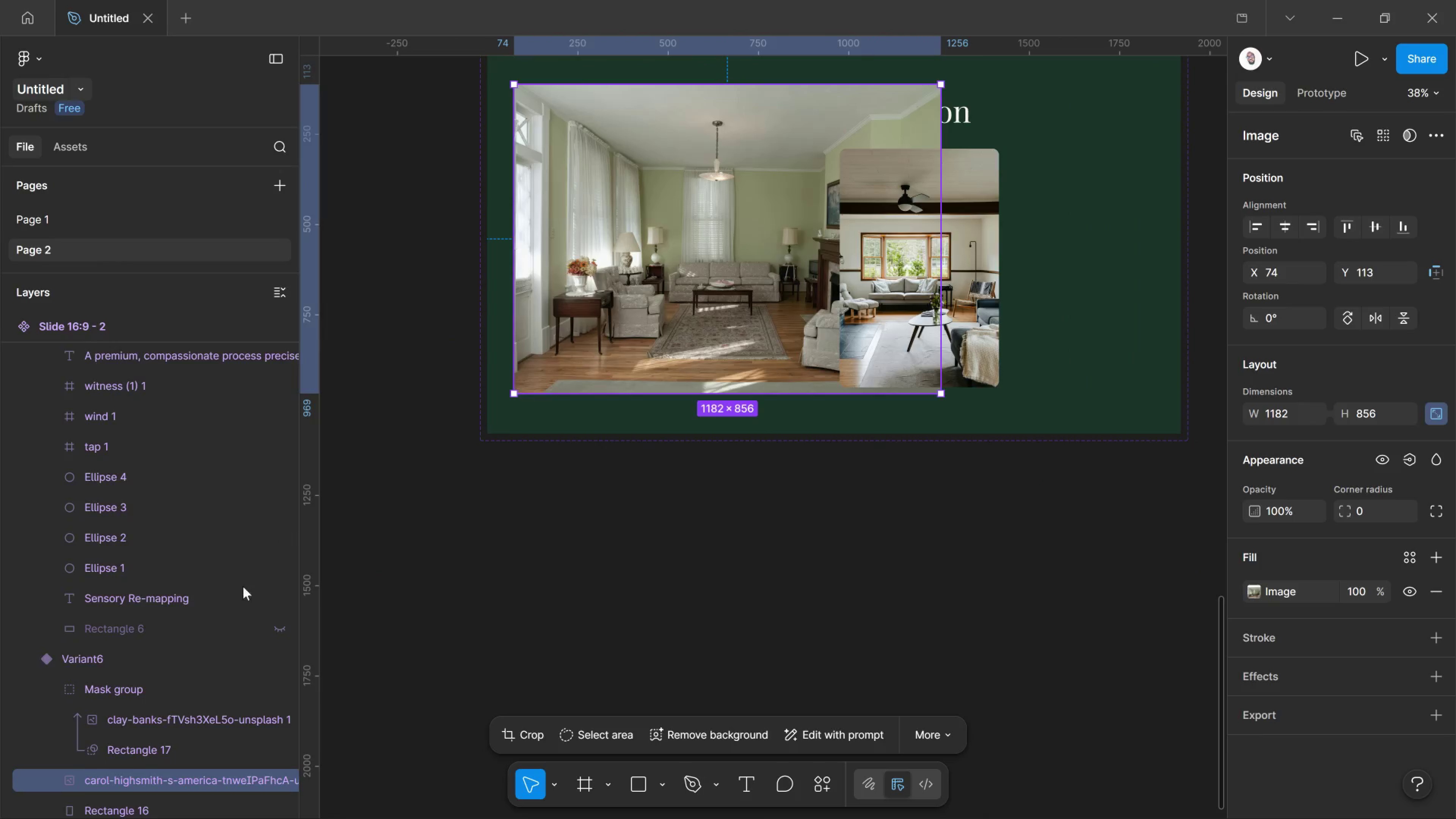 
hold_key(key=AltLeft, duration=4.28)
 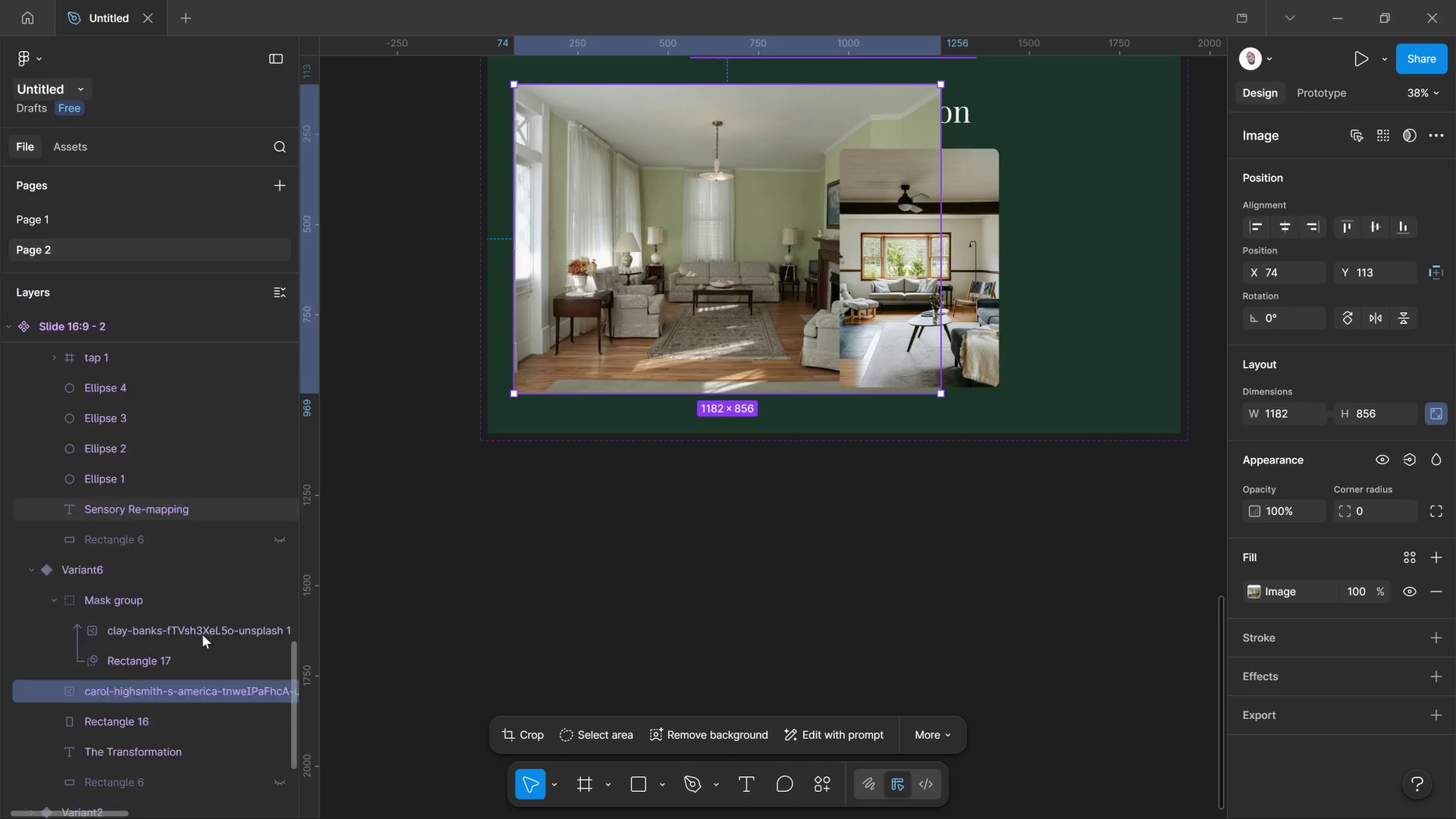 
hold_key(key=ShiftLeft, duration=3.13)
 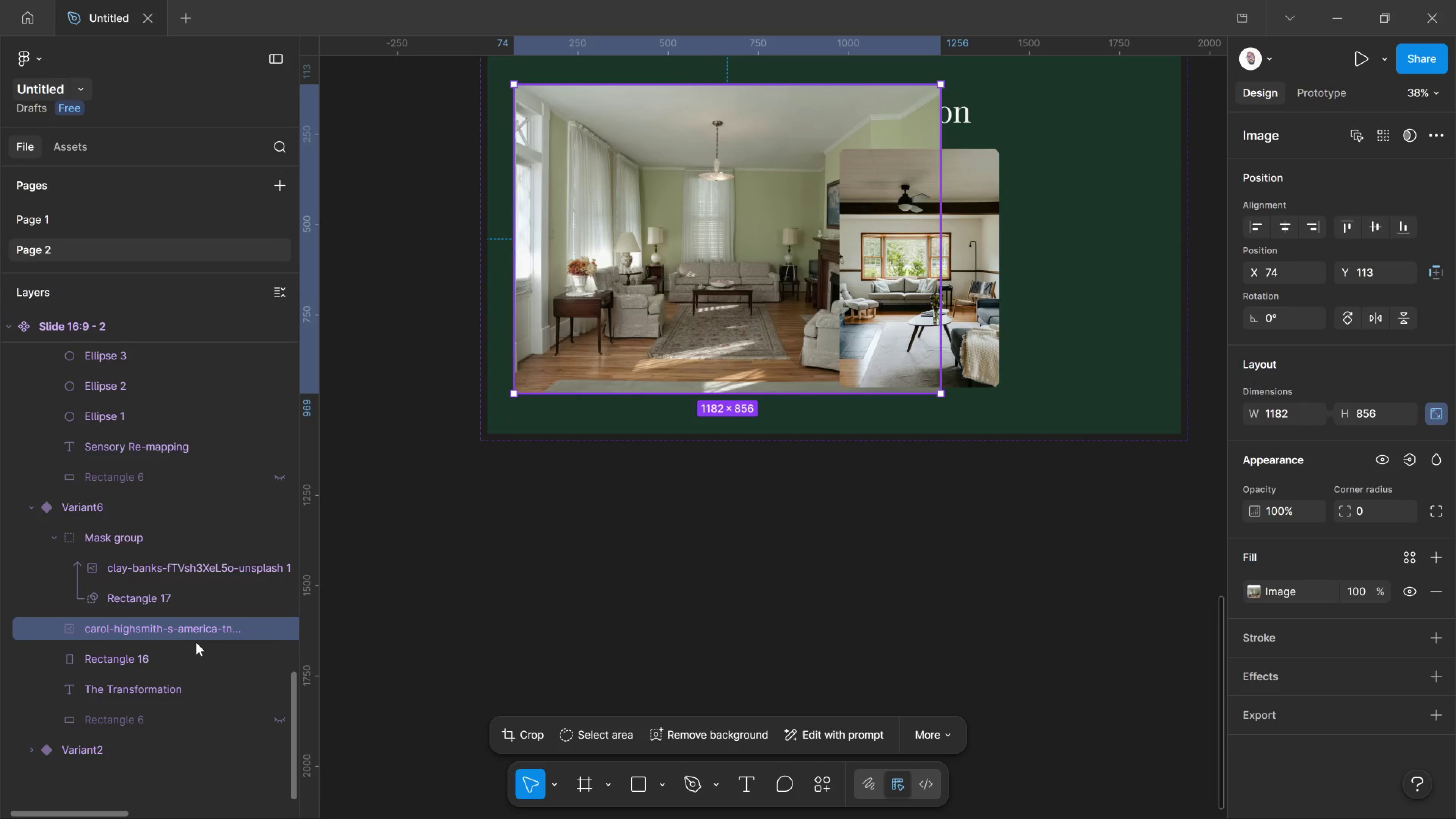 
scroll: coordinate [204, 633], scroll_direction: down, amount: 4.0
 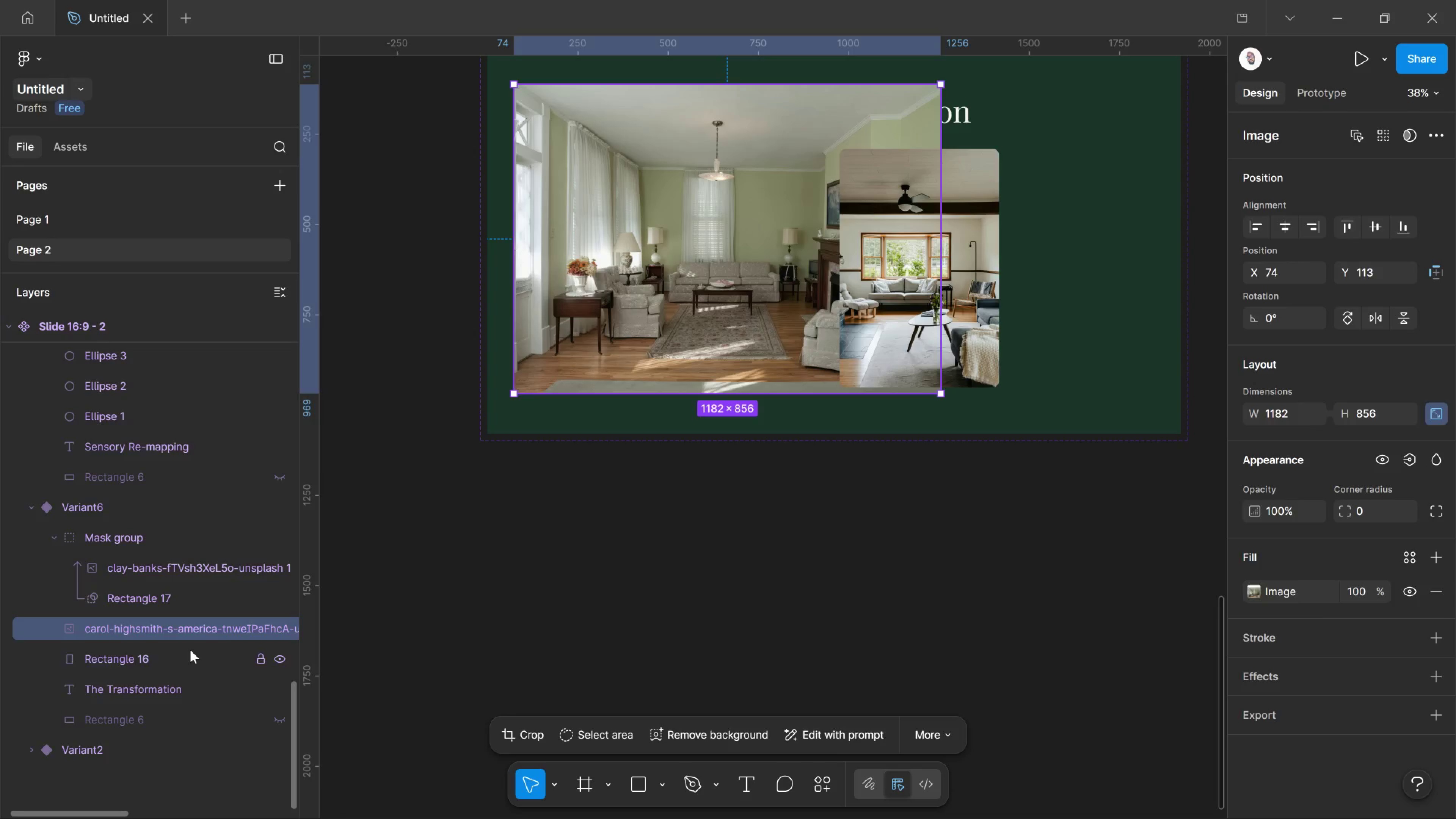 
hold_key(key=ControlLeft, duration=0.58)
left_click([190, 650])
 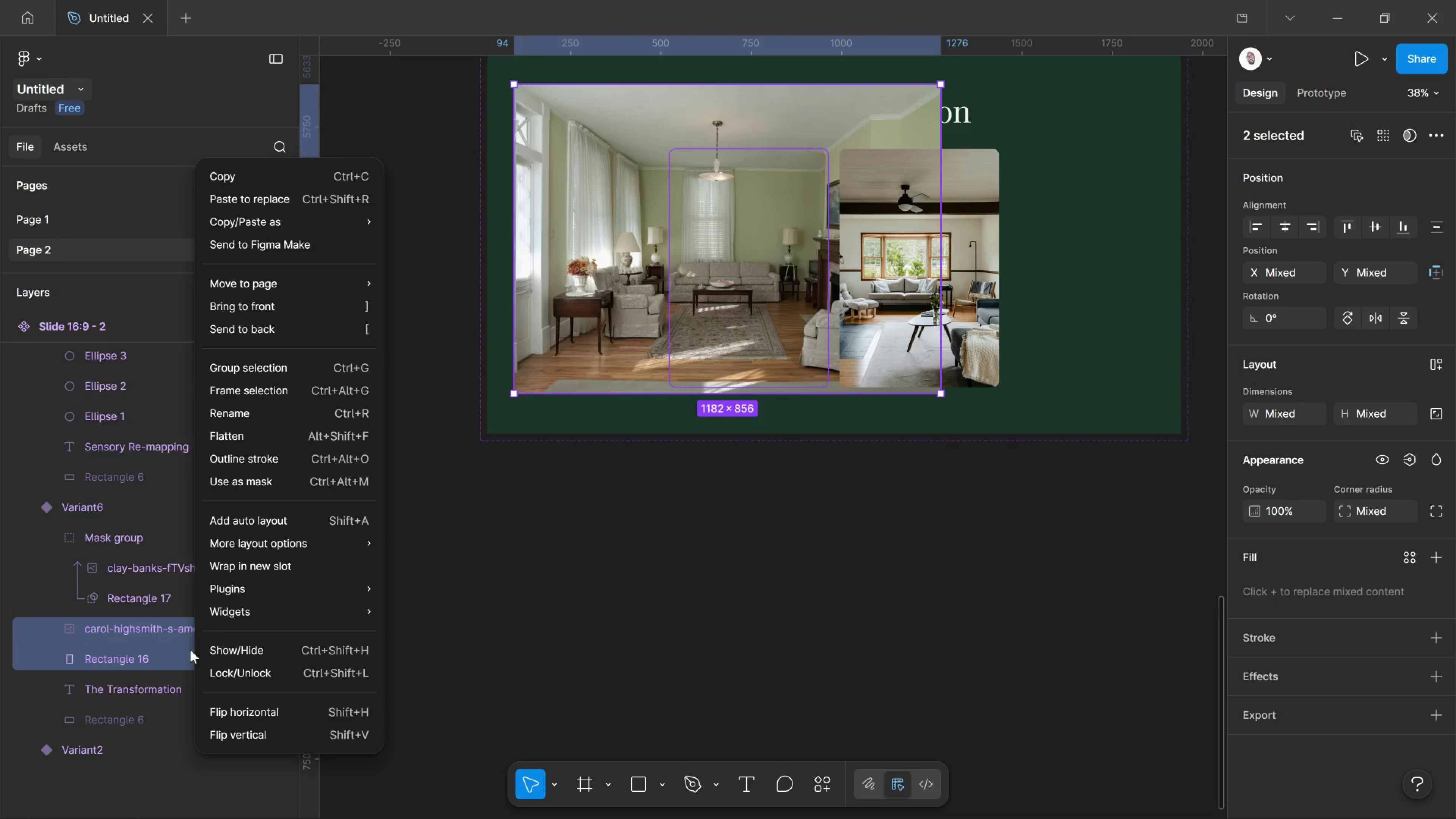 
right_click([190, 650])
 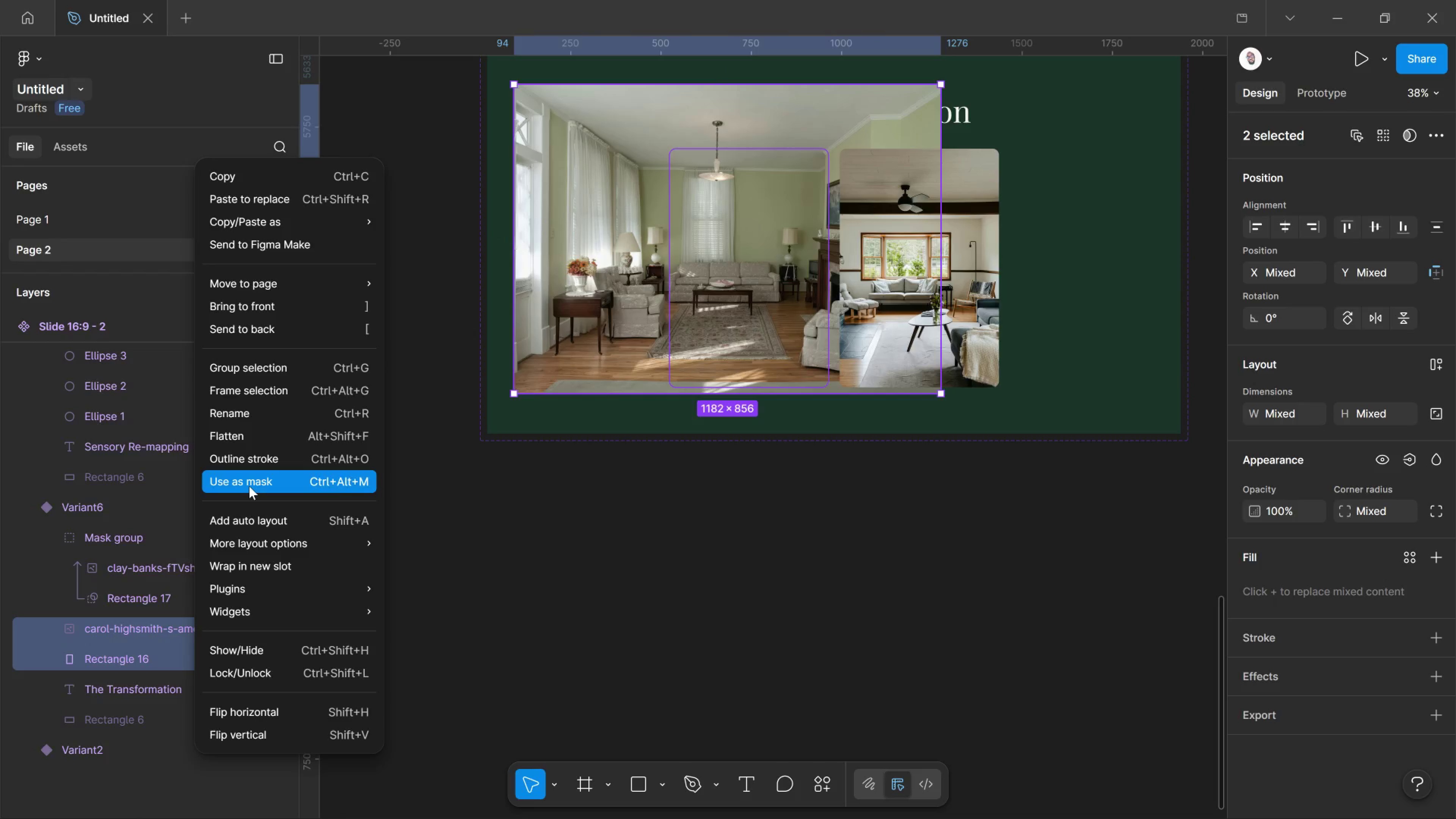 
left_click([249, 486])
 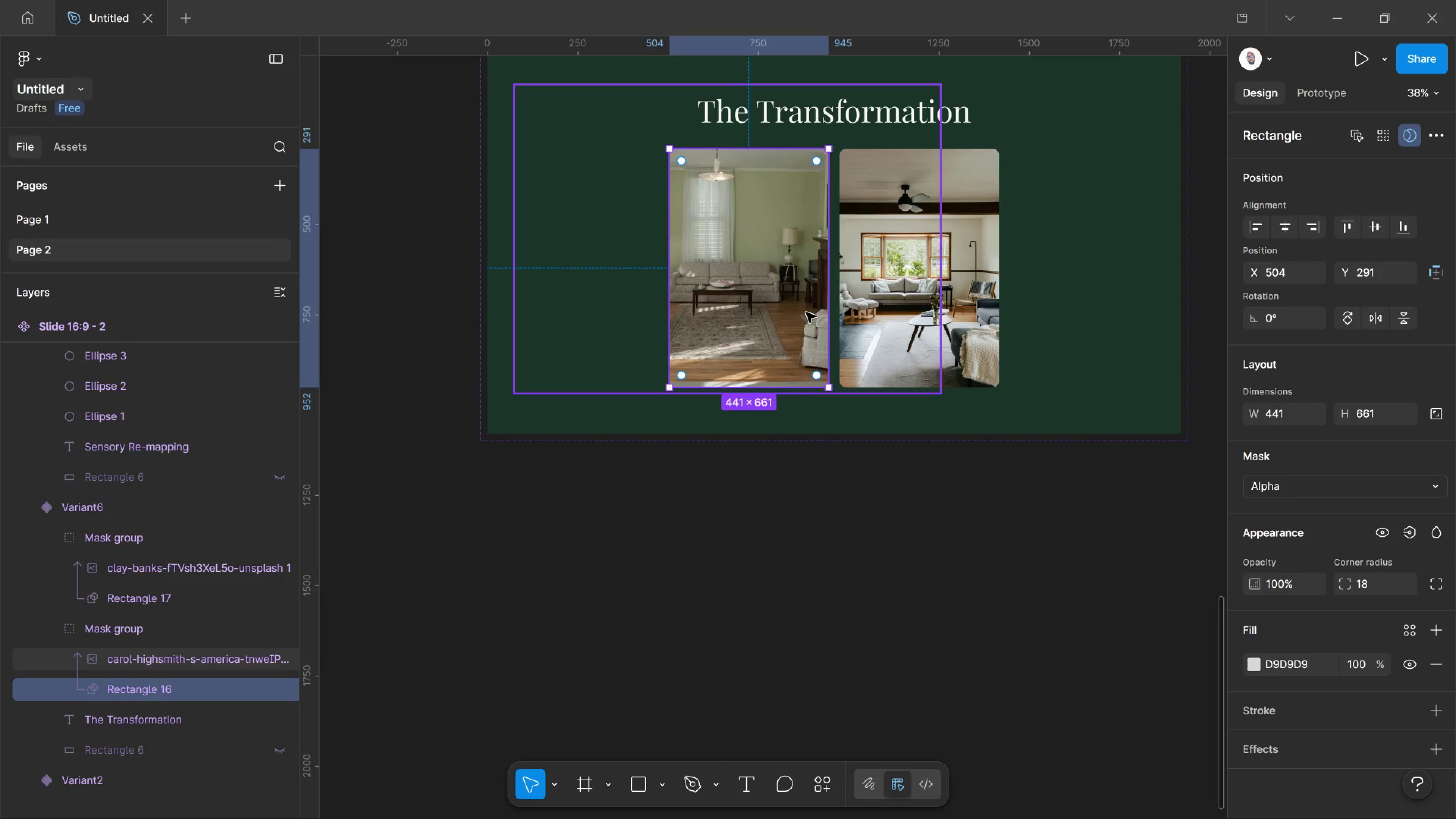 
wait(75.7)
 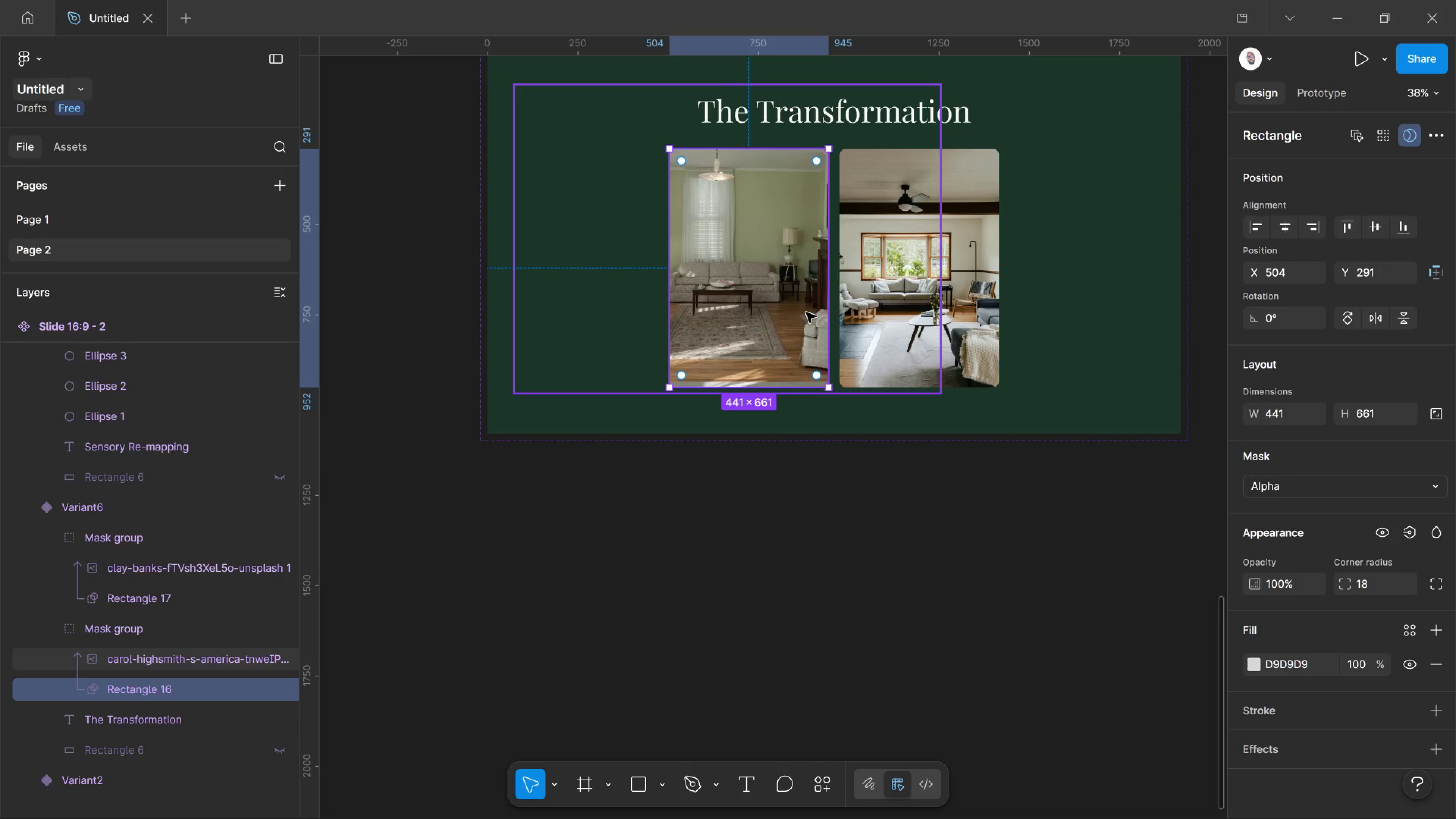 
hold_key(key=AltLeft, duration=0.94)
scroll: coordinate [621, 340], scroll_direction: up, amount: 3.0
 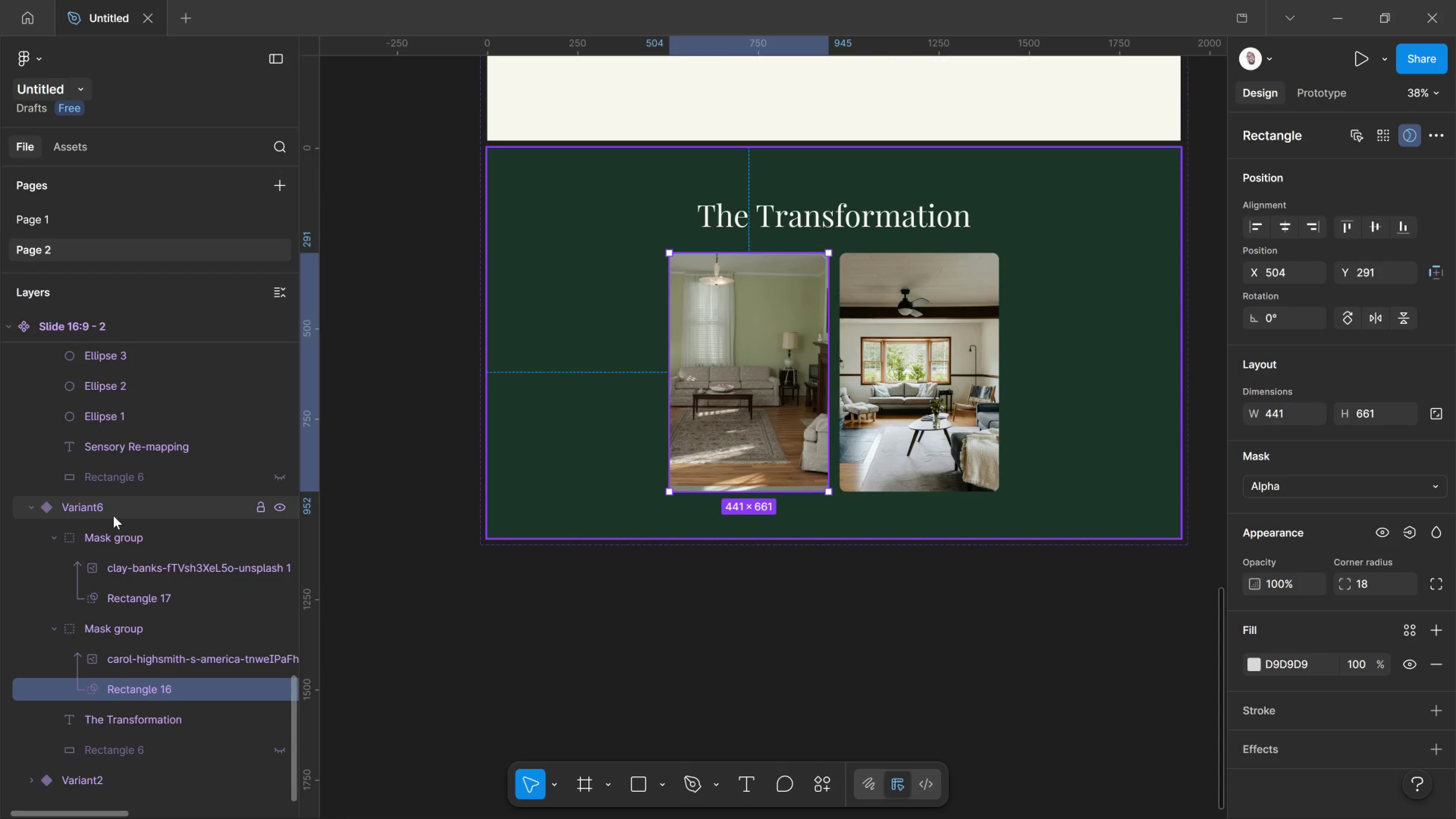 
hold_key(key=AltLeft, duration=1.24)
scroll: coordinate [591, 477], scroll_direction: up, amount: 6.0
 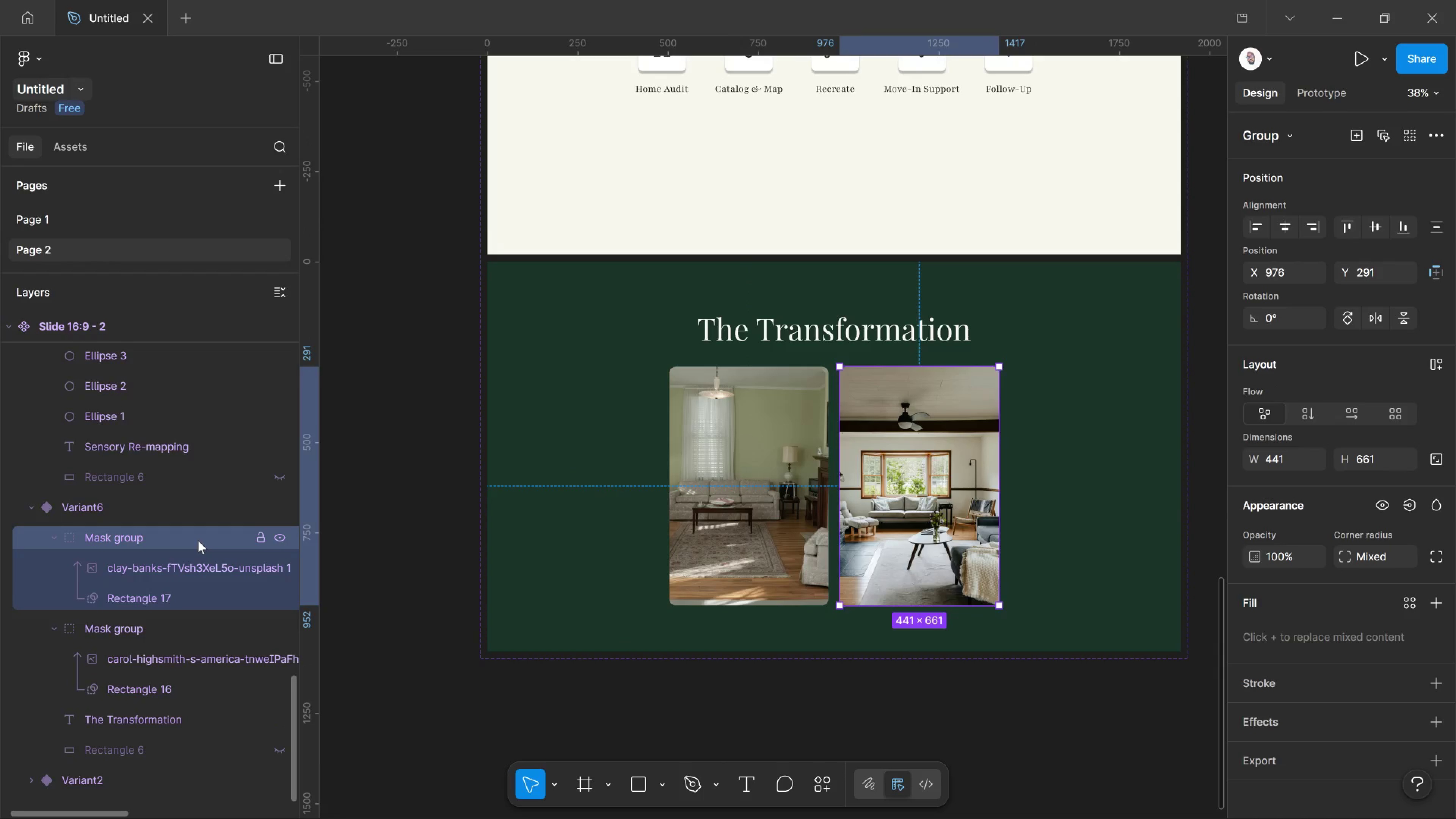 
left_click([198, 540])
 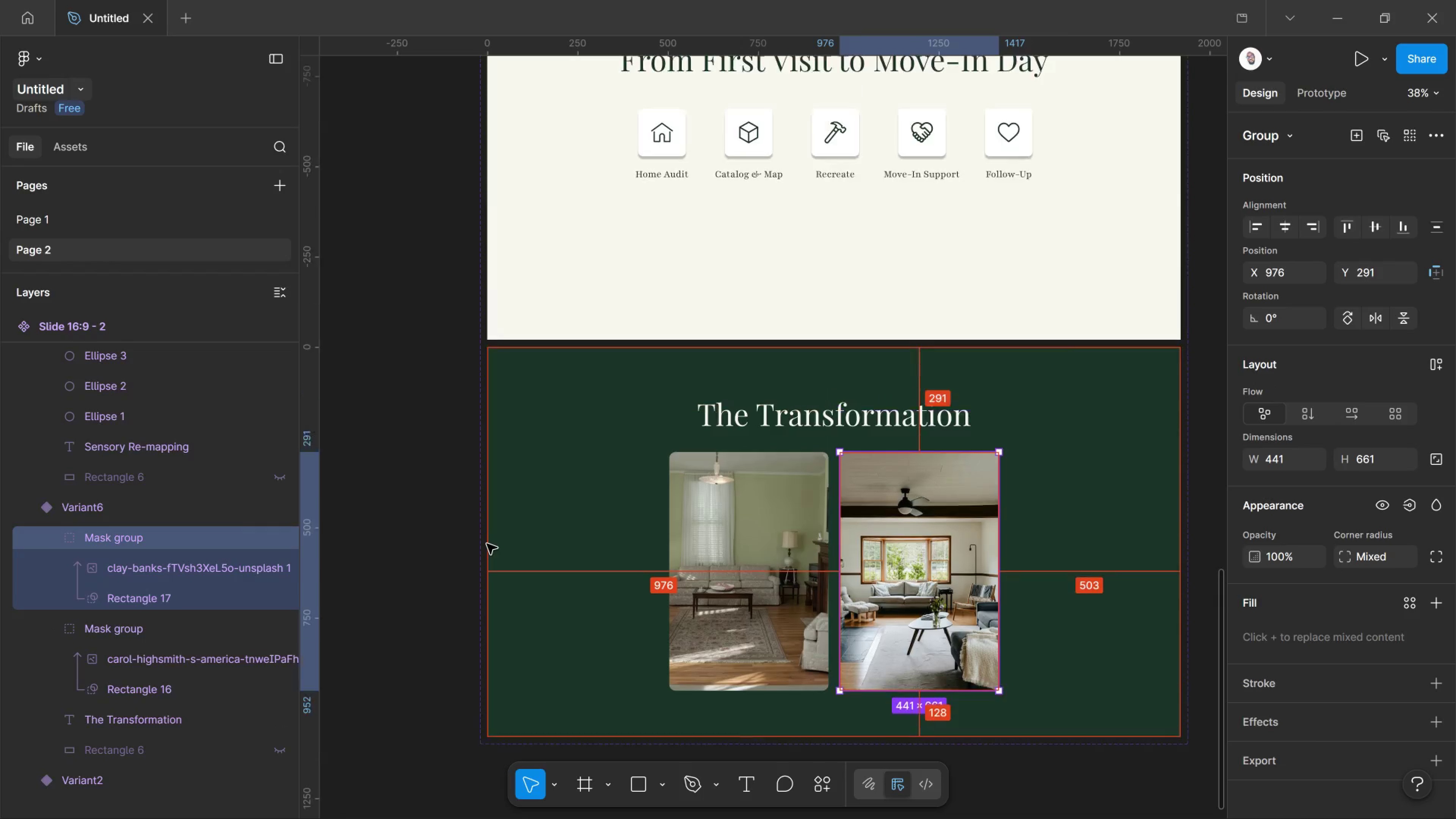 
hold_key(key=AltLeft, duration=0.59)
scroll: coordinate [487, 544], scroll_direction: up, amount: 3.0
 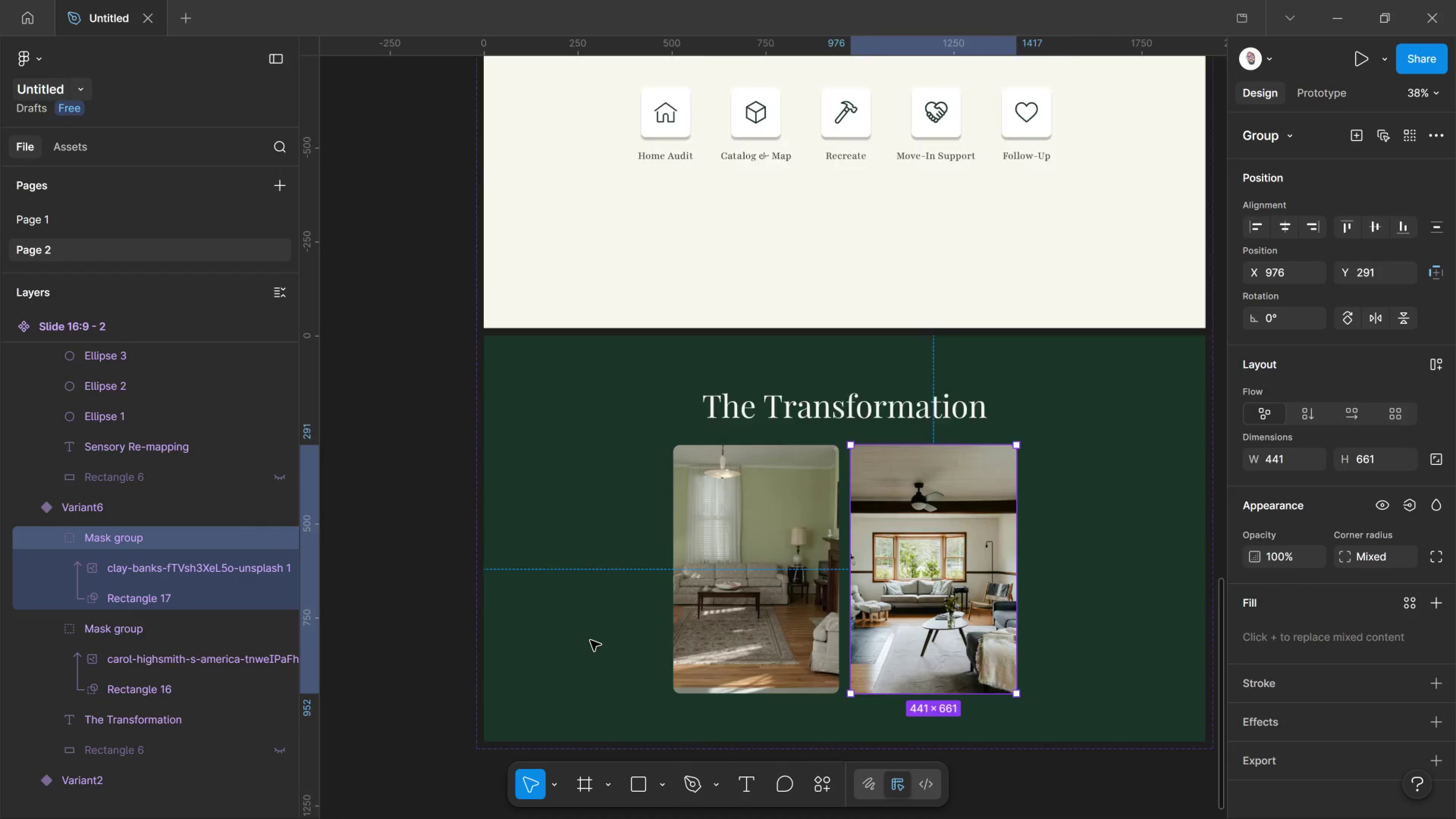 
hold_key(key=ControlLeft, duration=1.23)
scroll: coordinate [621, 653], scroll_direction: up, amount: 13.0
 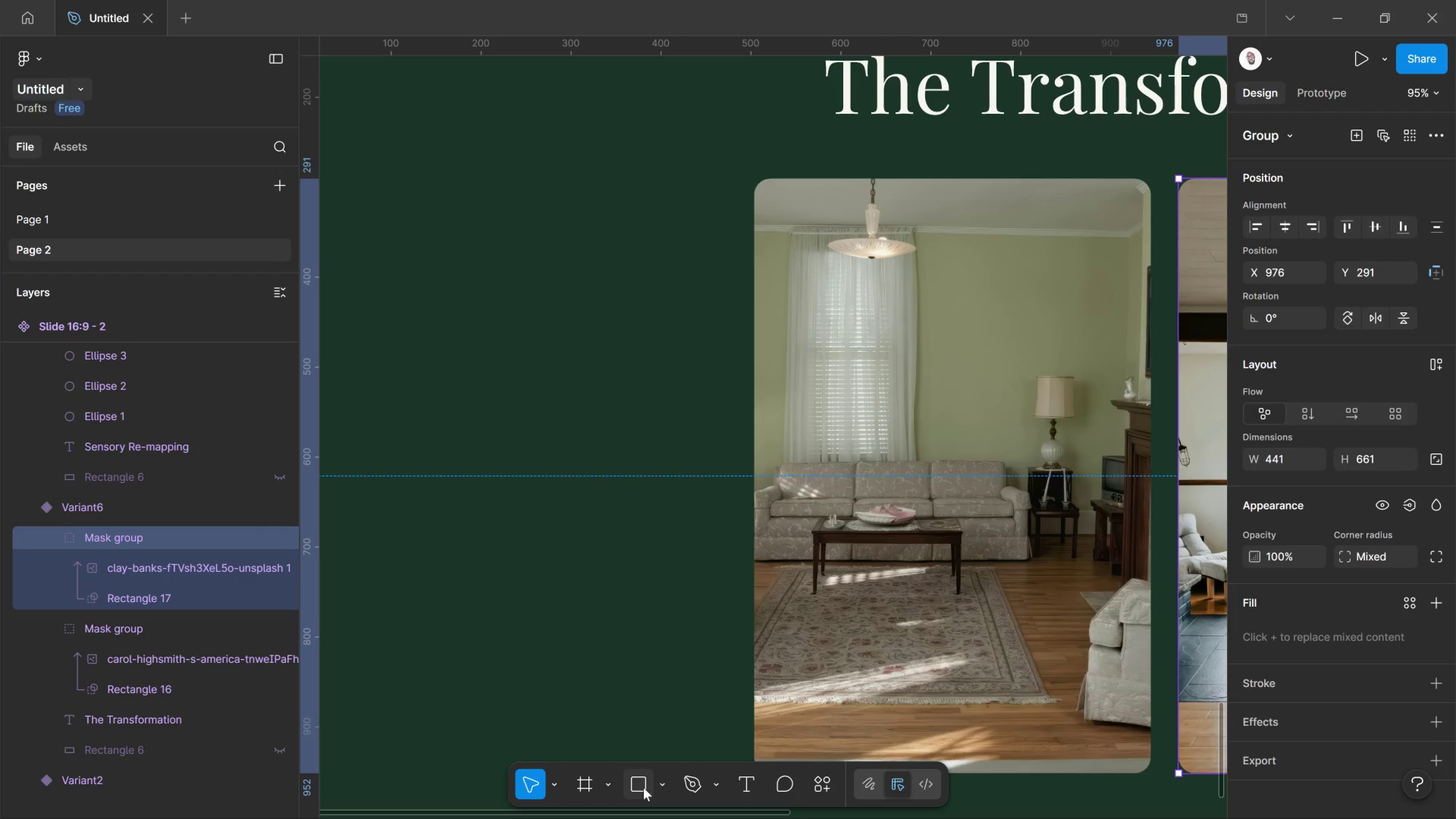 
left_click([643, 788])
 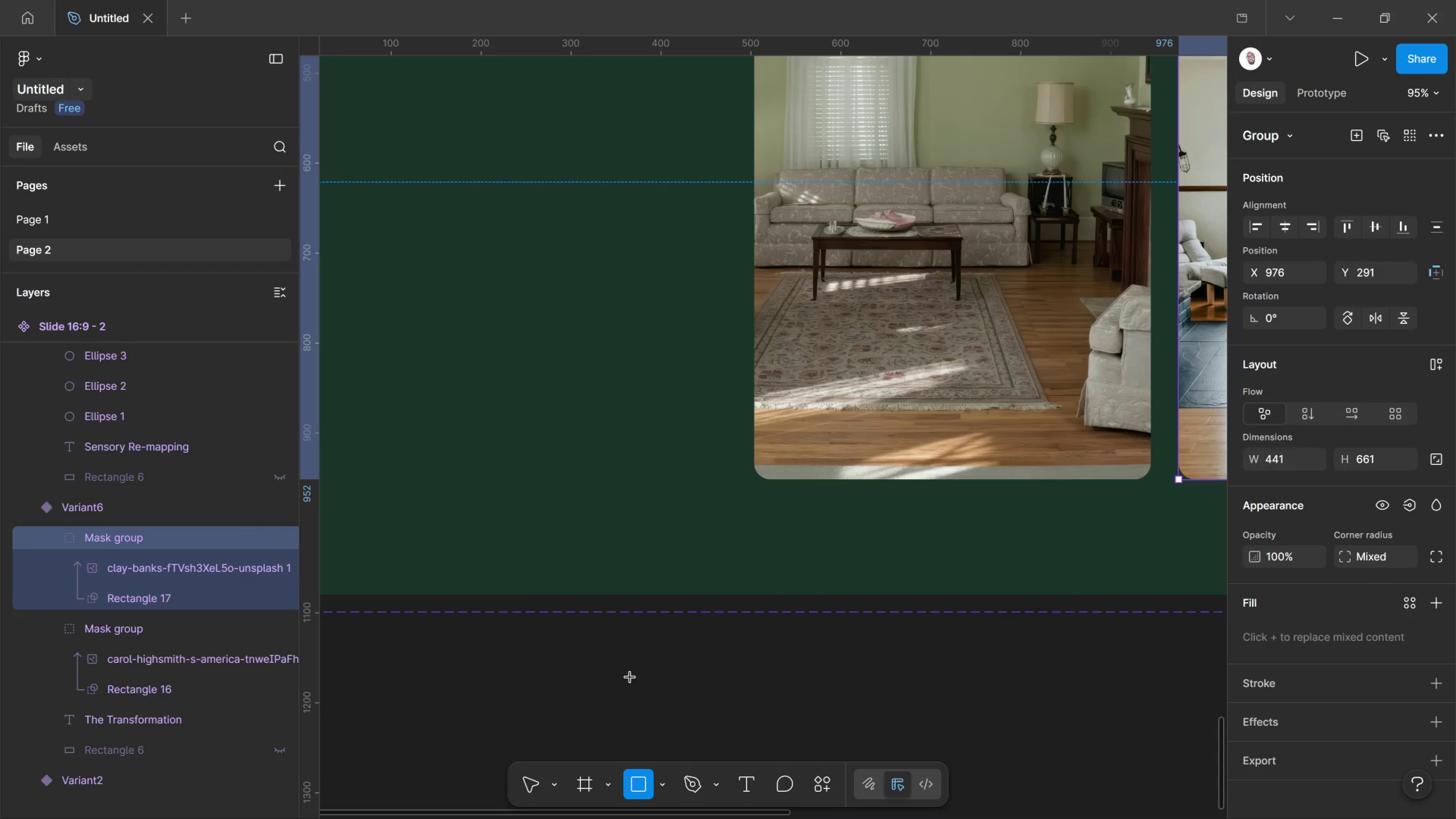 
scroll: coordinate [656, 709], scroll_direction: down, amount: 4.0
 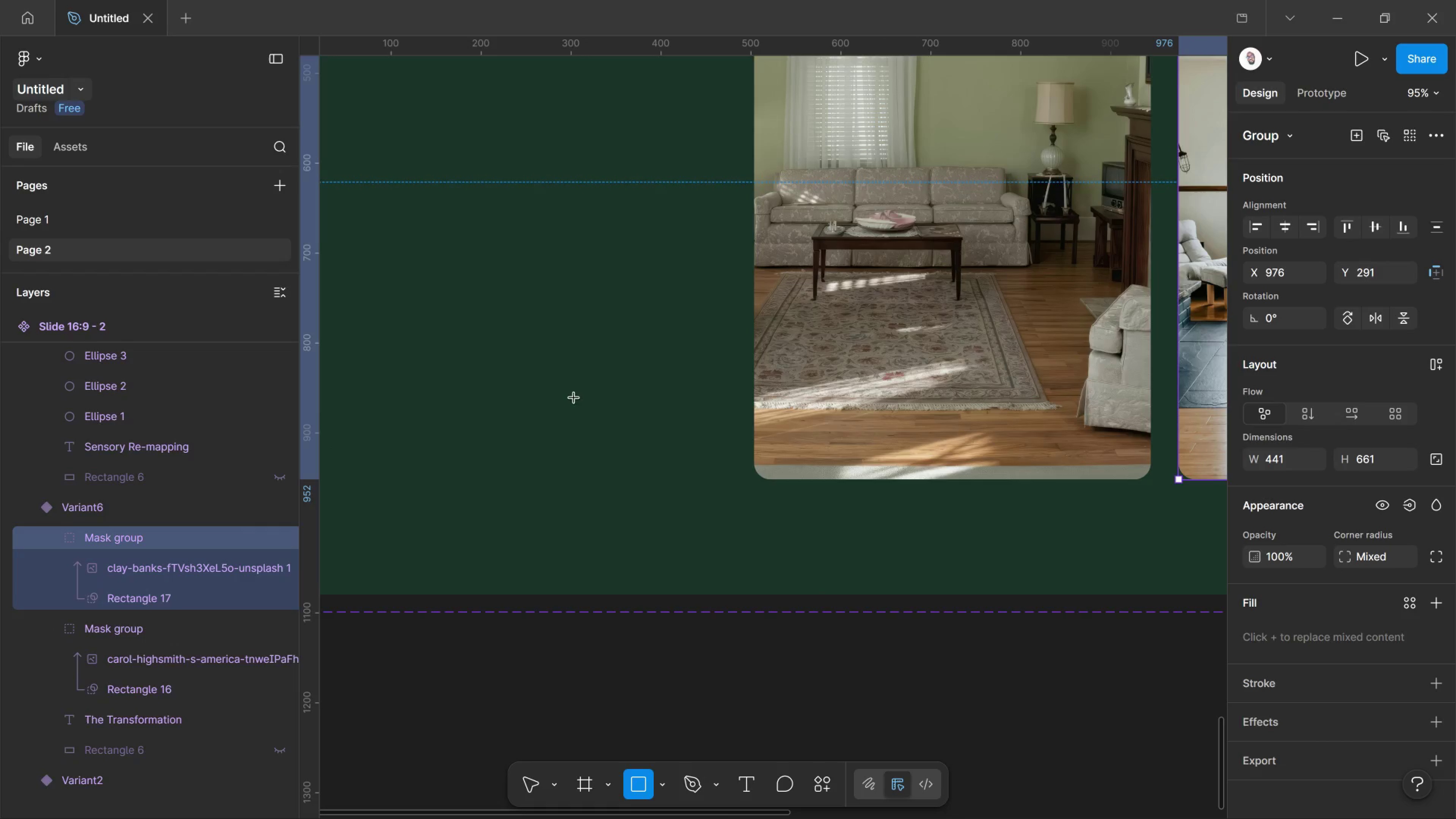 
left_click_drag(start_coordinate=[574, 398], to_coordinate=[703, 446])
 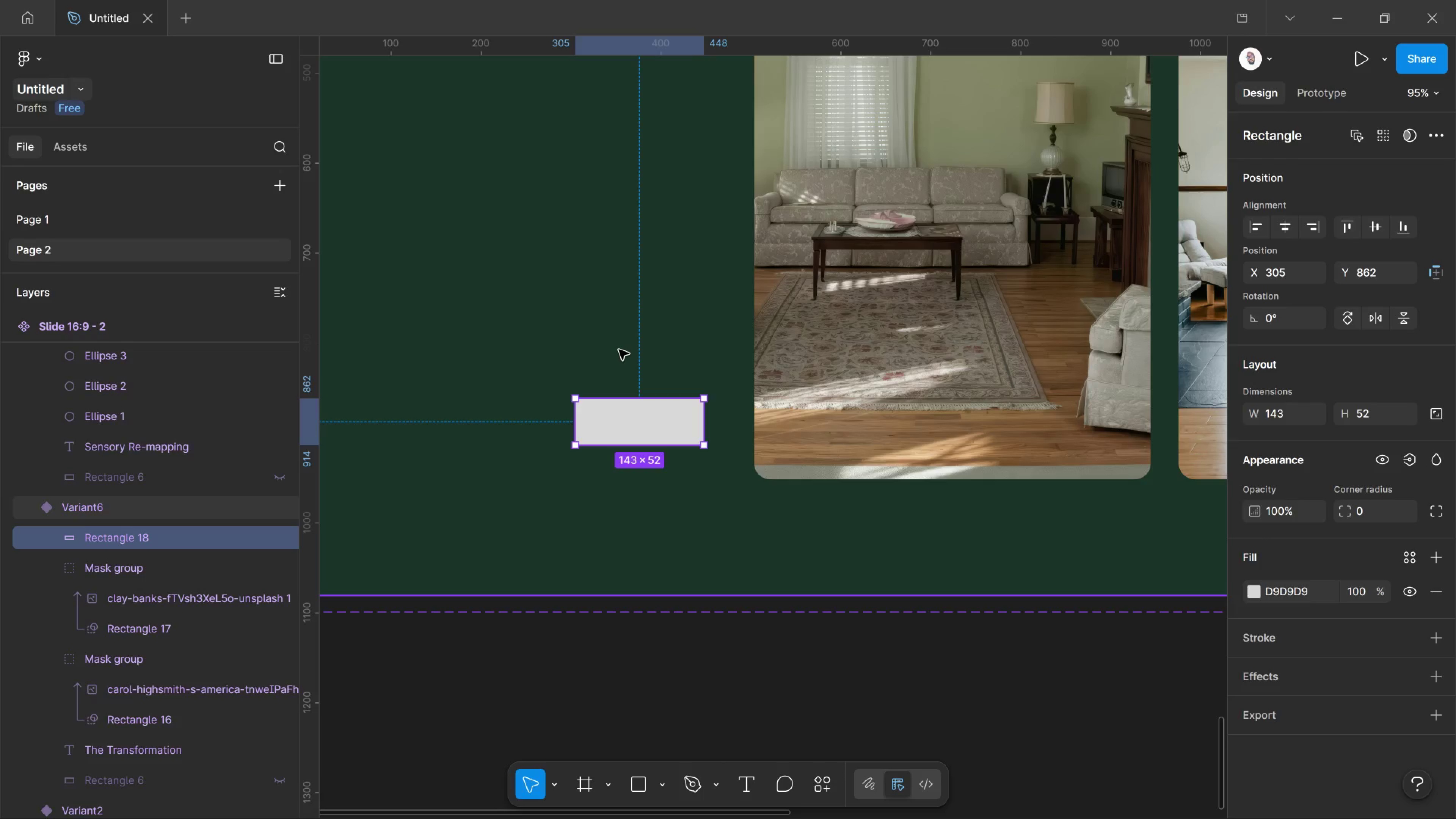 
key(T)
 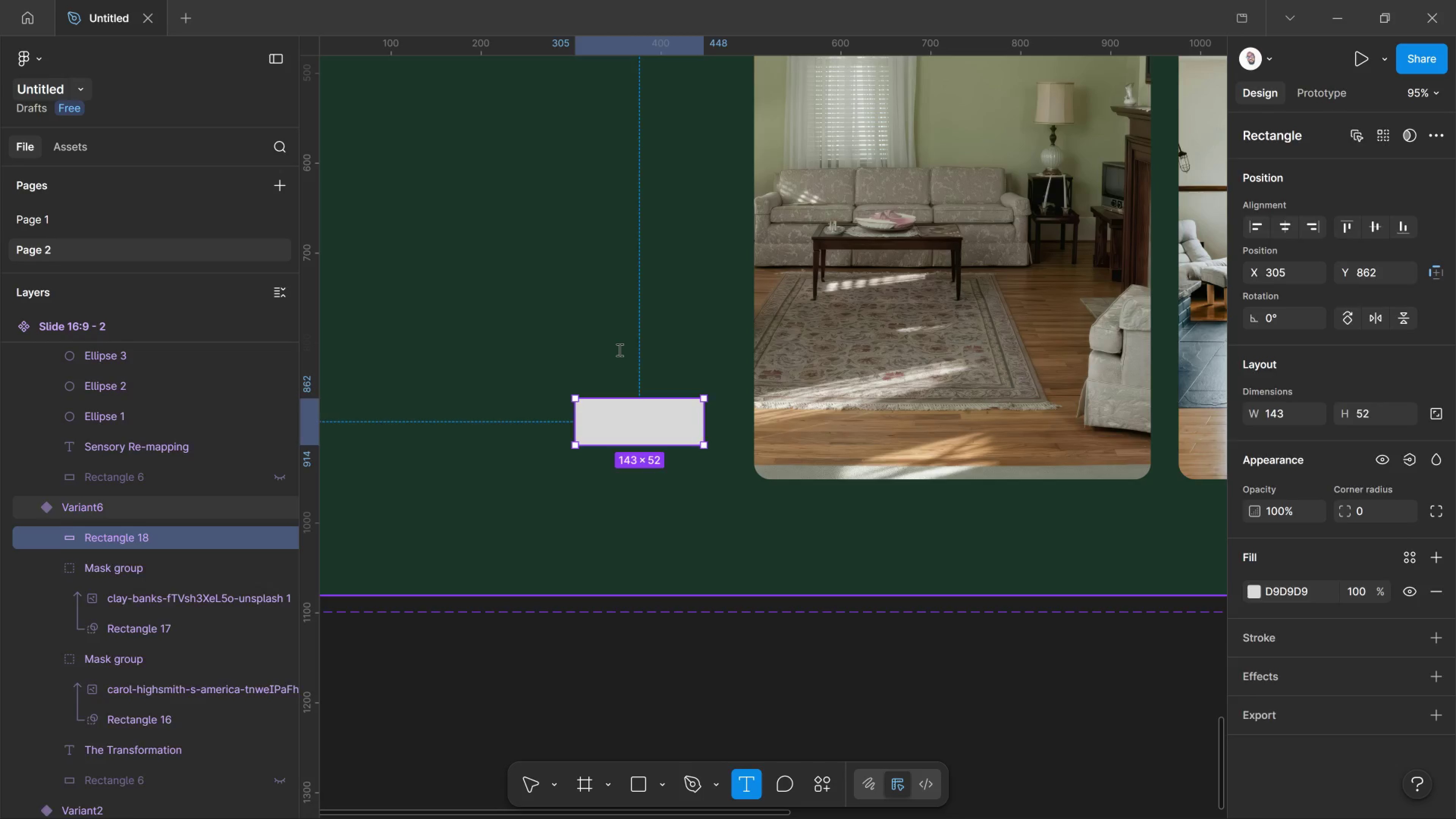 
left_click([619, 350])
 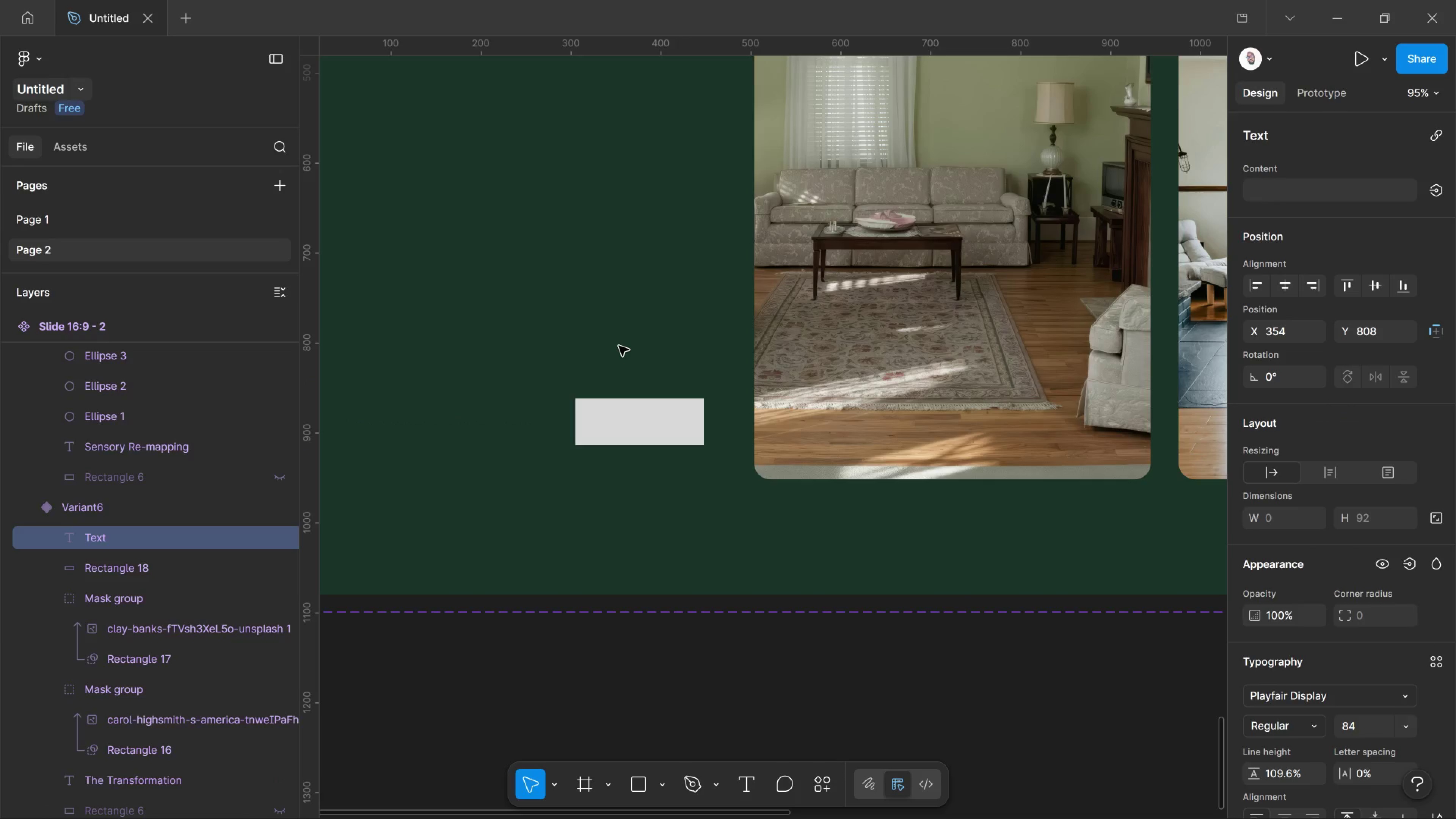 
type(BEFORE)
 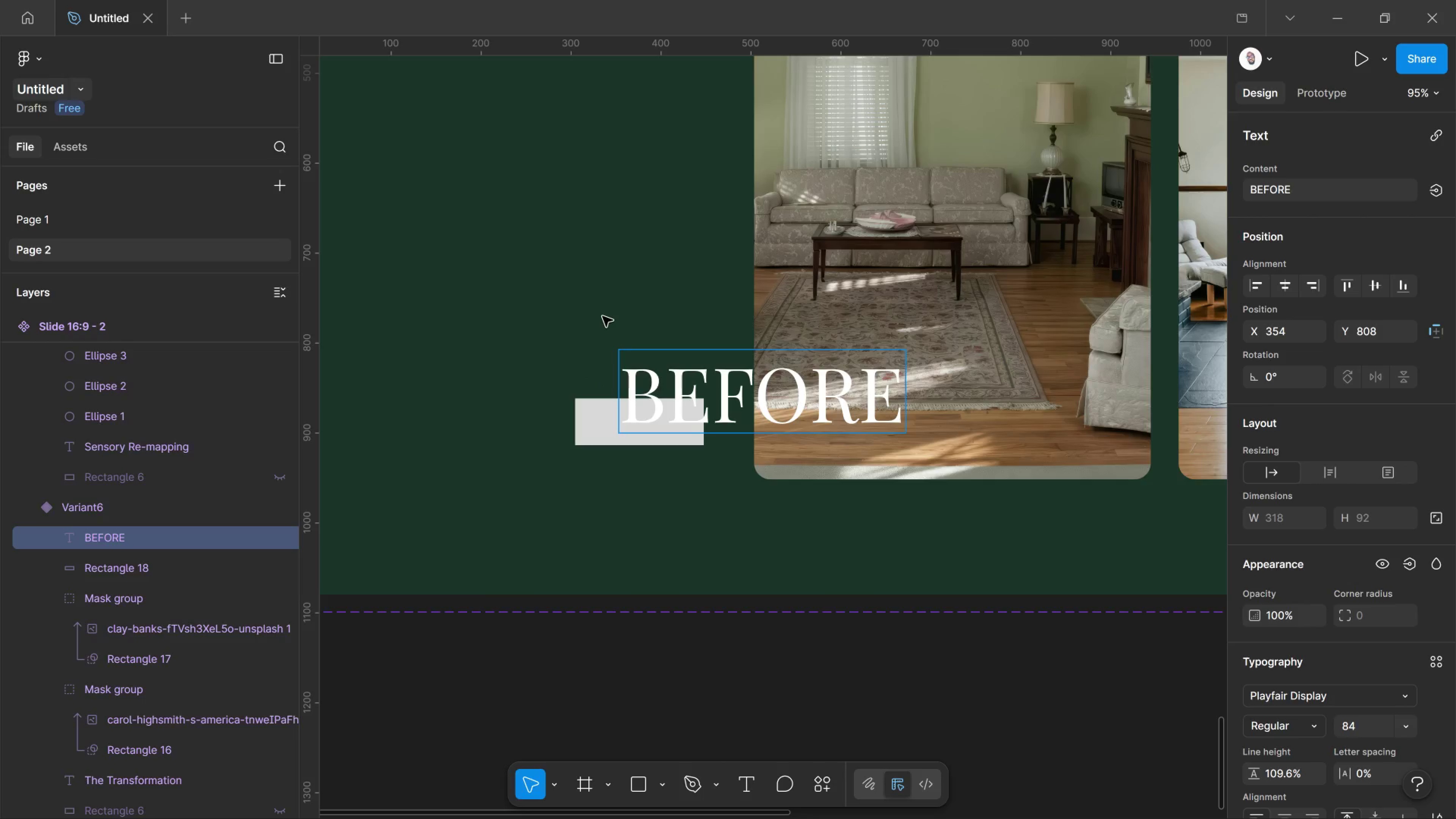 
key(Control+A)
 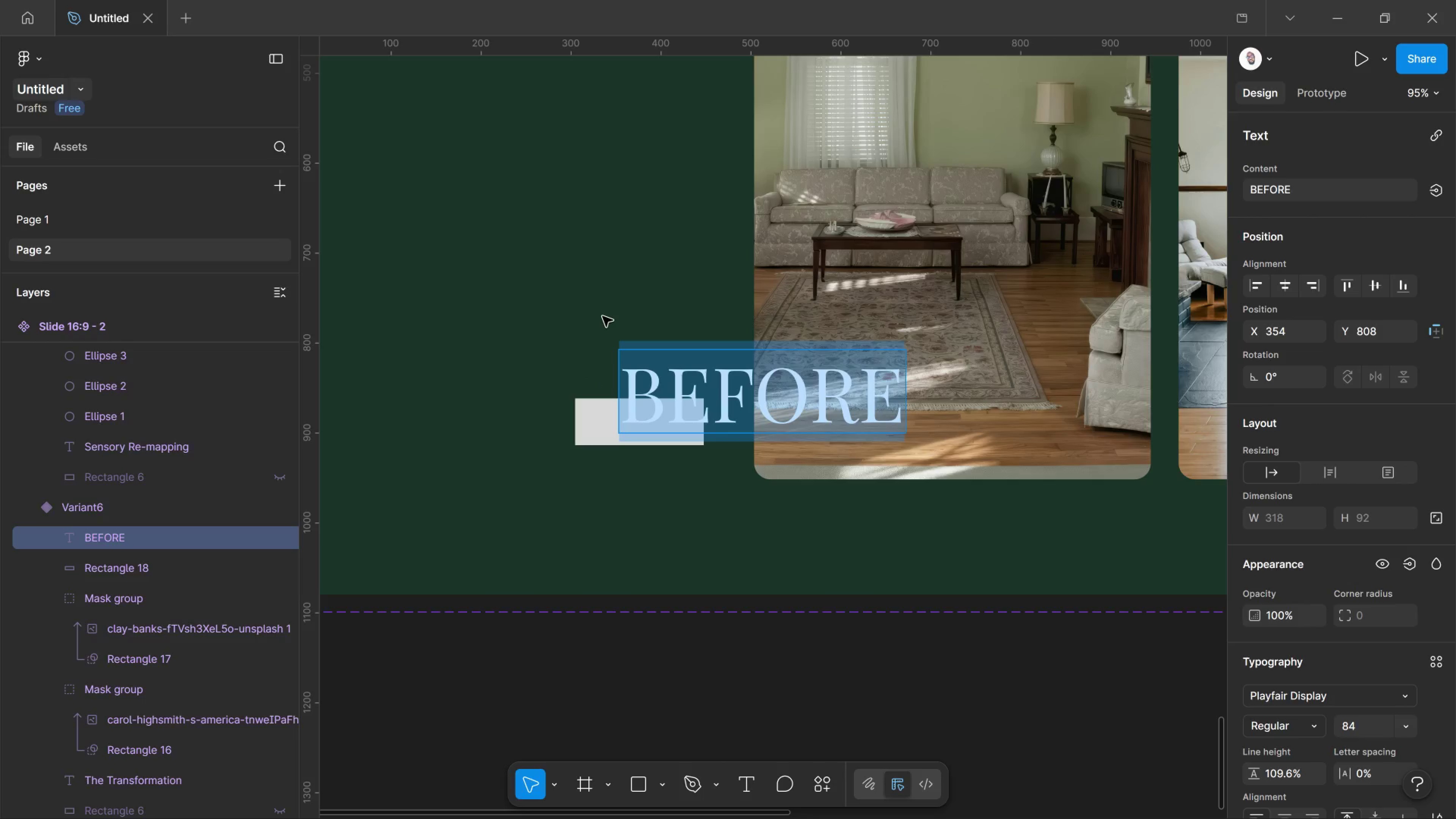 
key(Control+Shift+Comma)
 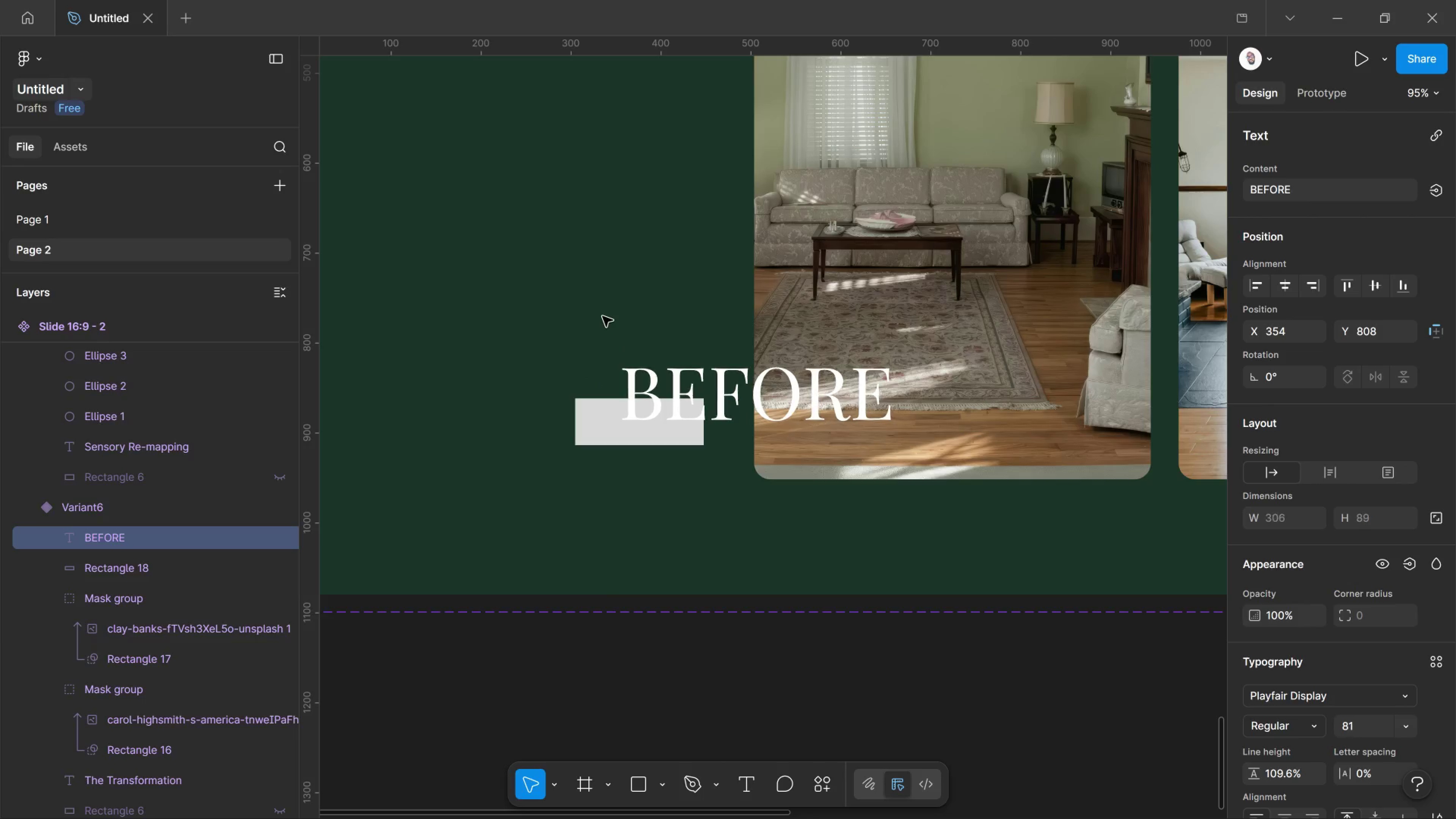 
key(Control+Shift+Comma)
 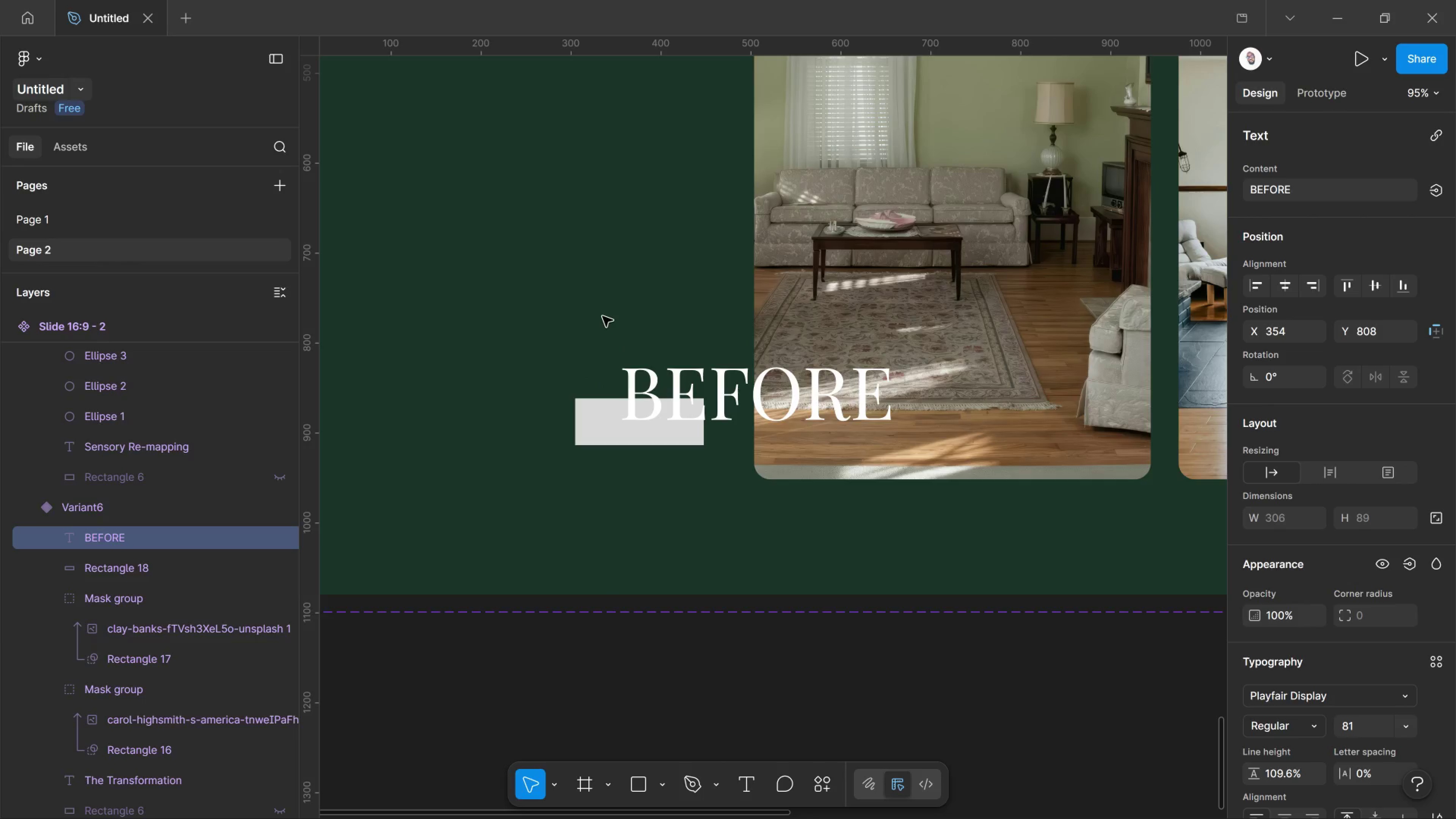 
key(Control+Shift+Comma)
 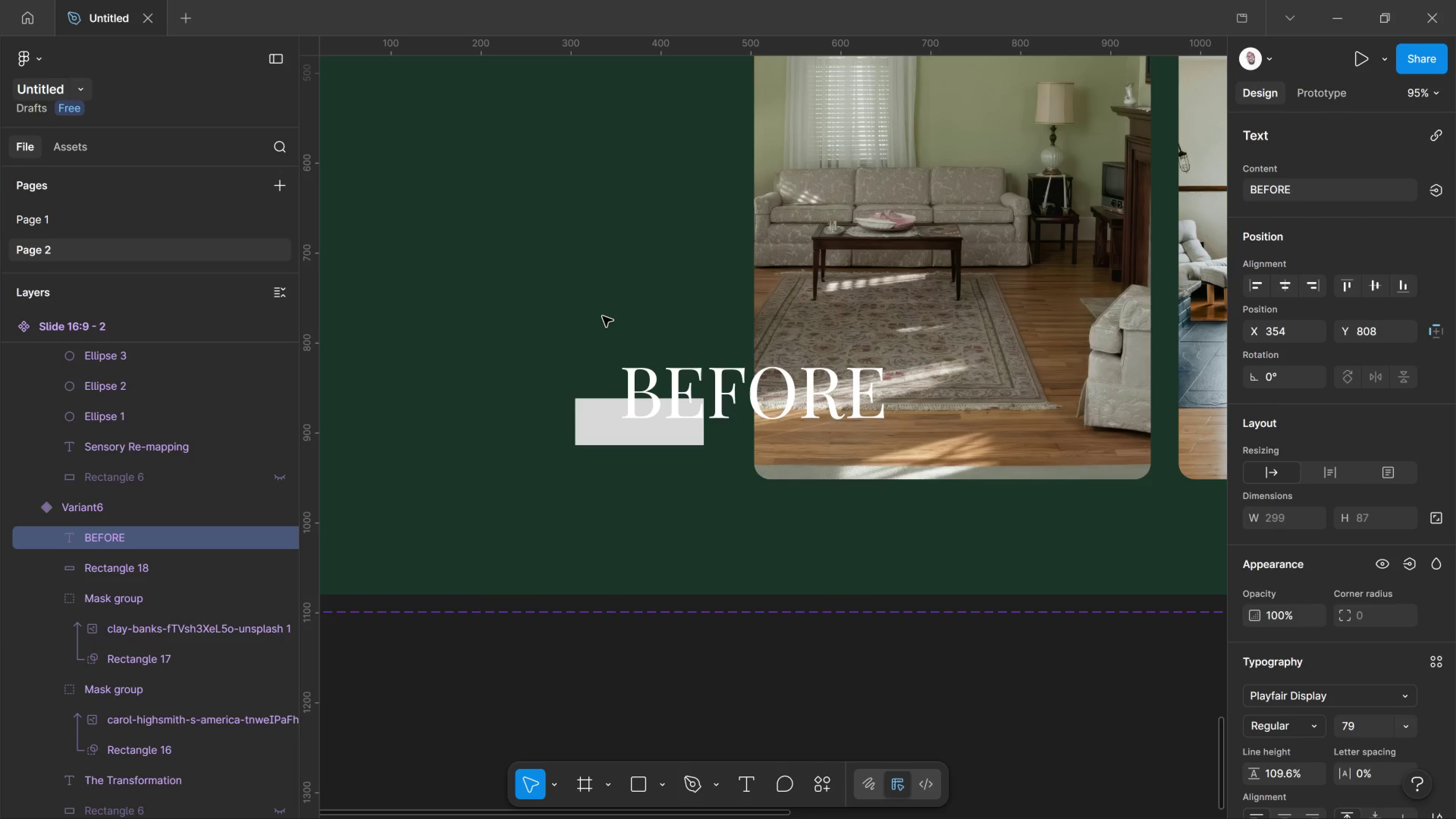 
key(Control+Shift+Comma)
 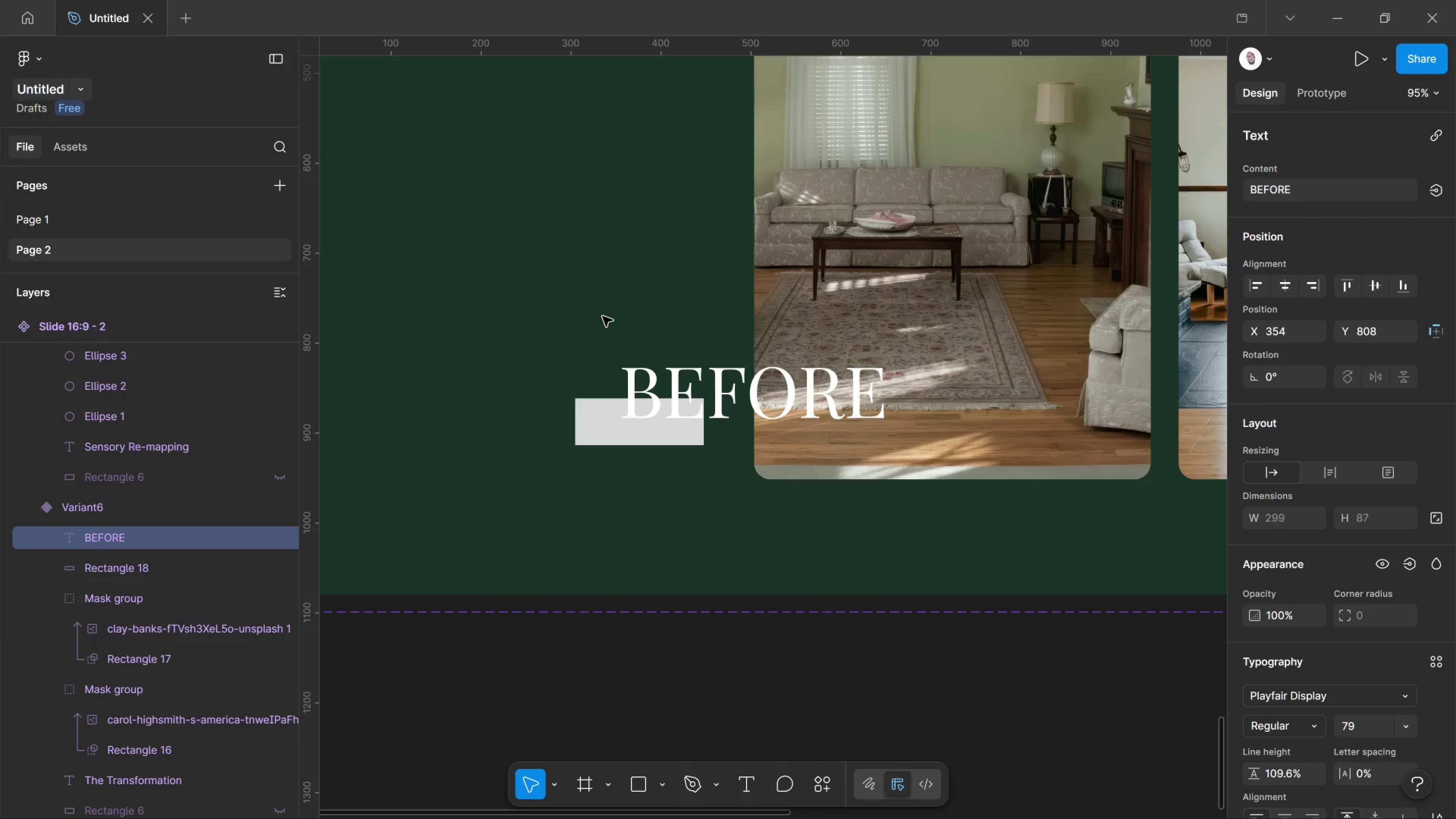 
hold_key(key=Comma, duration=1.27)
 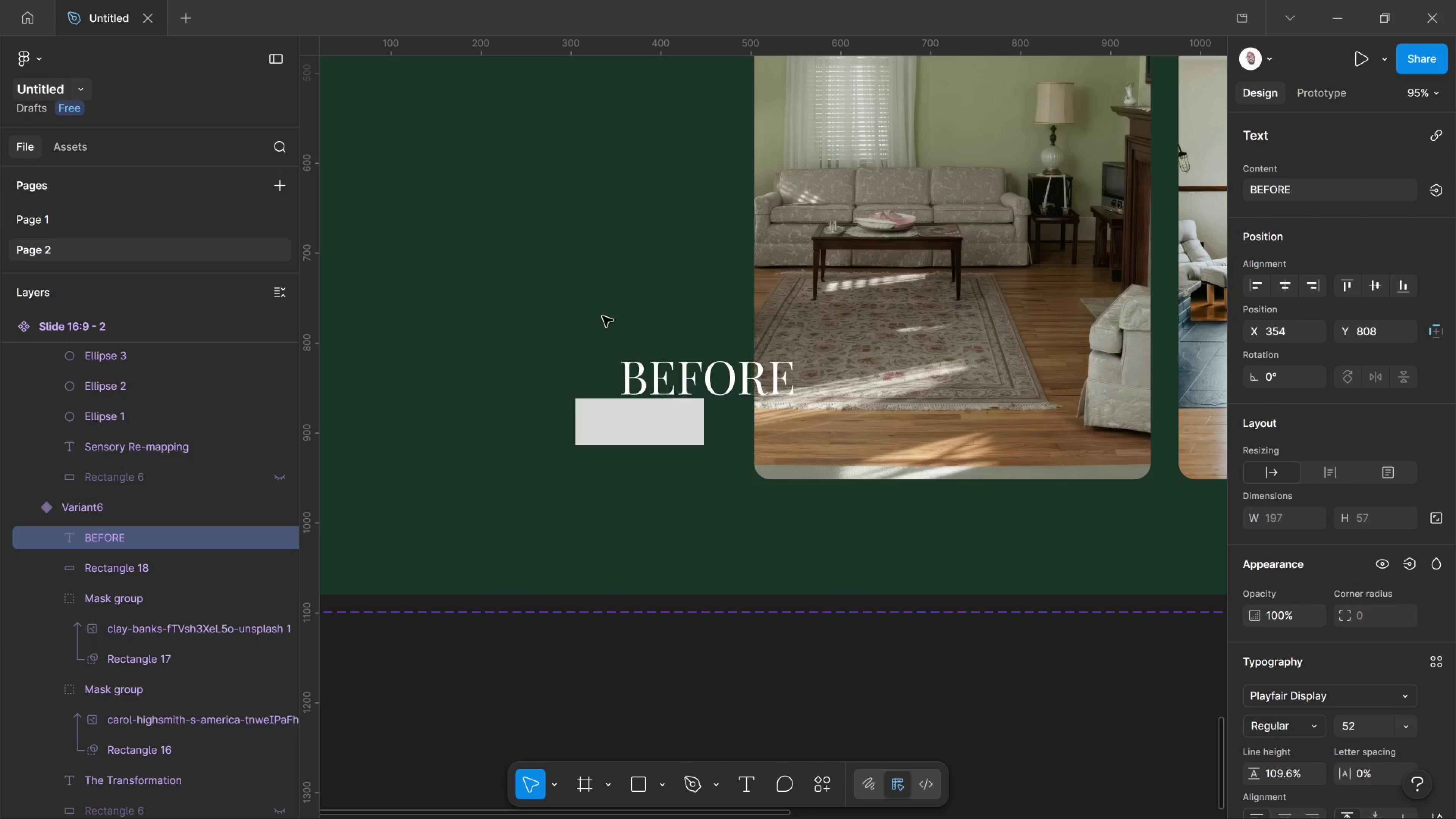 
key(Control+Shift+Comma)
 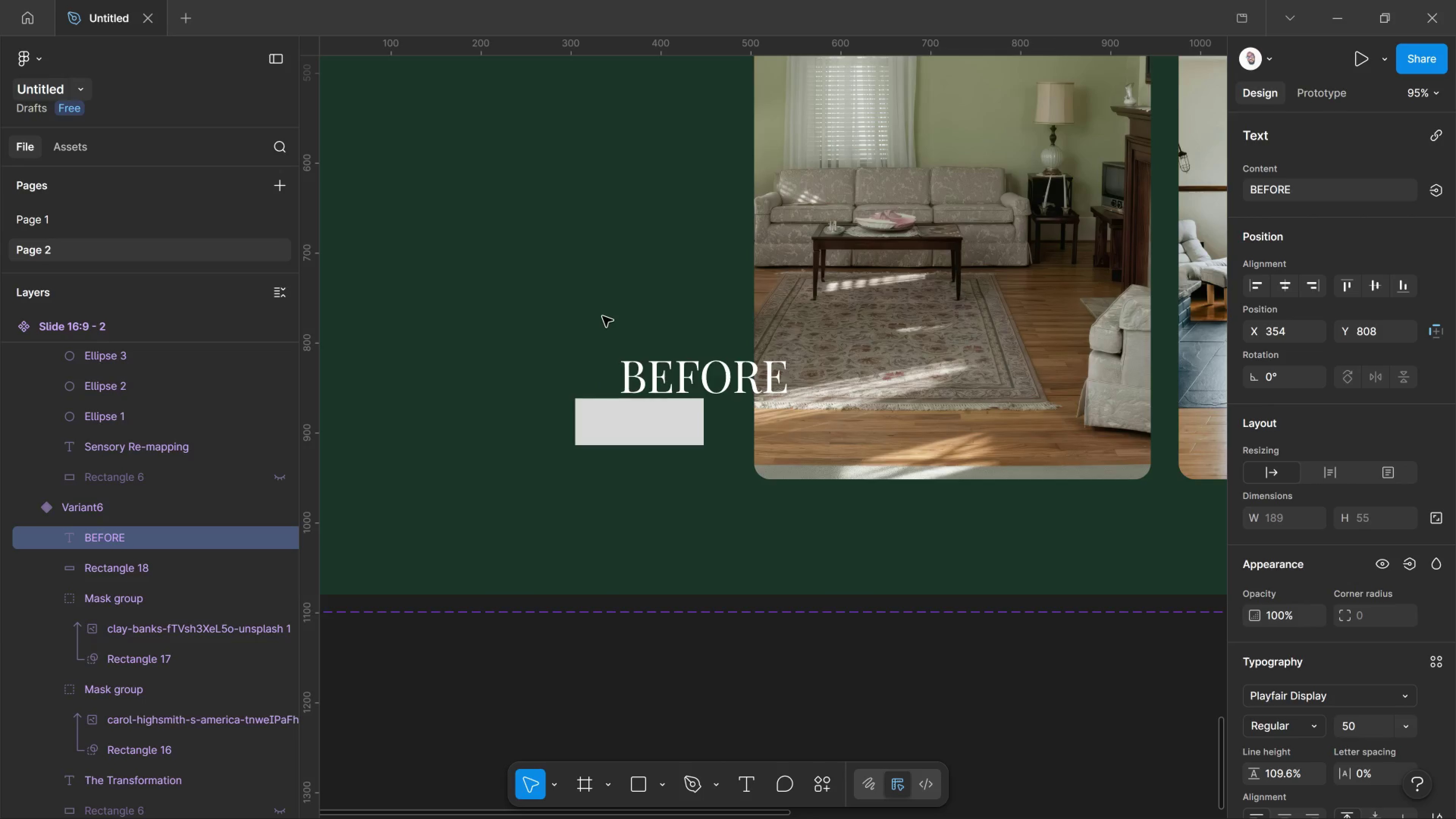 
key(Control+Shift+Comma)
 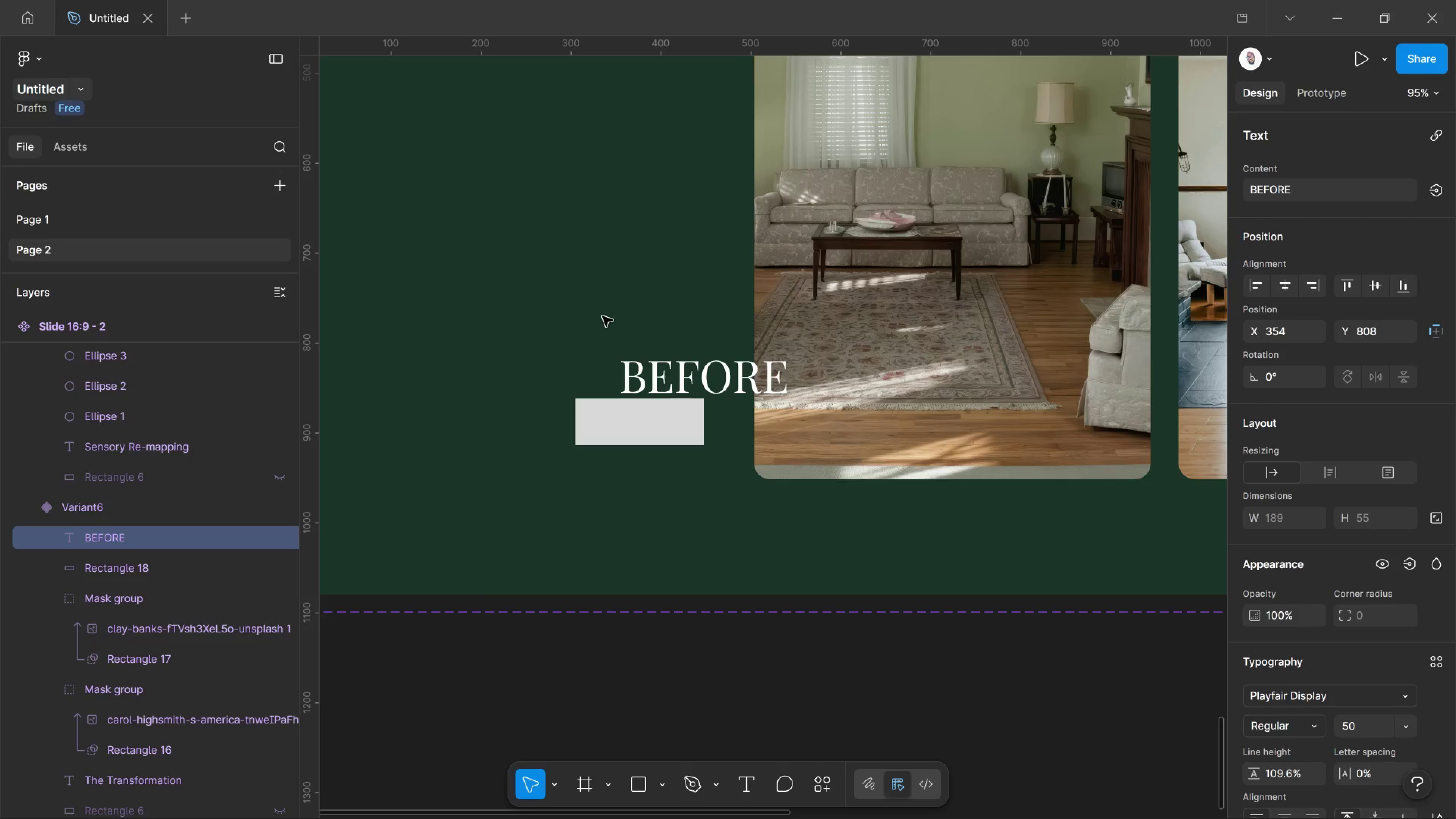 
key(Control+Shift+Comma)
 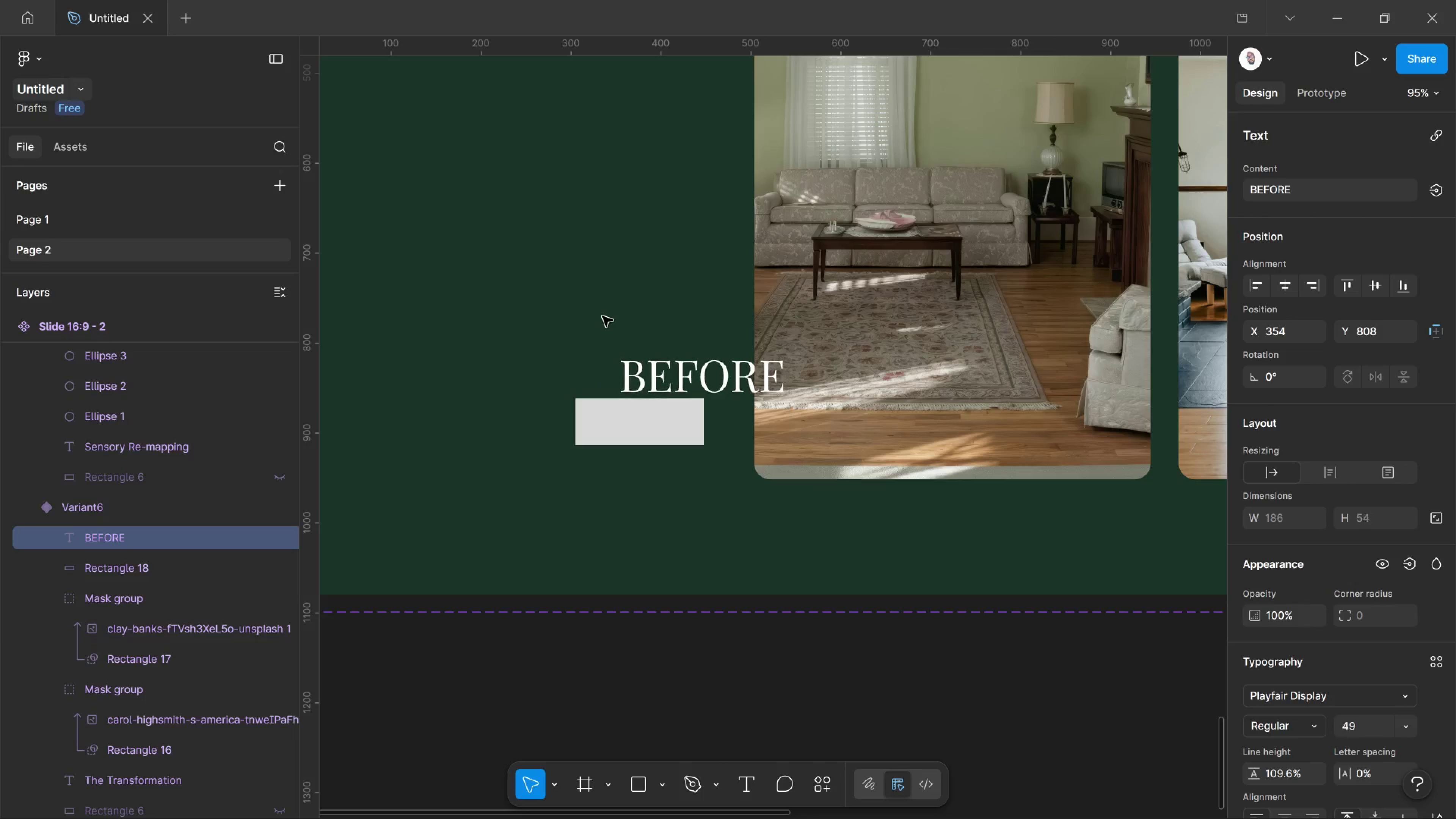 
key(Control+Shift+Comma)
 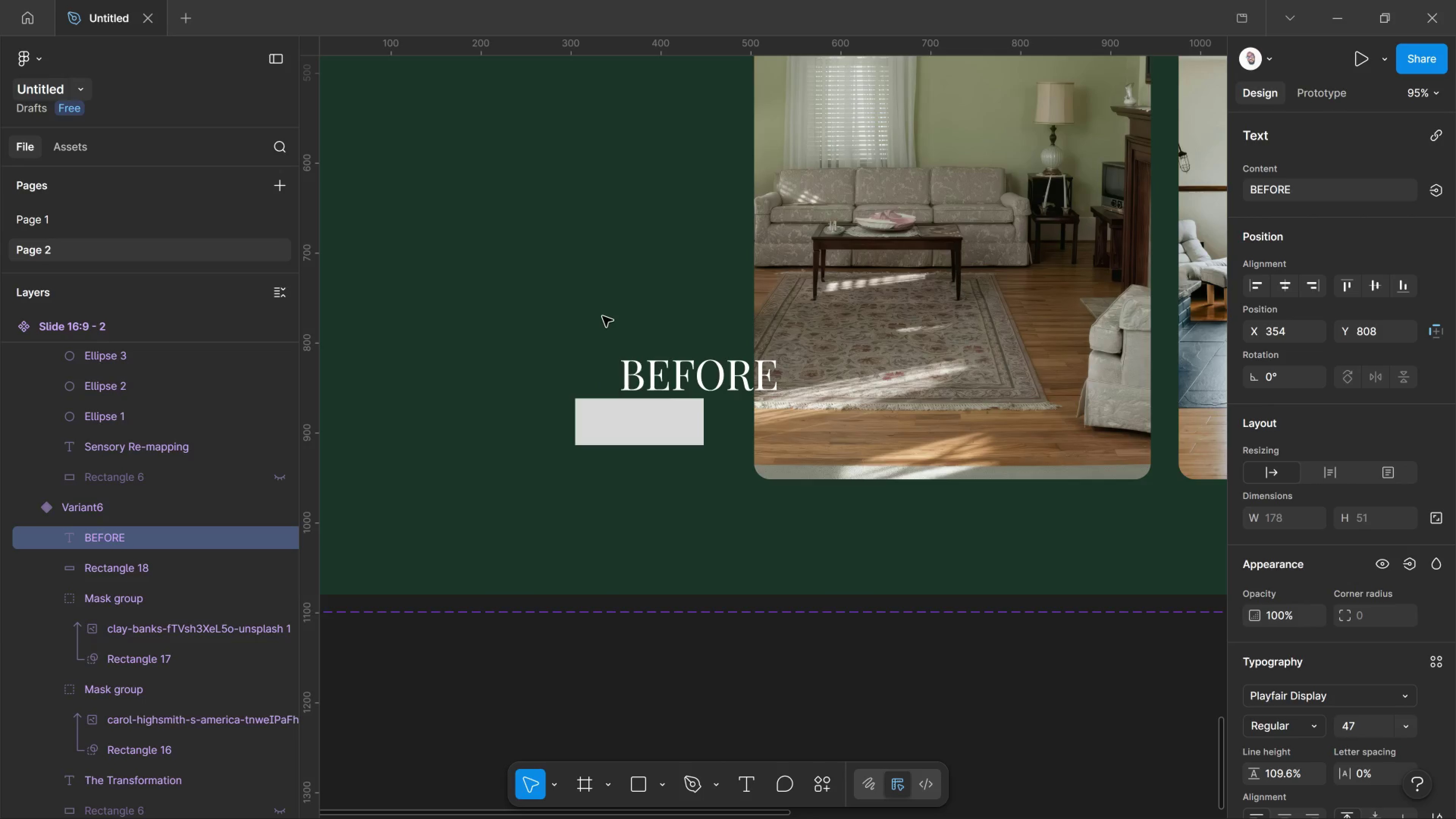 
key(Control+Shift+Comma)
 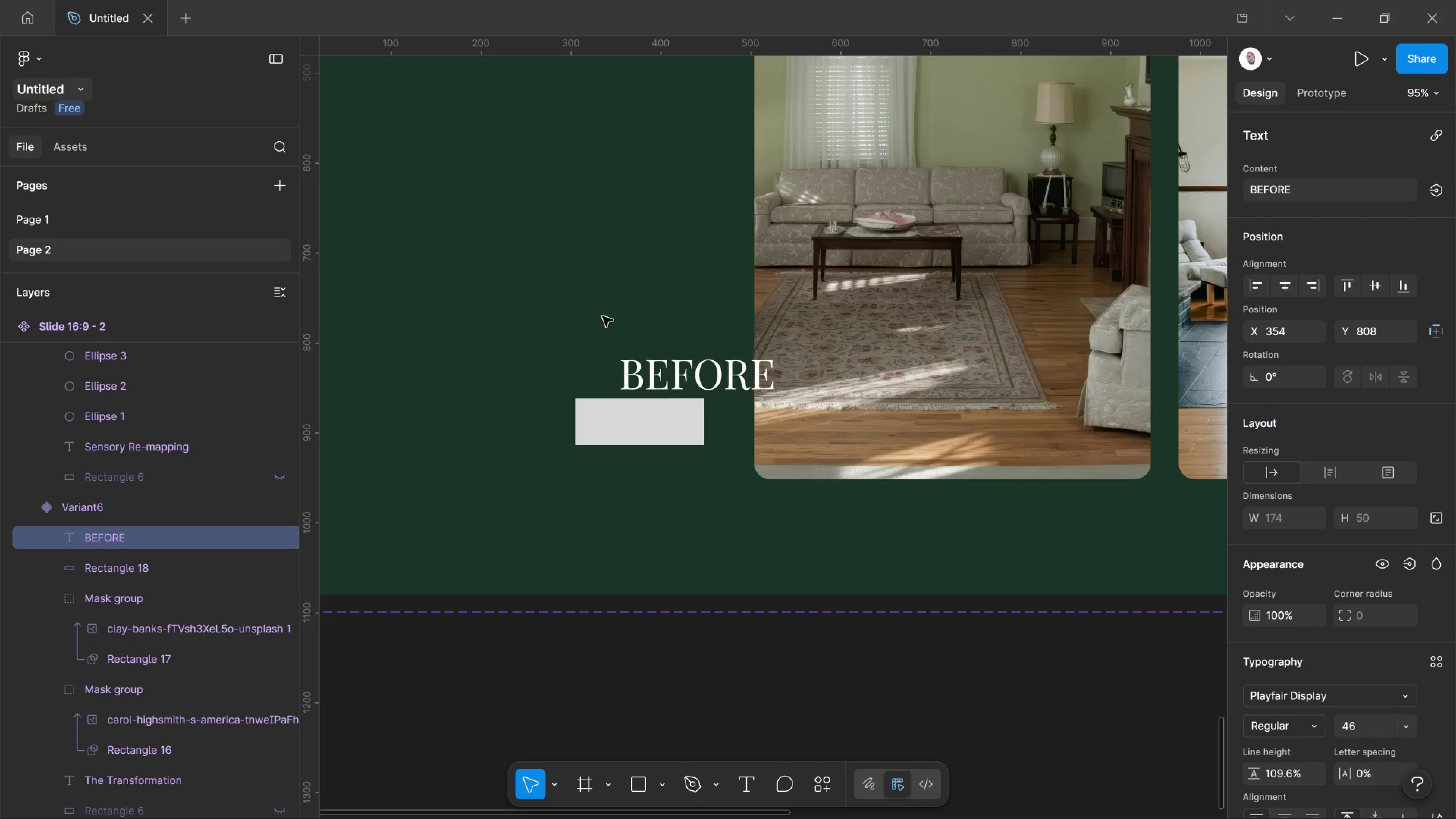 
key(Control+Shift+Comma)
 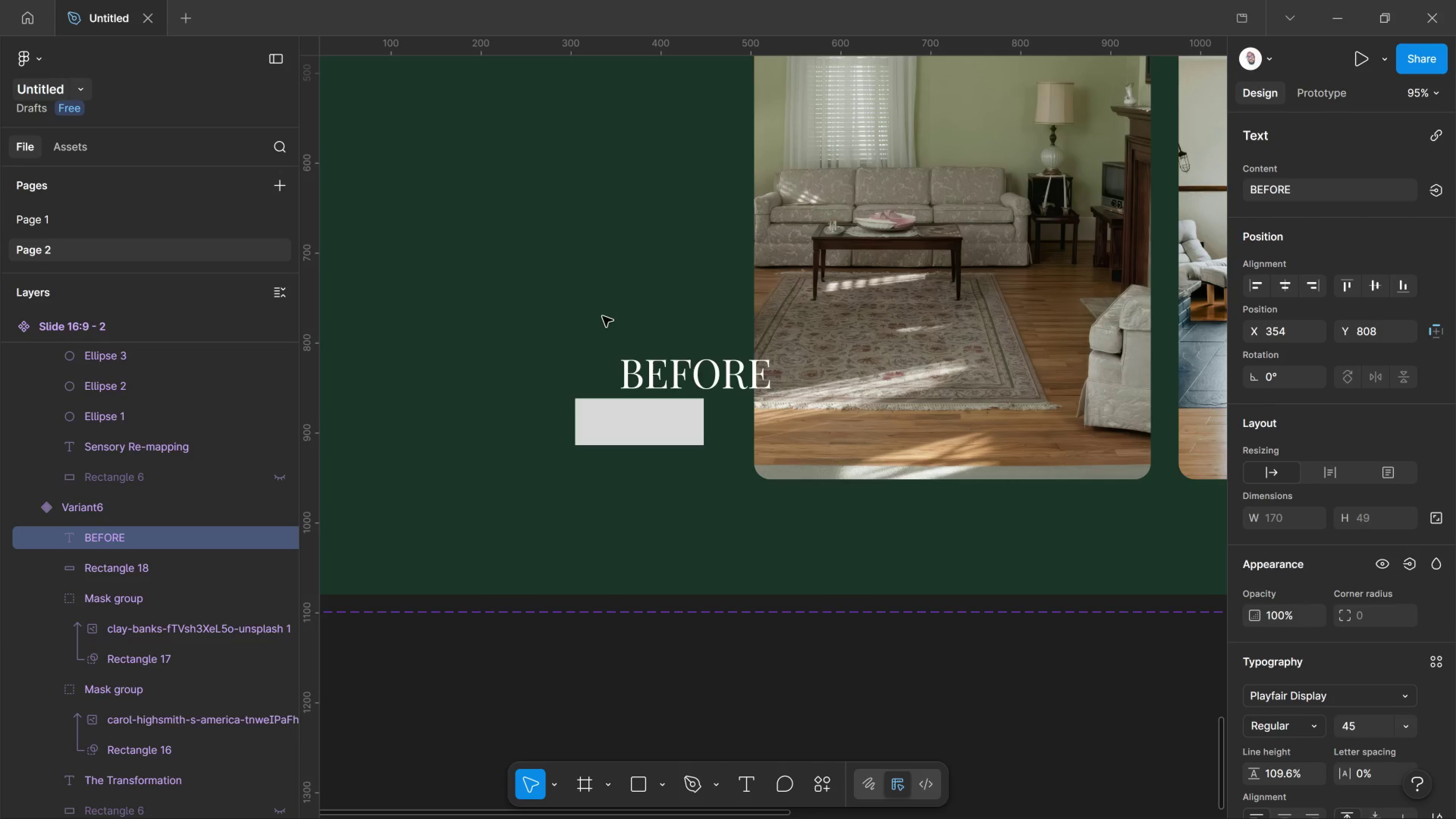 
key(Control+Shift+Comma)
 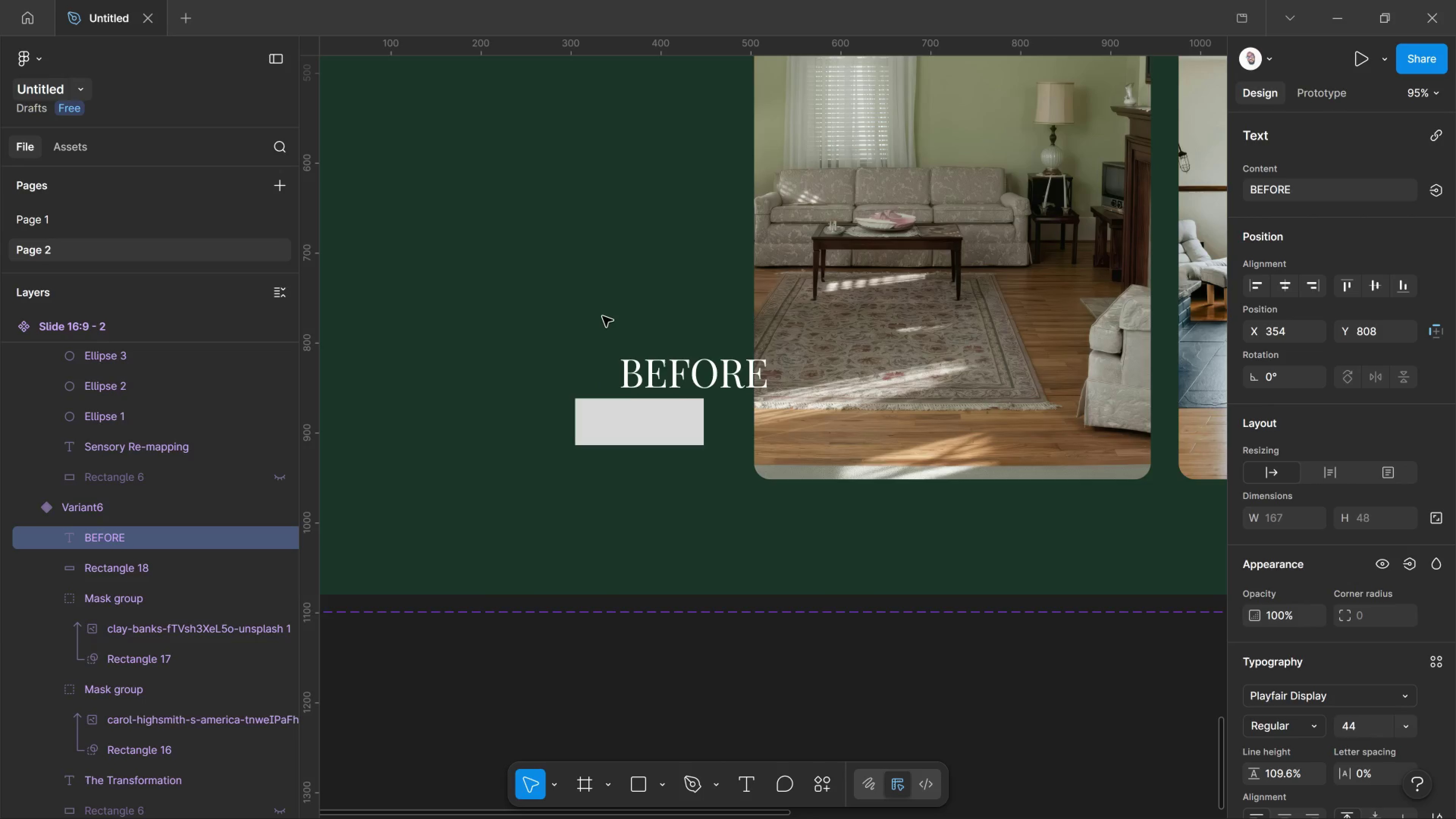 
key(Control+Shift+Comma)
 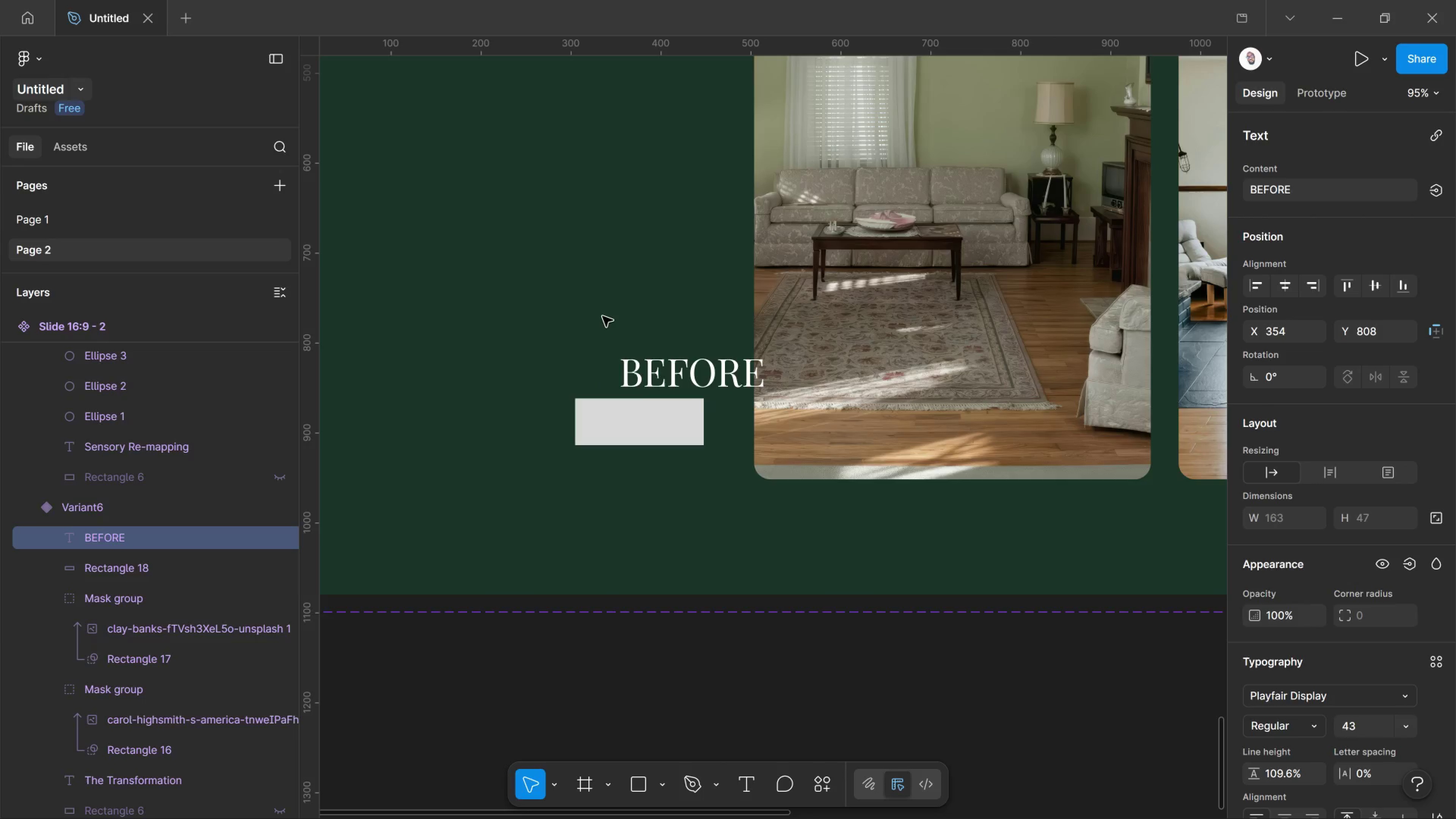 
key(Control+Shift+Comma)
 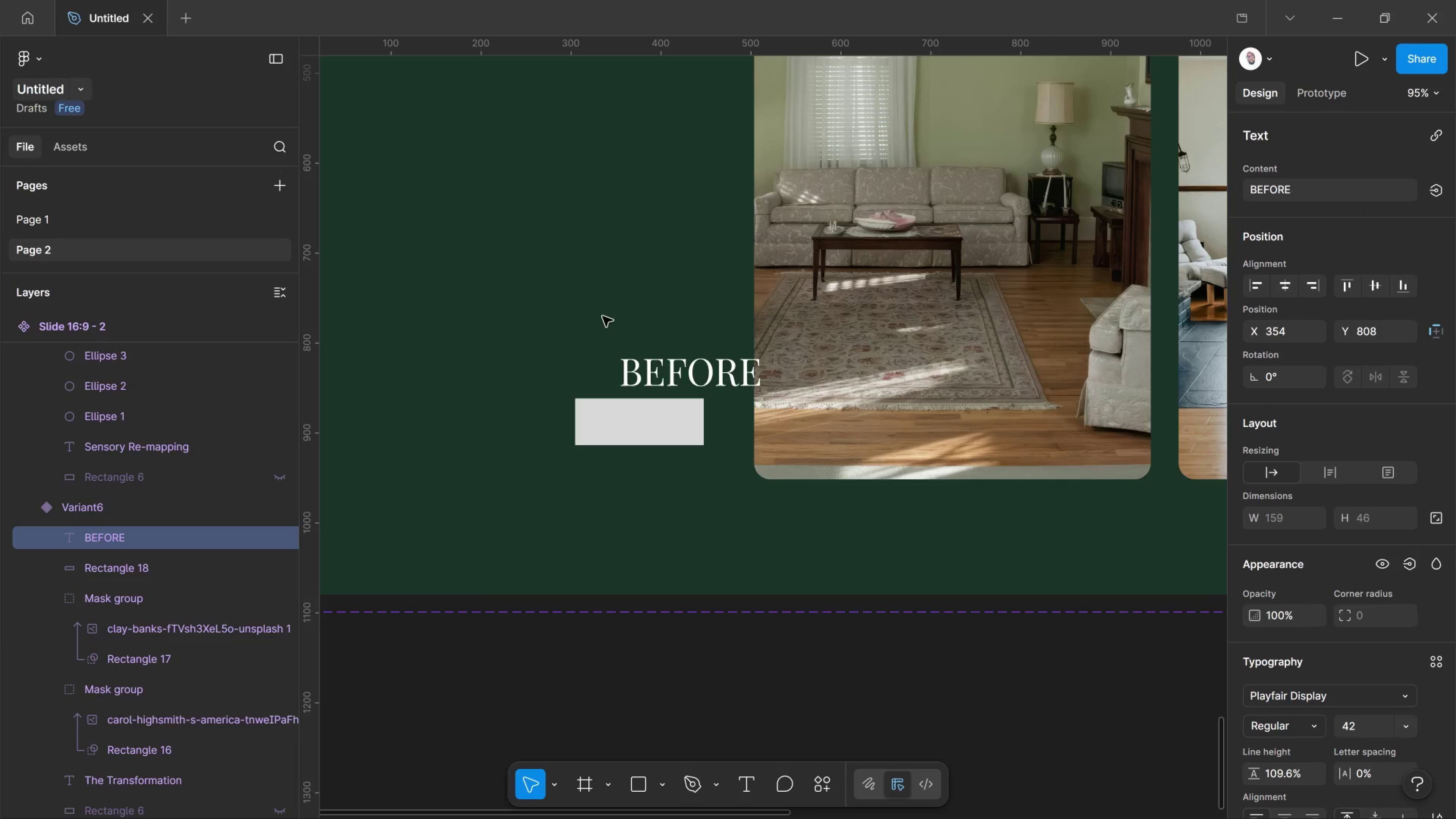 
key(Control+Shift+Comma)
 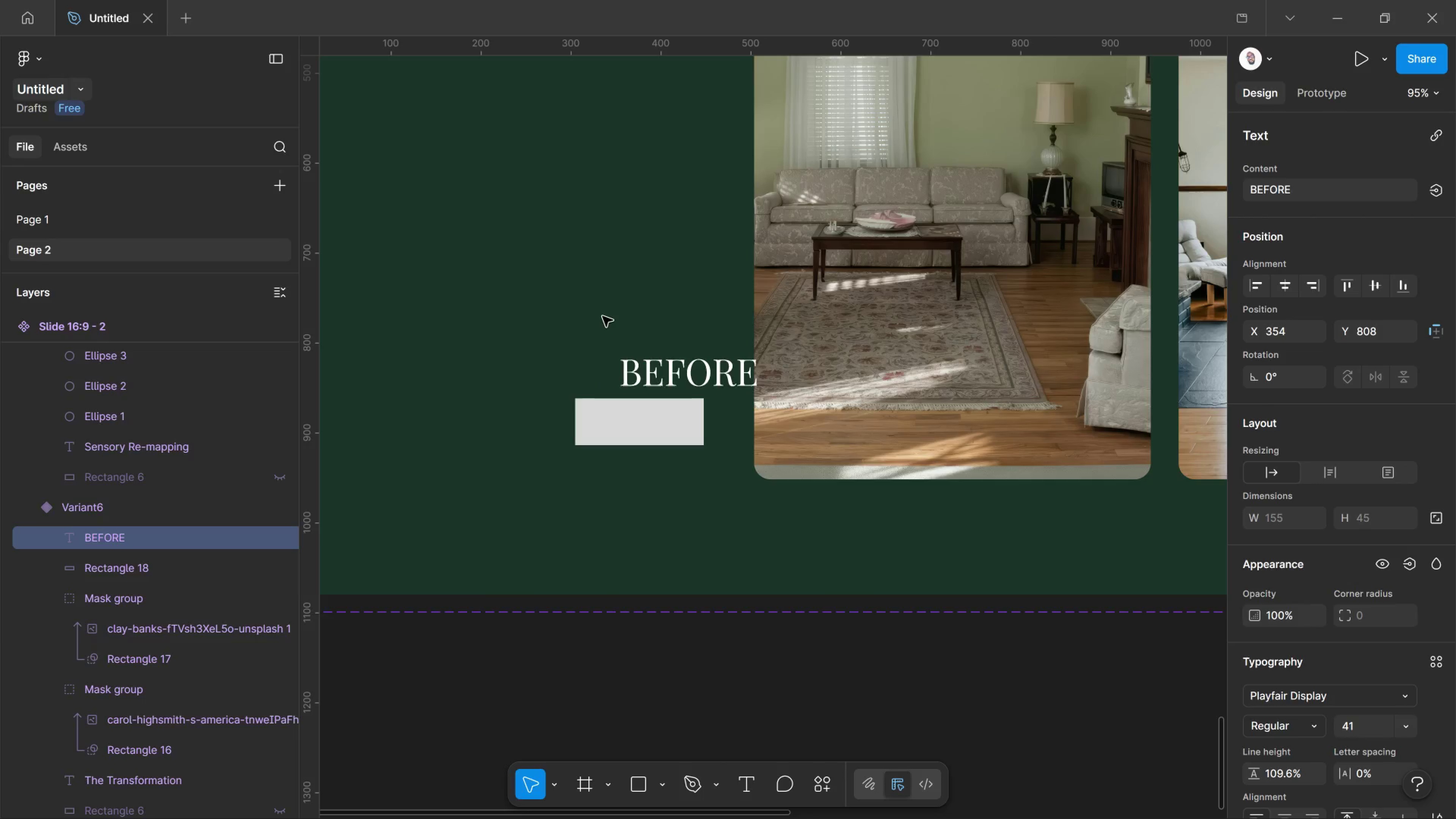 
key(Control+Shift+Comma)
 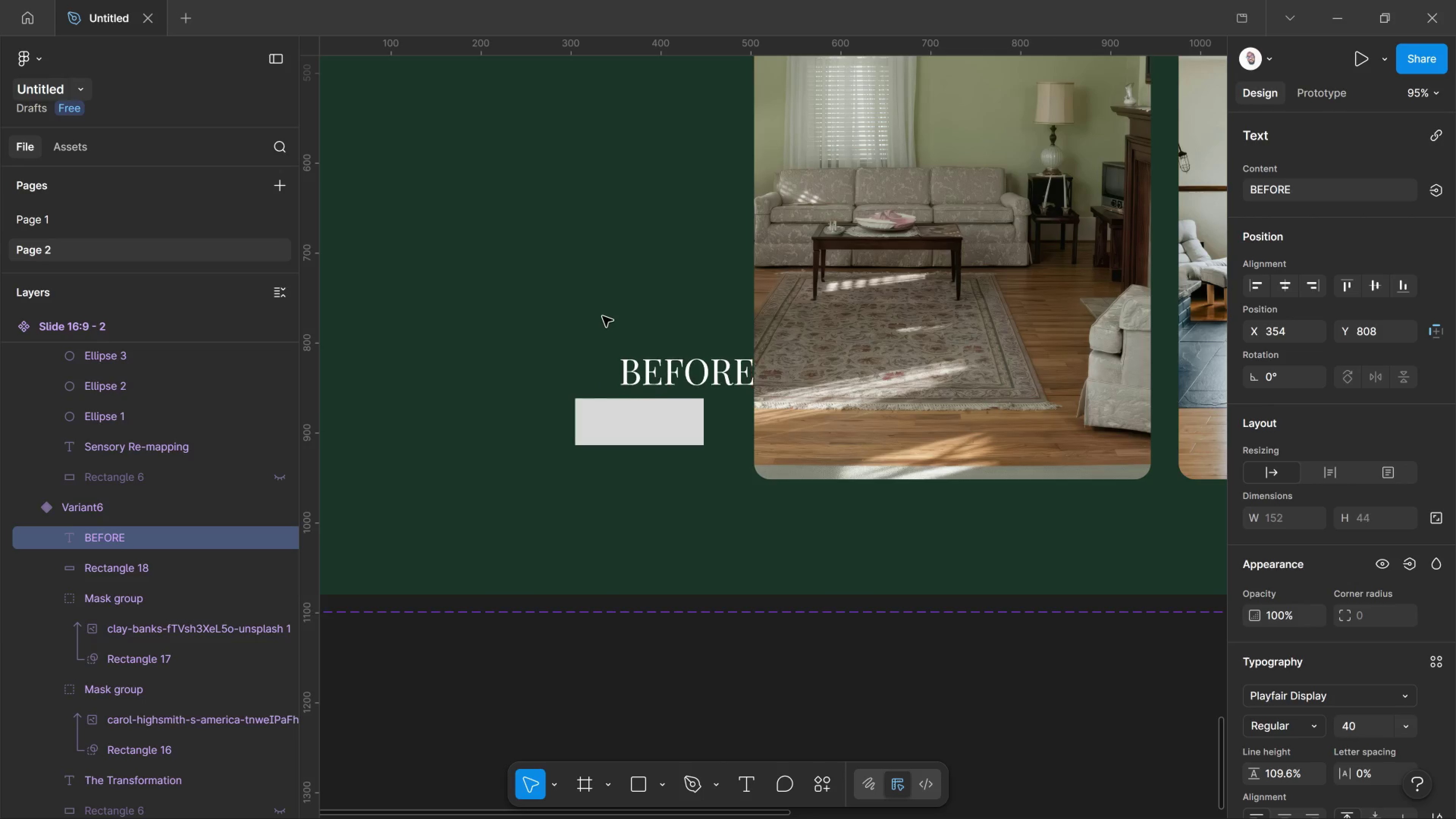 
key(Control+Shift+Comma)
 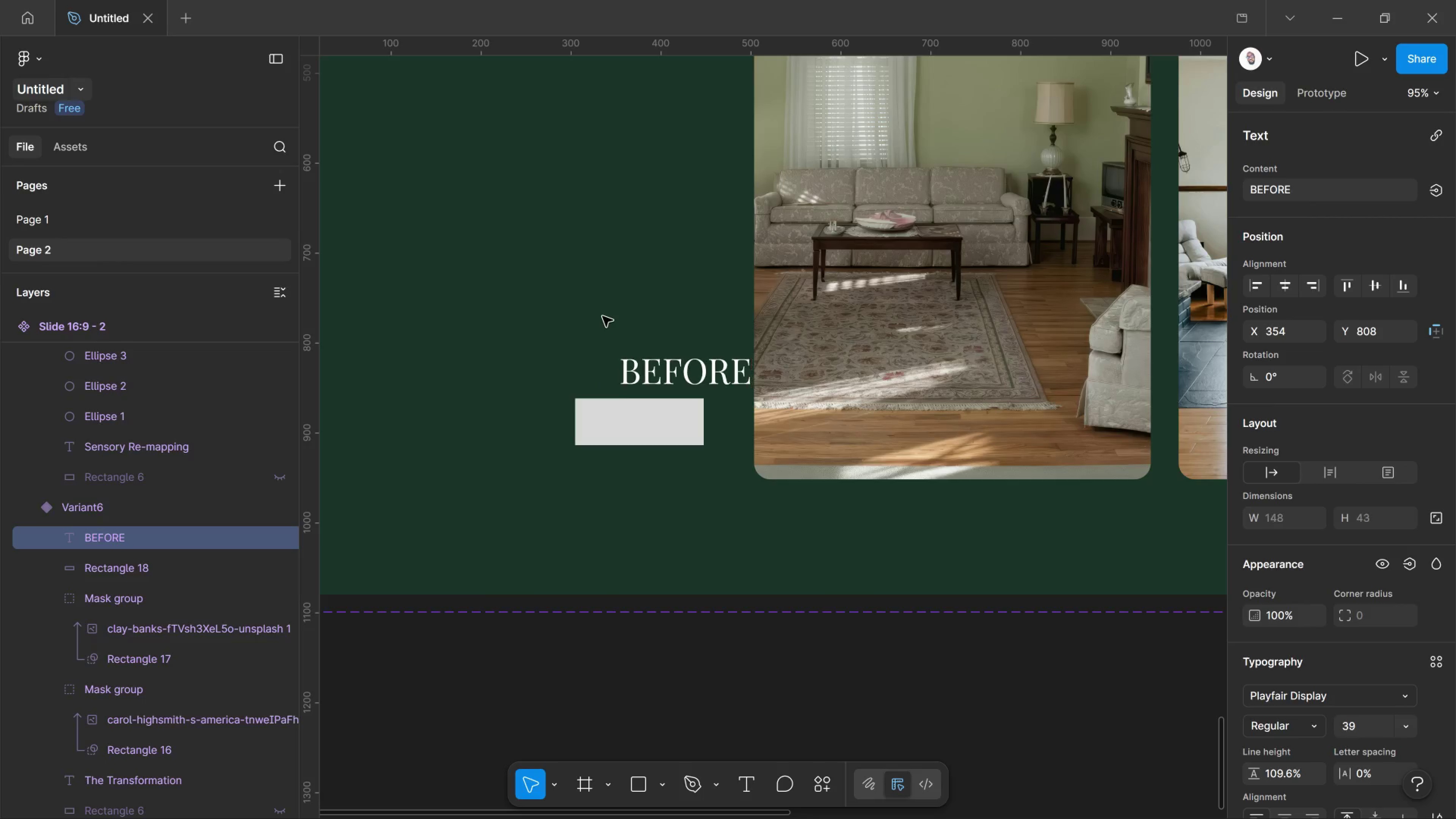 
key(Control+Shift+Comma)
 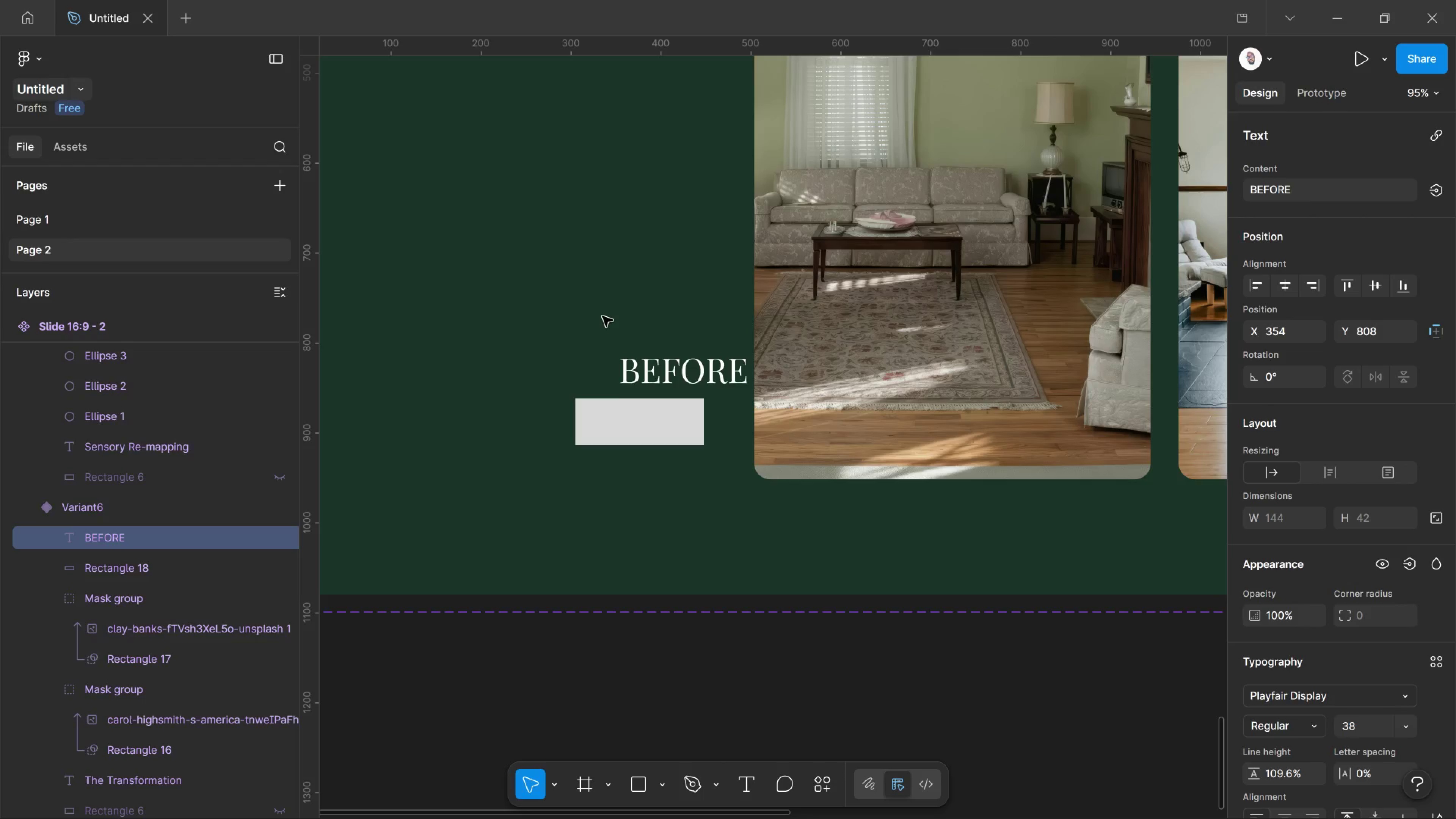 
key(Control+Shift+Comma)
 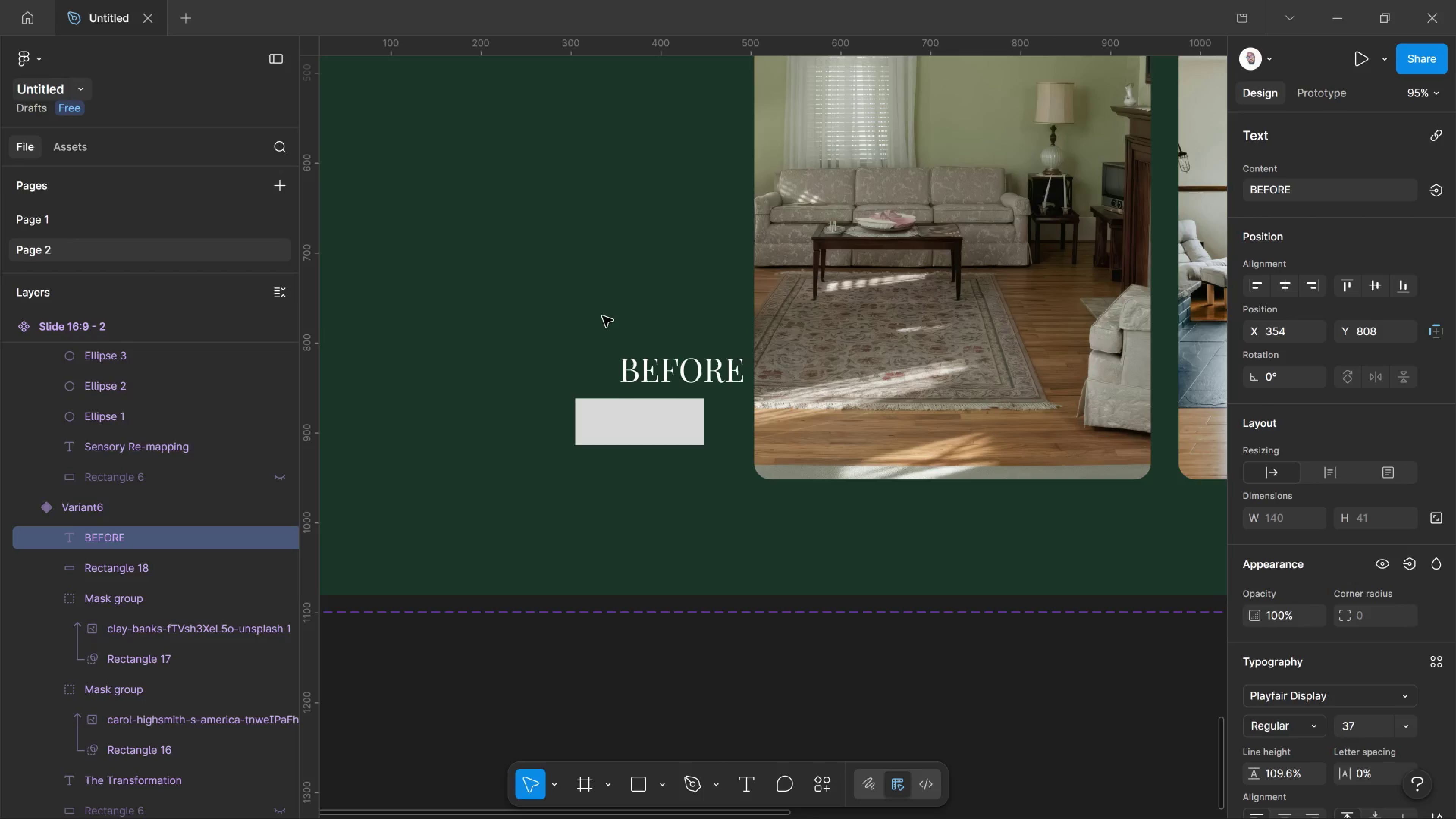 
key(Control+Shift+Comma)
 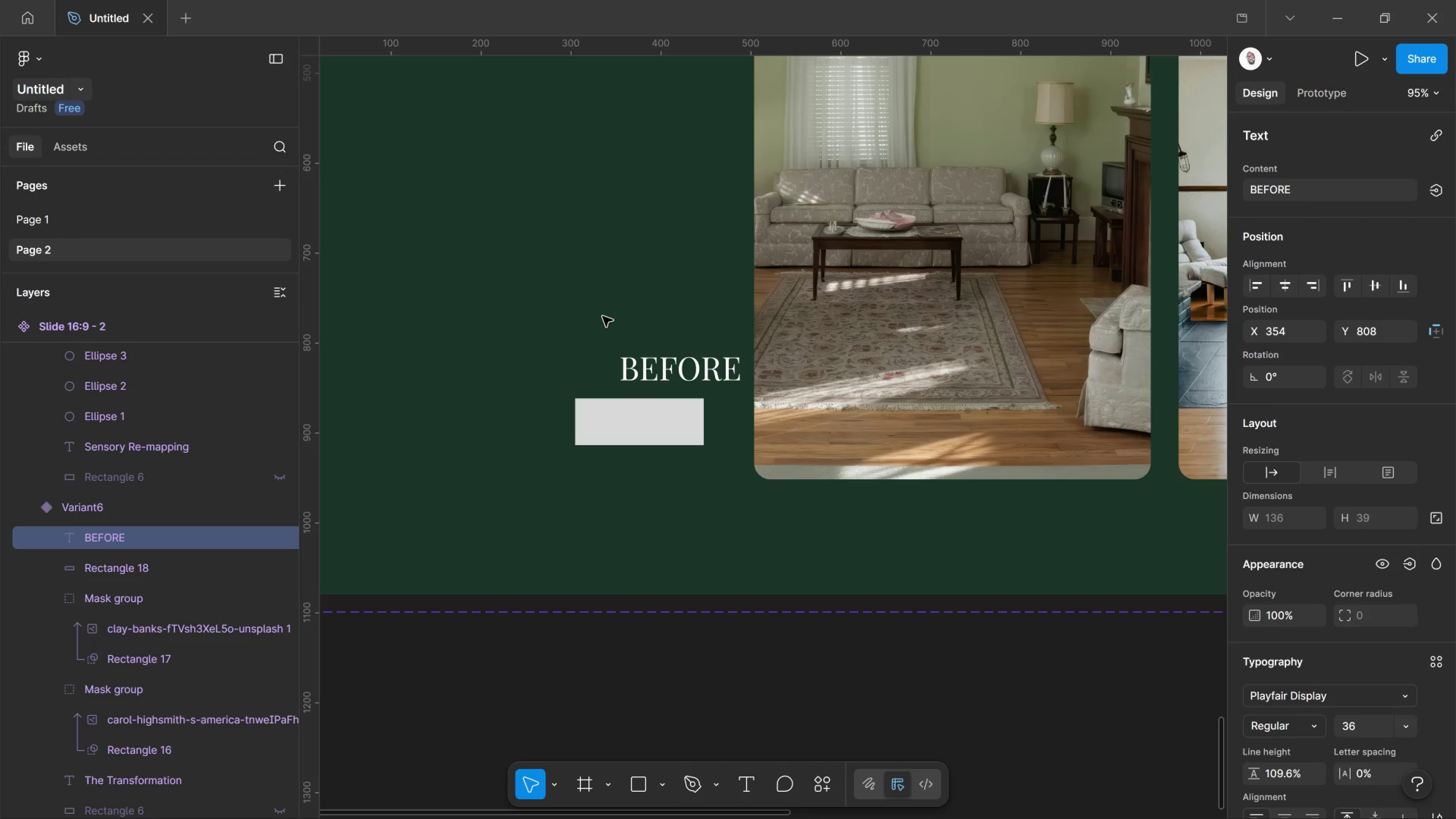 
key(Control+Shift+Comma)
 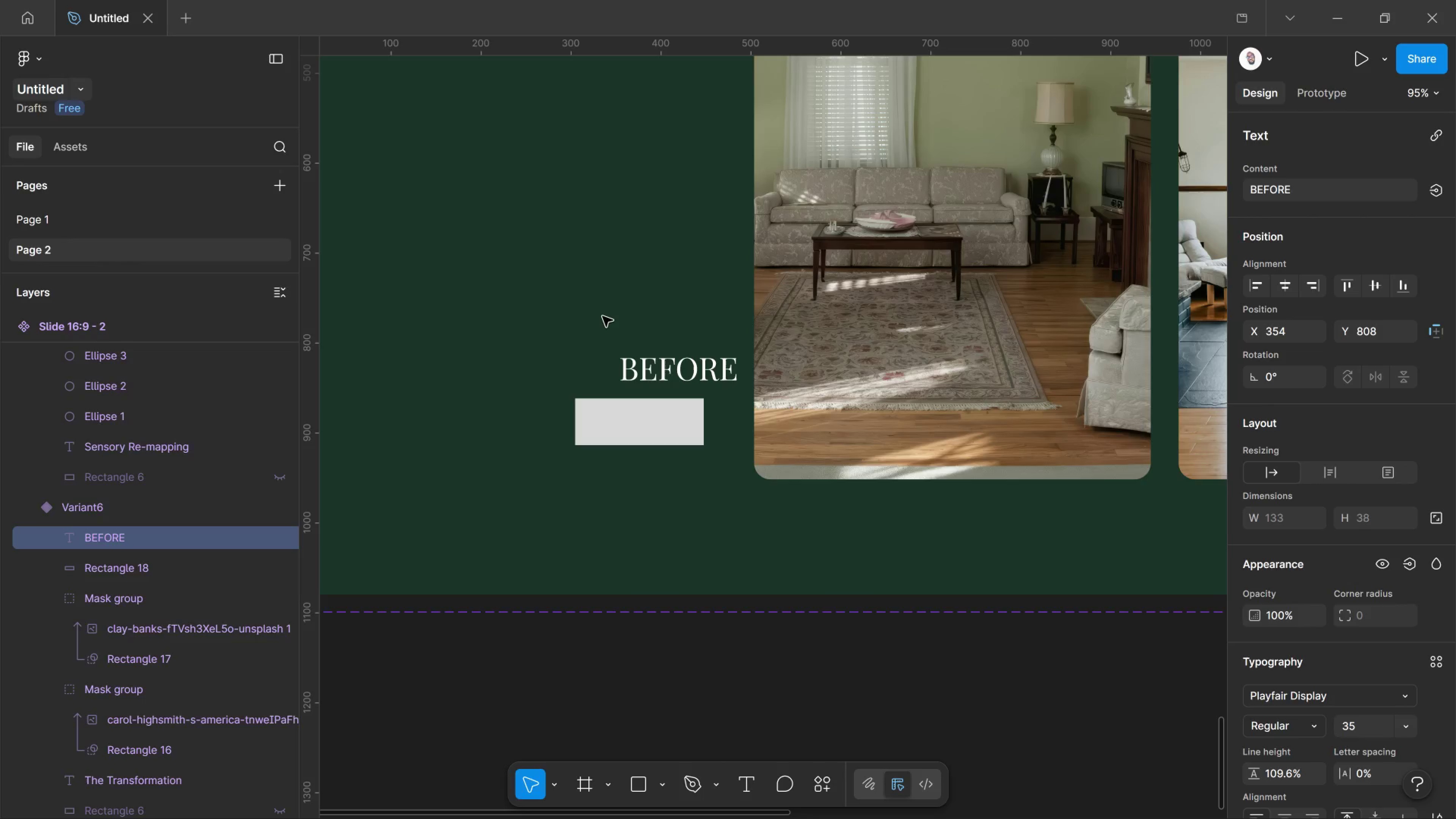 
key(Control+Shift+Comma)
 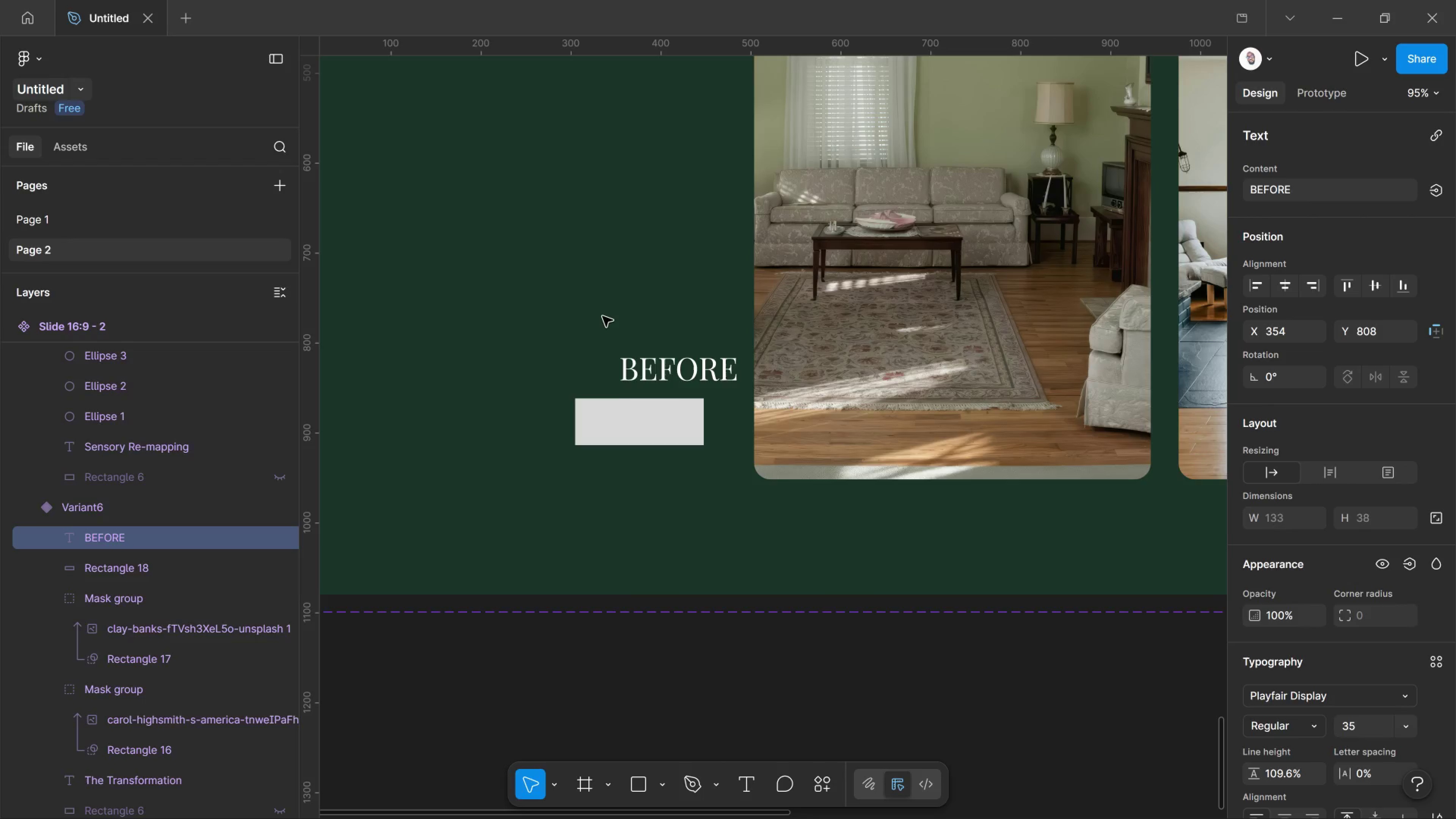 
key(Control+Shift+Comma)
 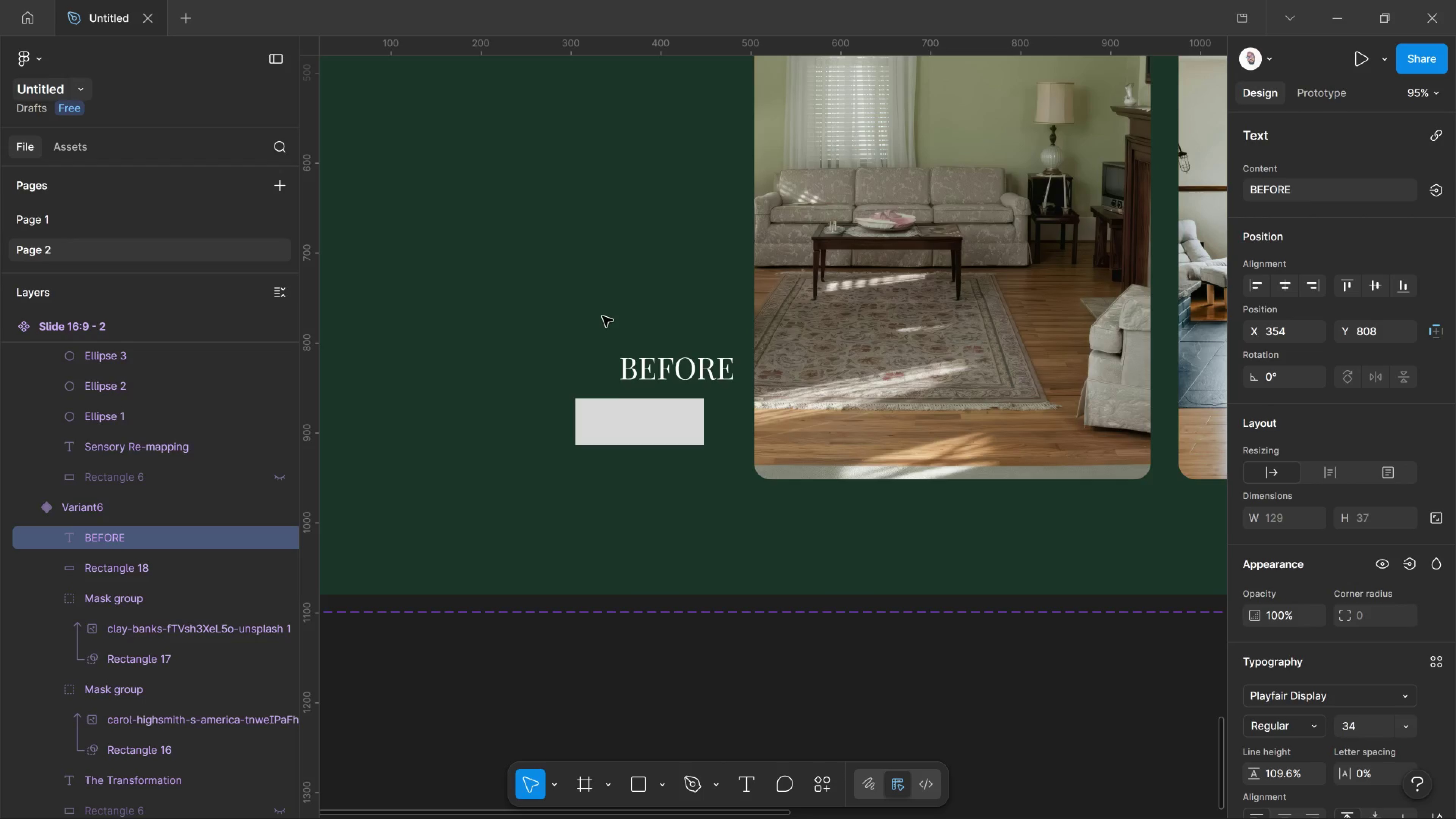 
key(Control+Shift+Comma)
 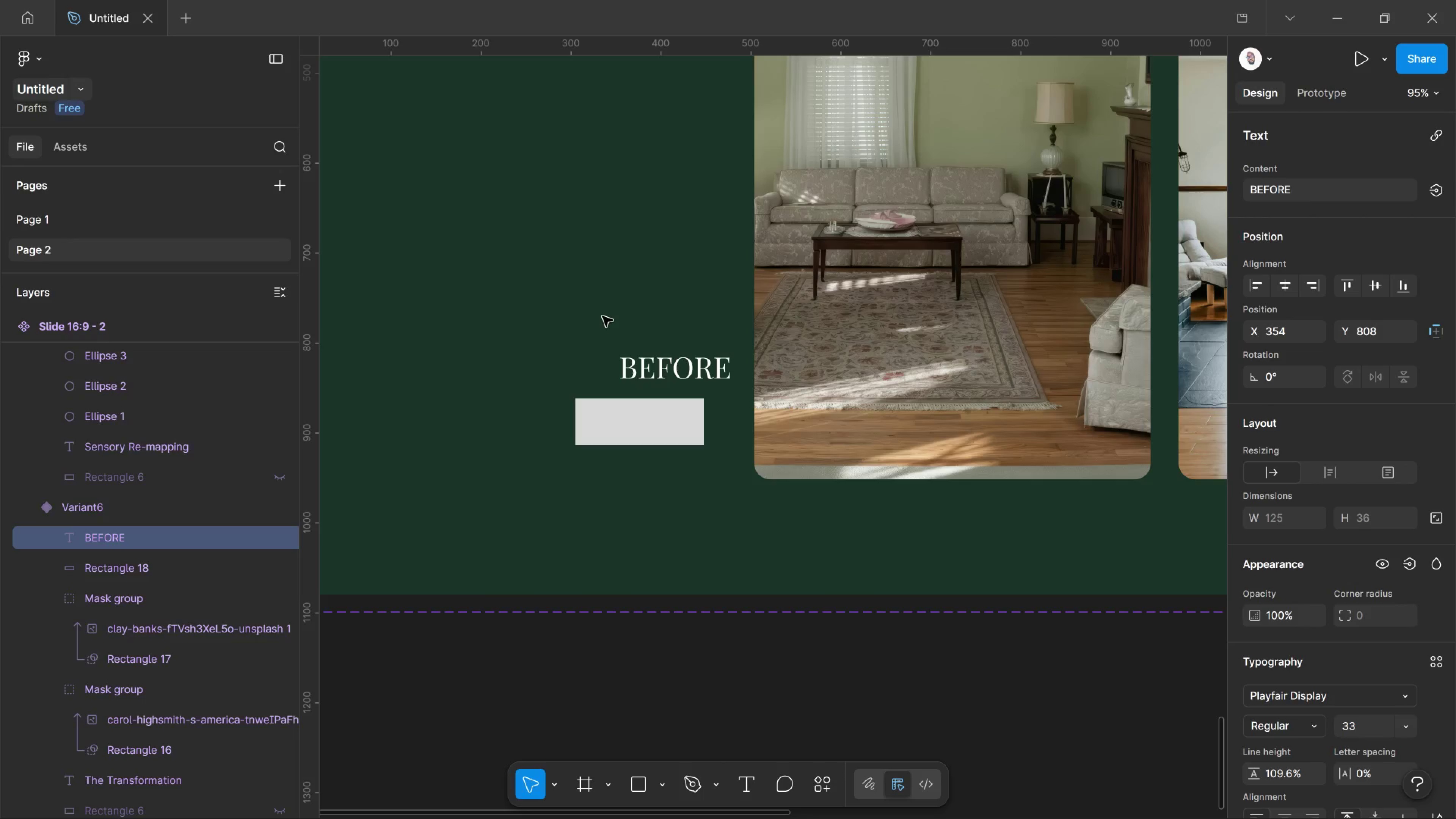 
key(Control+Shift+Comma)
 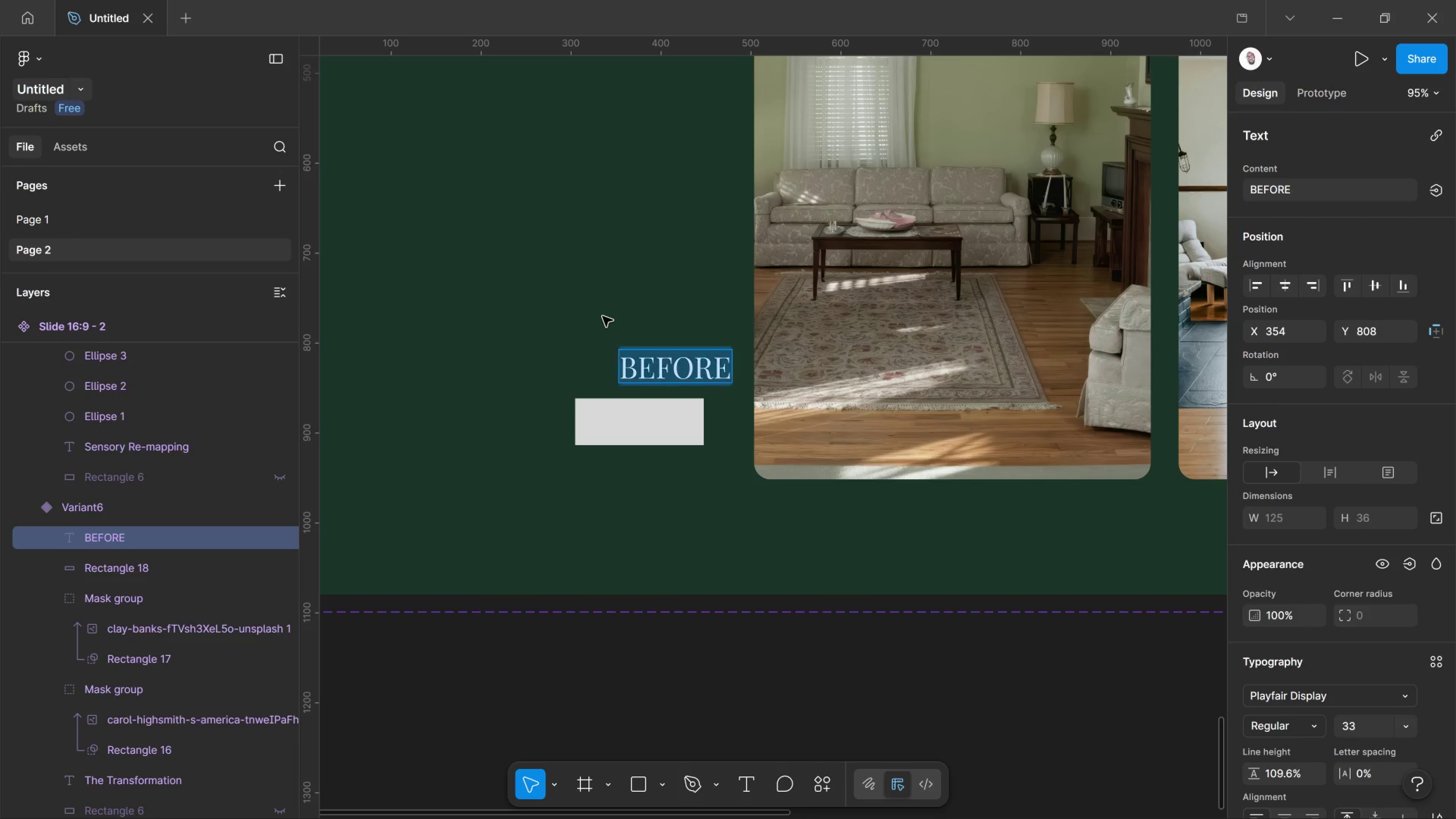 
key(Control+Shift+Comma)
 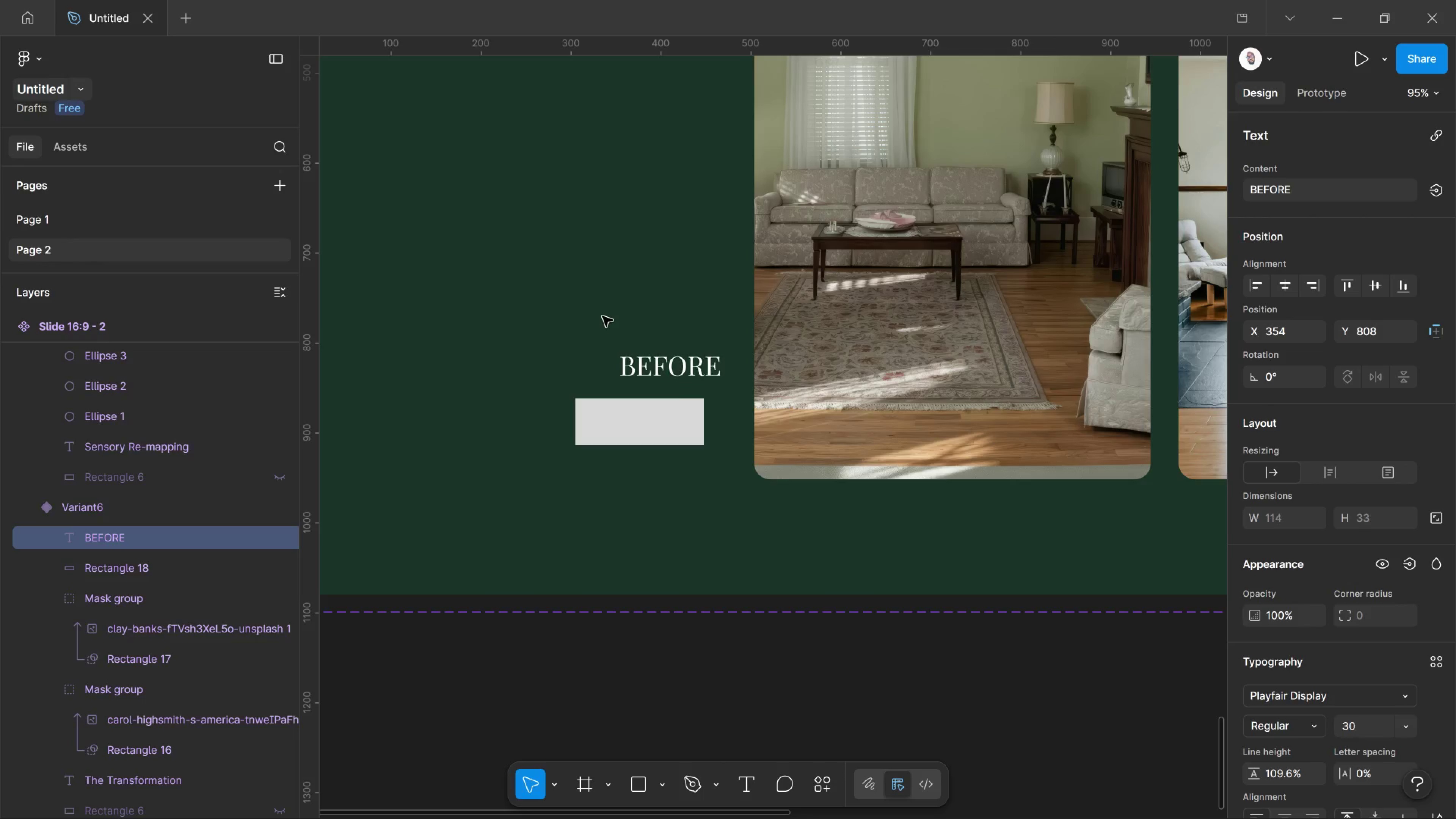 
key(Control+Shift+Comma)
 